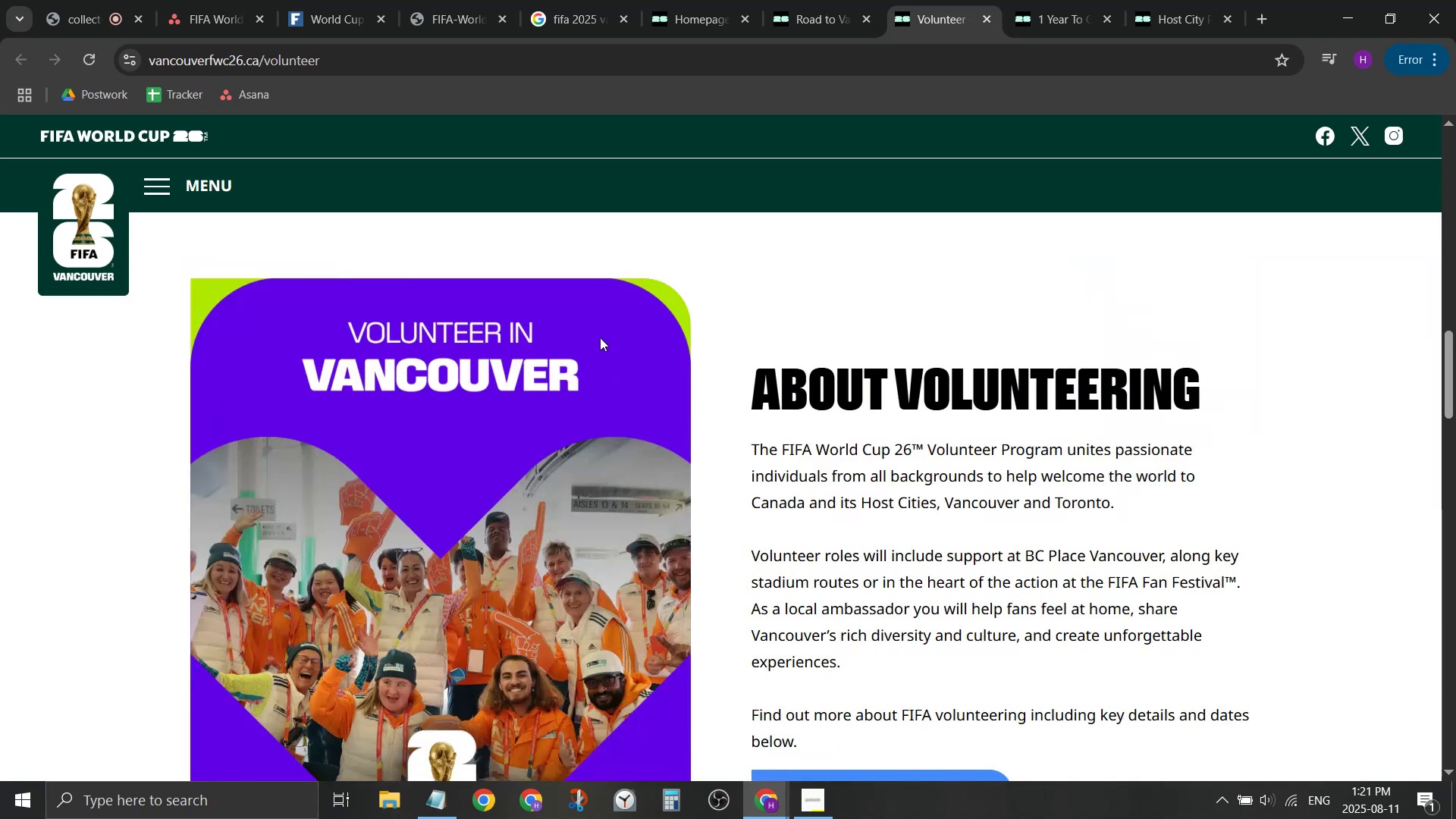 
wait(8.19)
 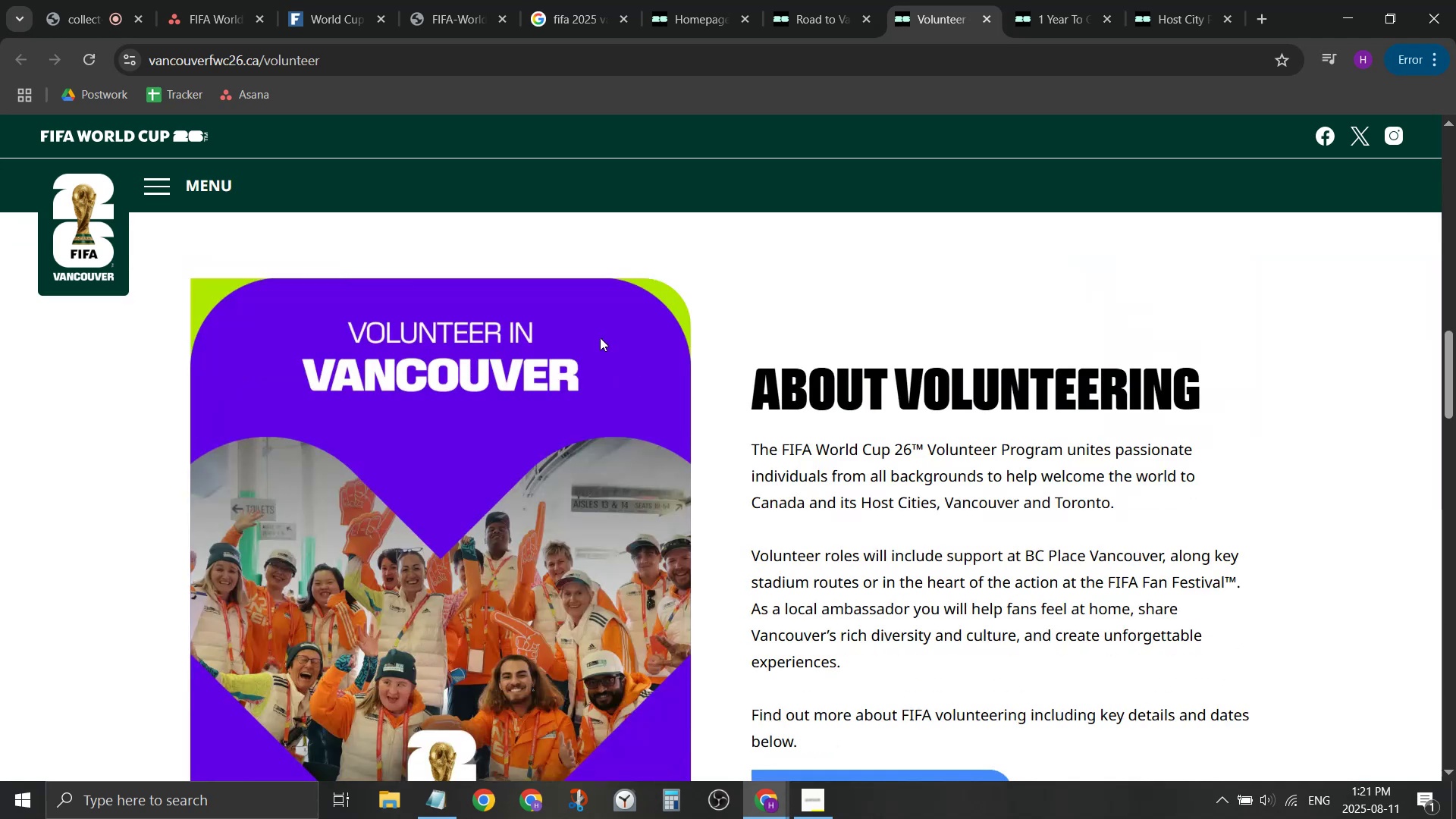 
scroll: coordinate [599, 332], scroll_direction: down, amount: 8.0
 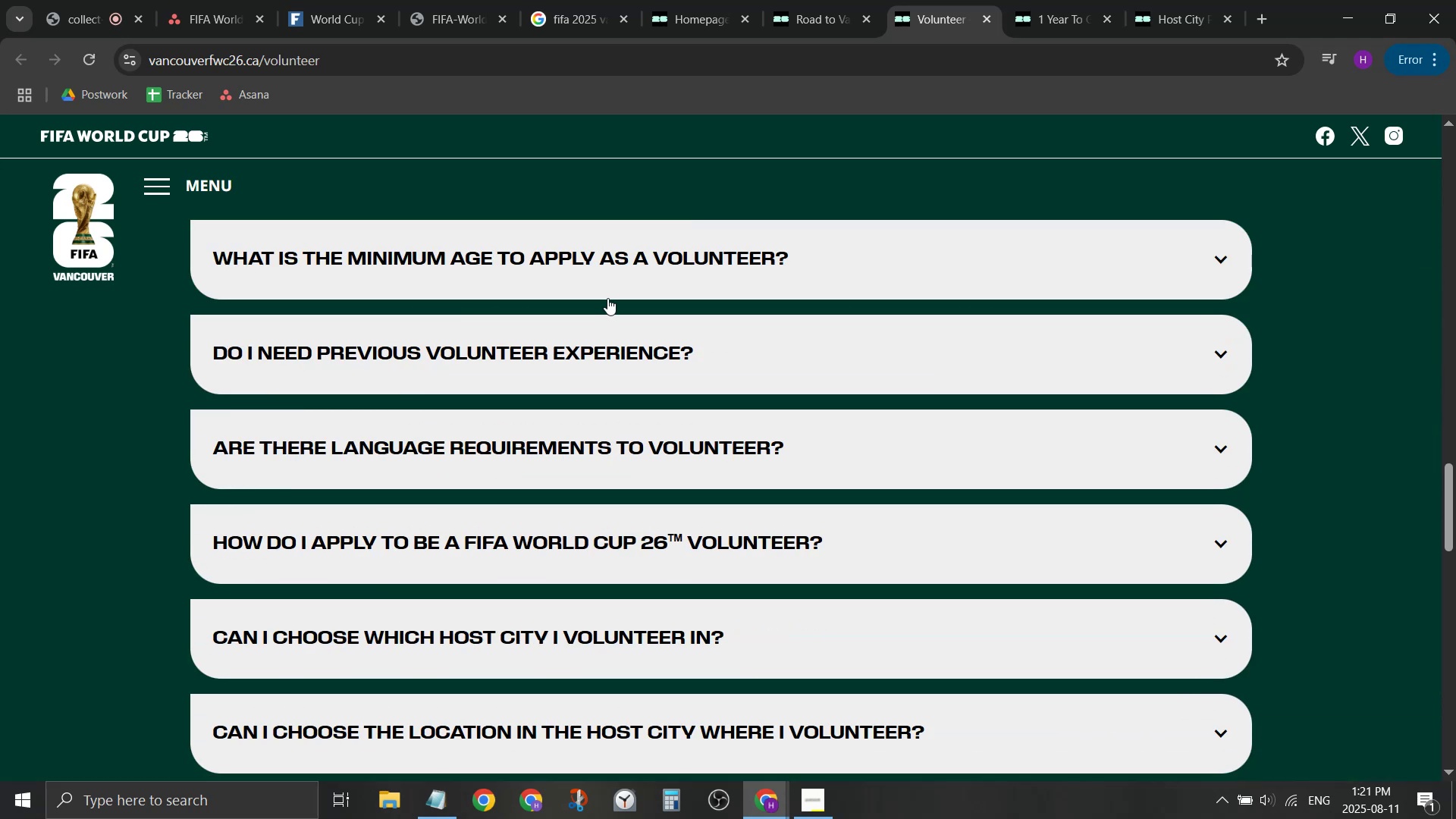 
left_click([607, 298])
 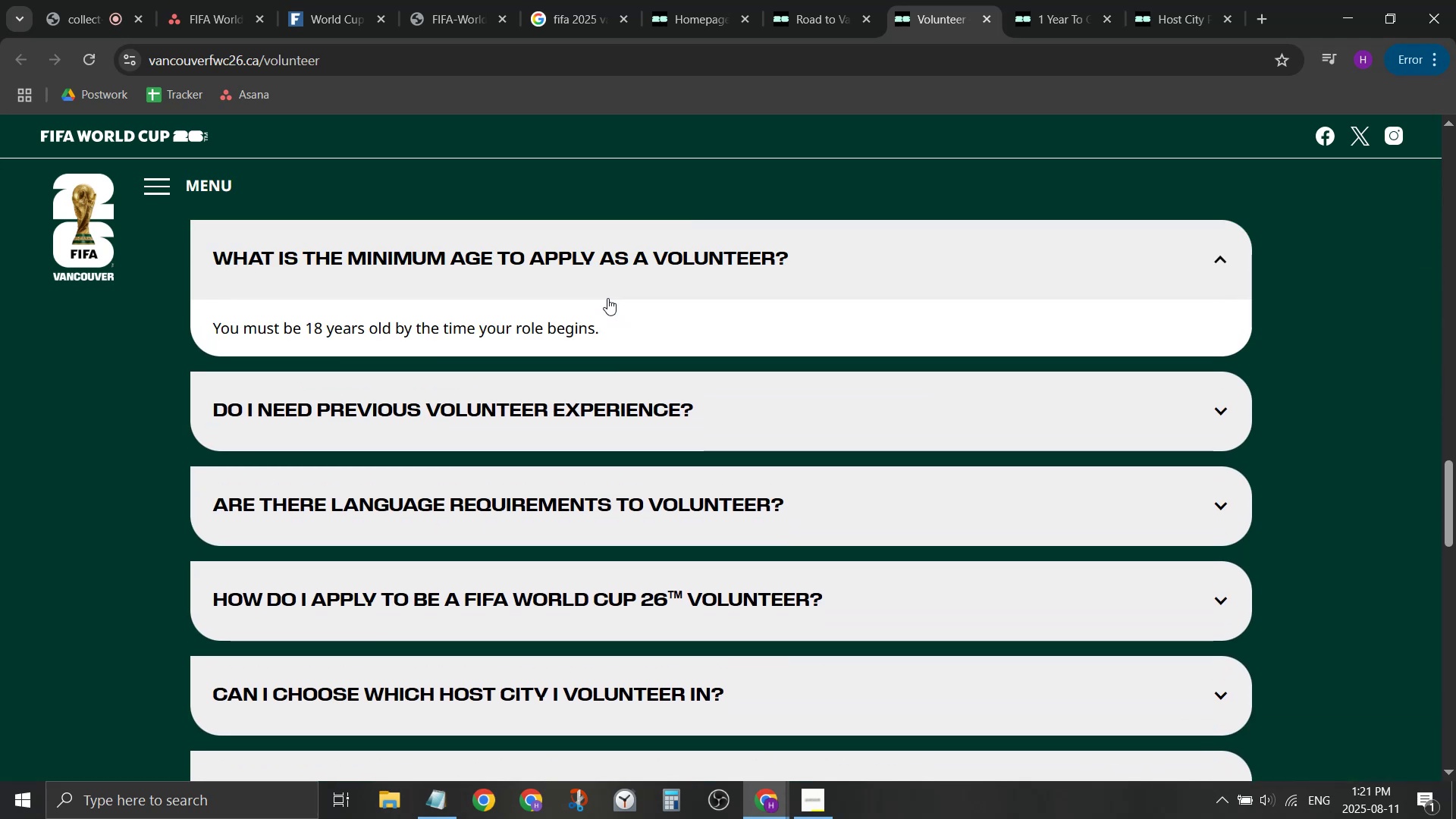 
left_click([607, 298])
 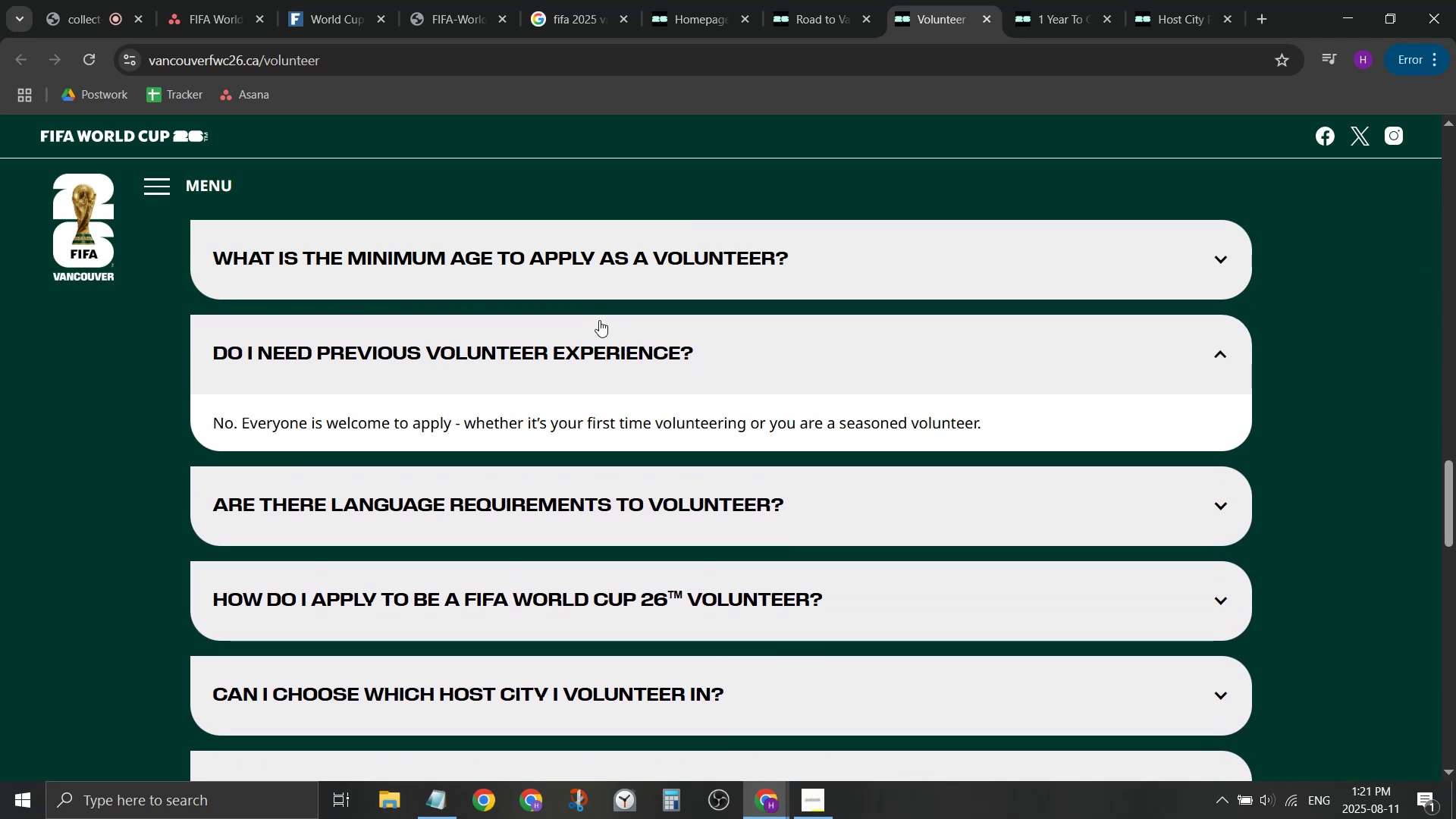 
left_click([599, 320])
 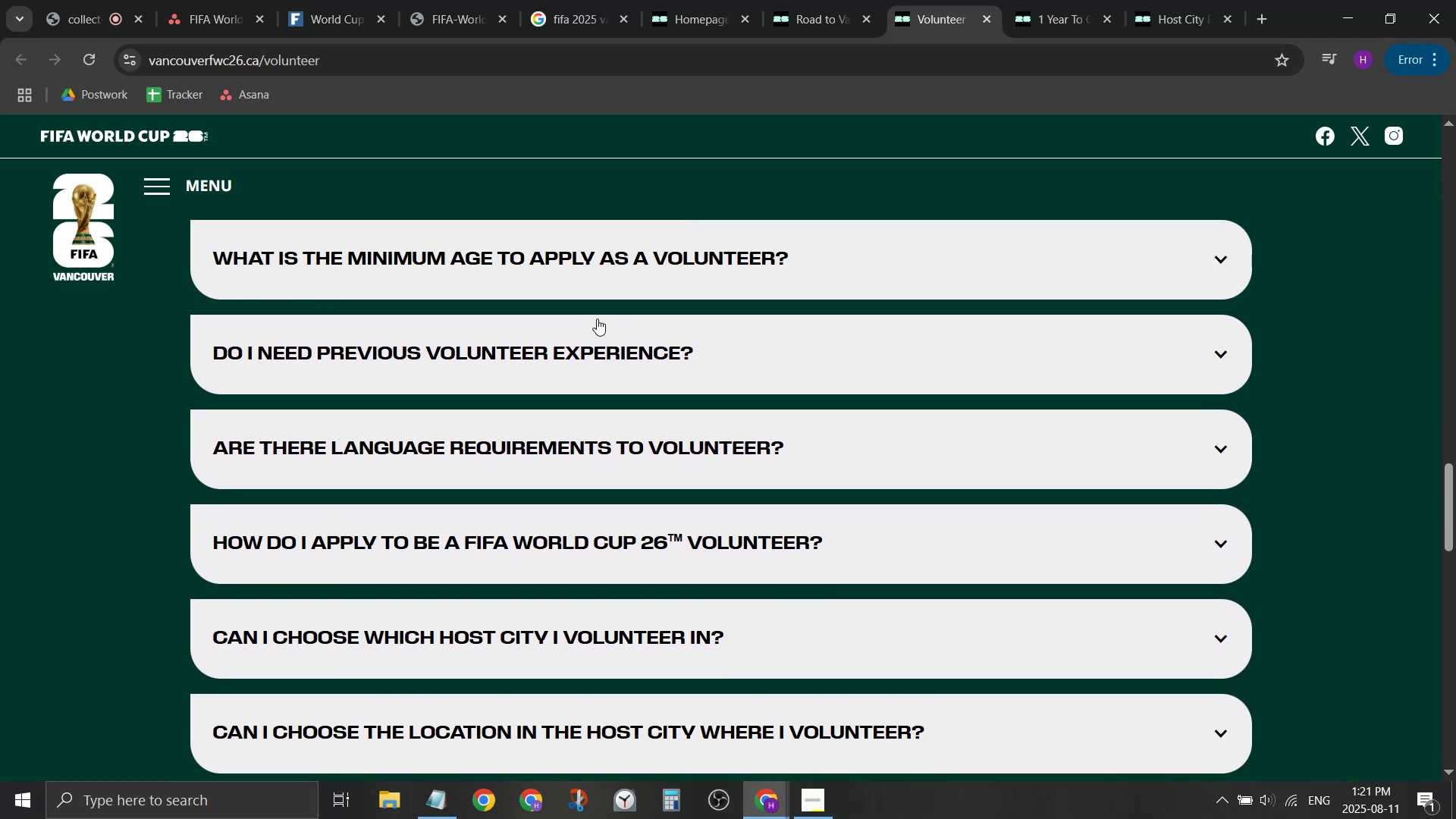 
scroll: coordinate [586, 320], scroll_direction: down, amount: 2.0
 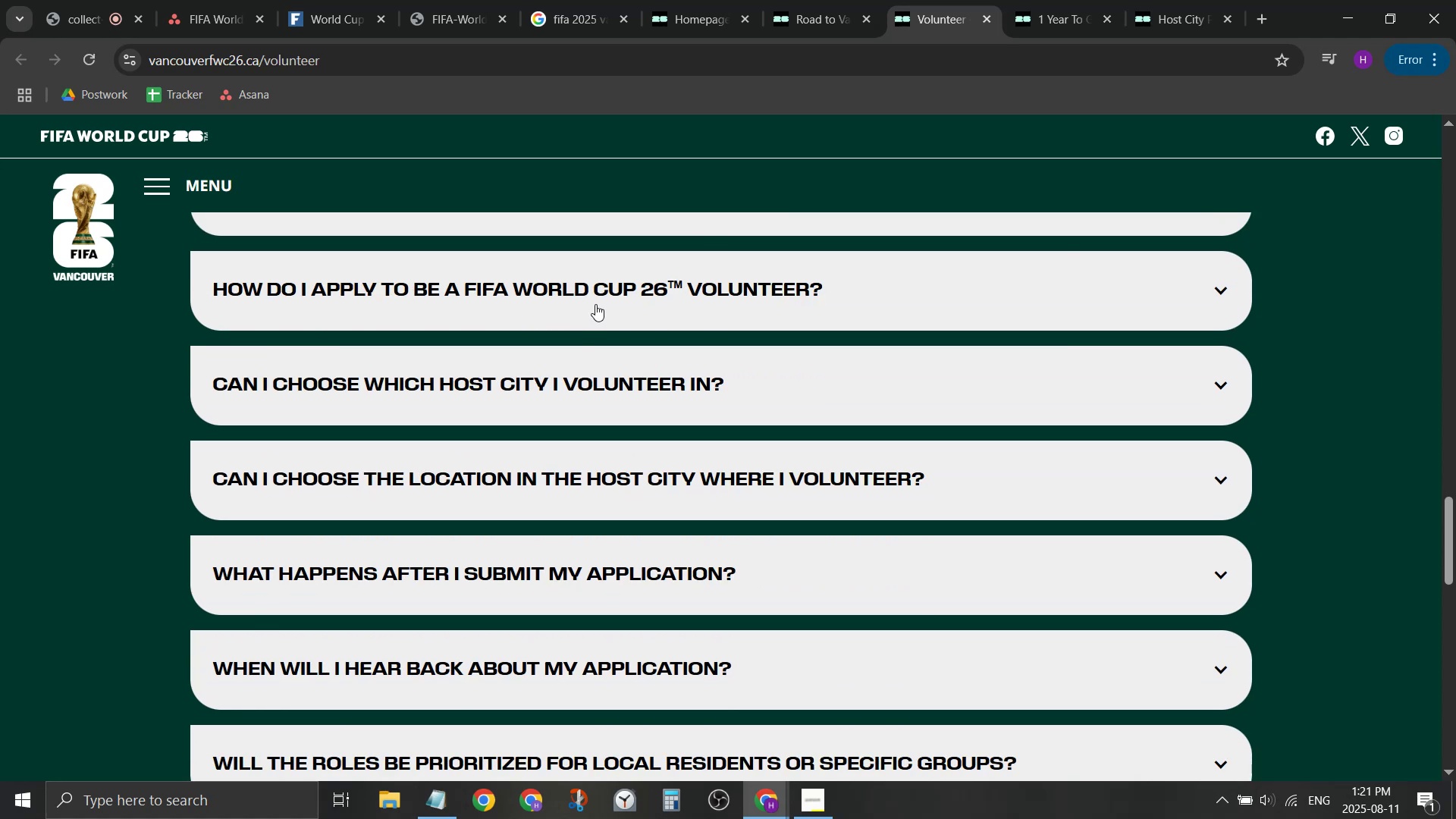 
left_click([605, 293])
 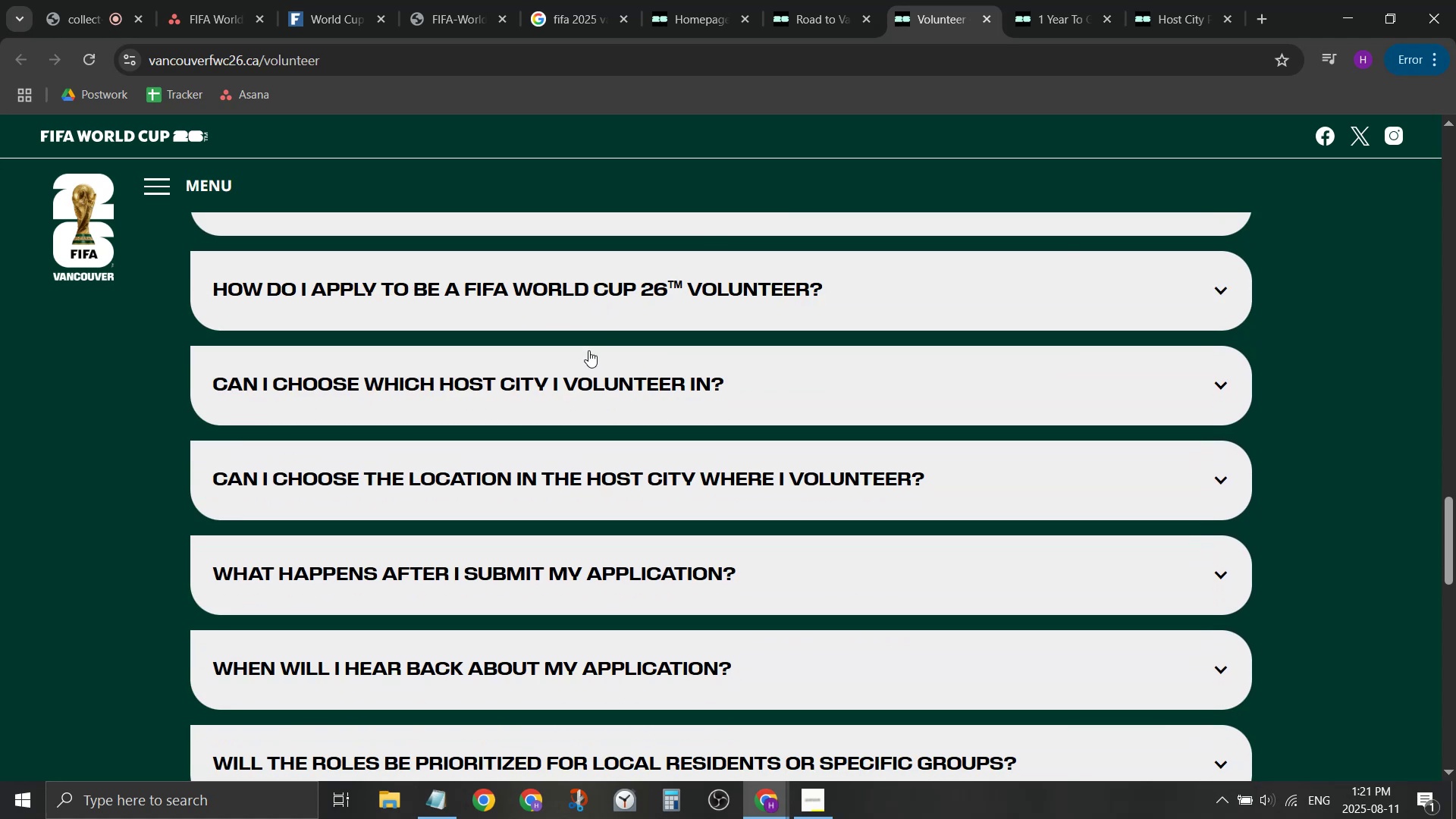 
wait(7.99)
 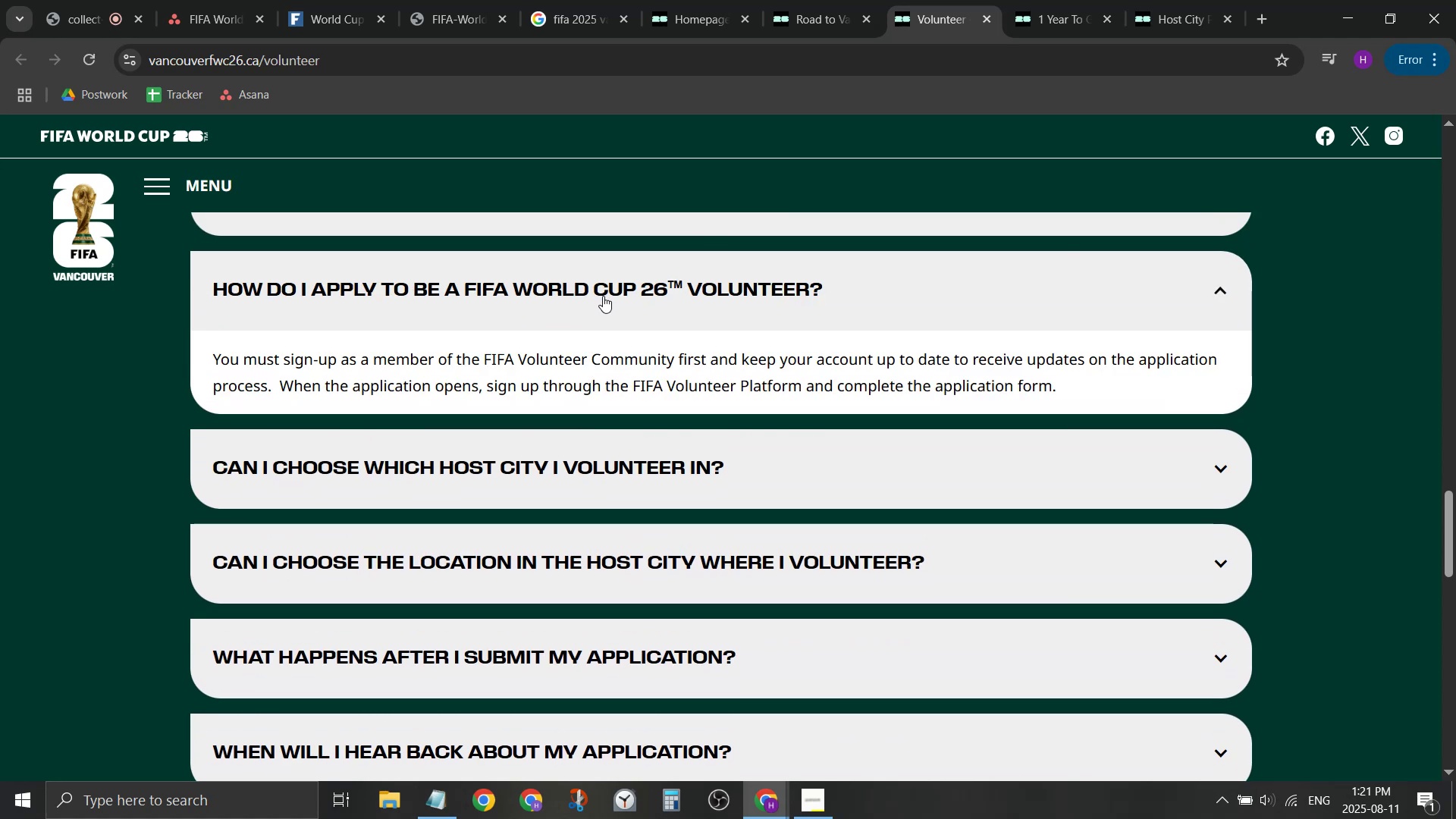 
left_click([586, 347])
 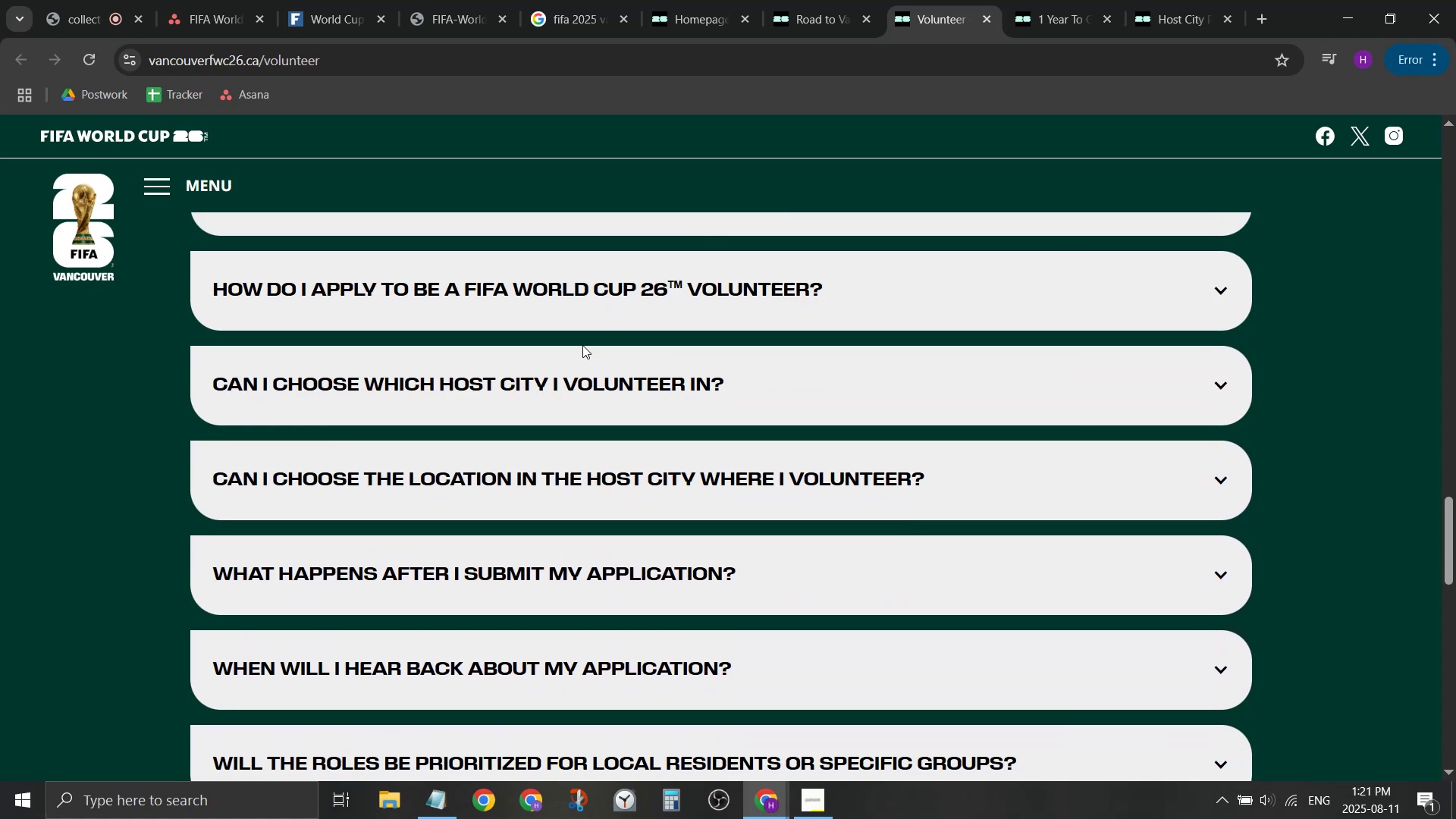 
scroll: coordinate [584, 356], scroll_direction: down, amount: 1.0
 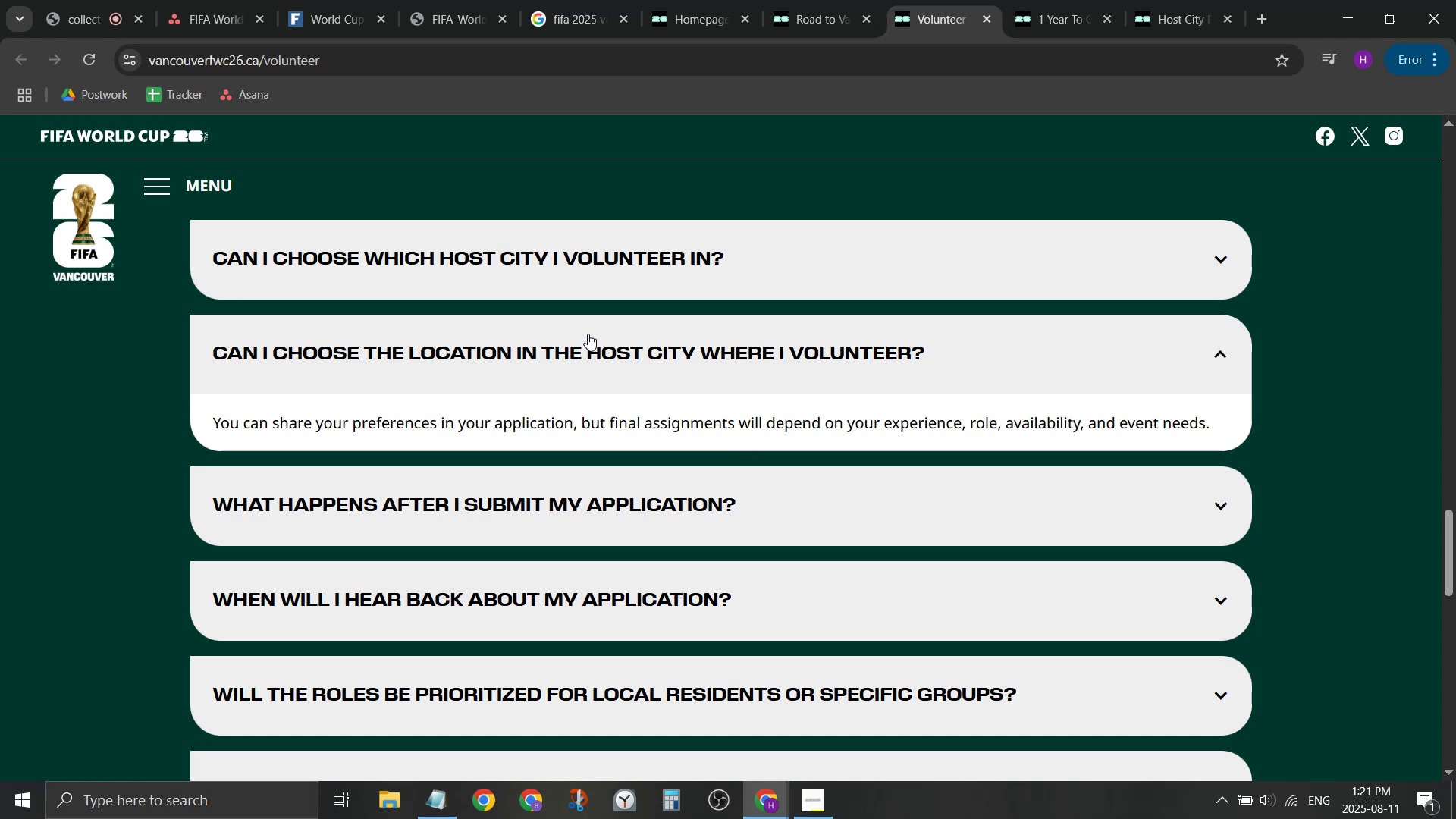 
left_click_drag(start_coordinate=[588, 334], to_coordinate=[587, 337])
 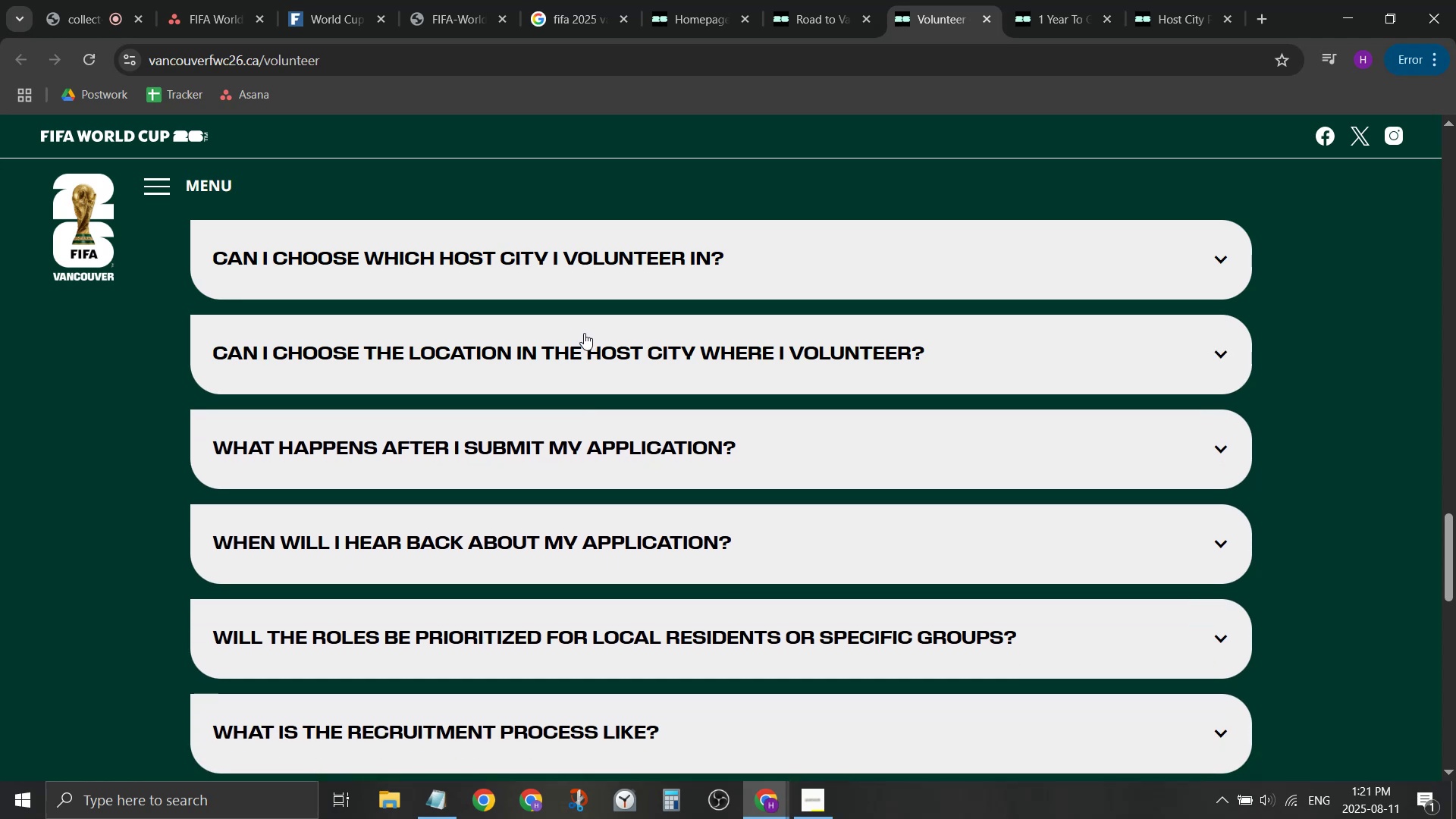 
scroll: coordinate [584, 333], scroll_direction: down, amount: 1.0
 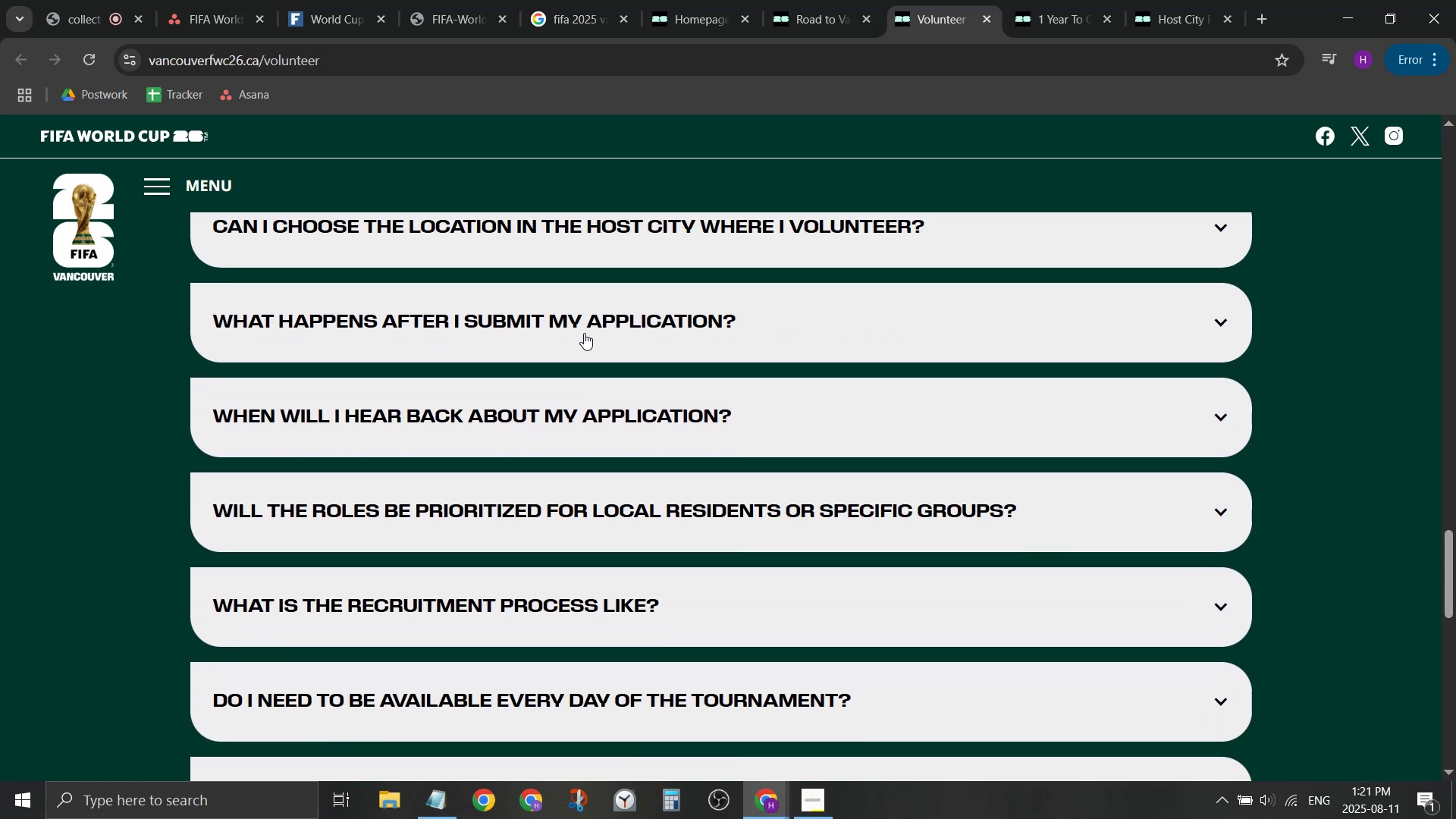 
left_click([584, 332])
 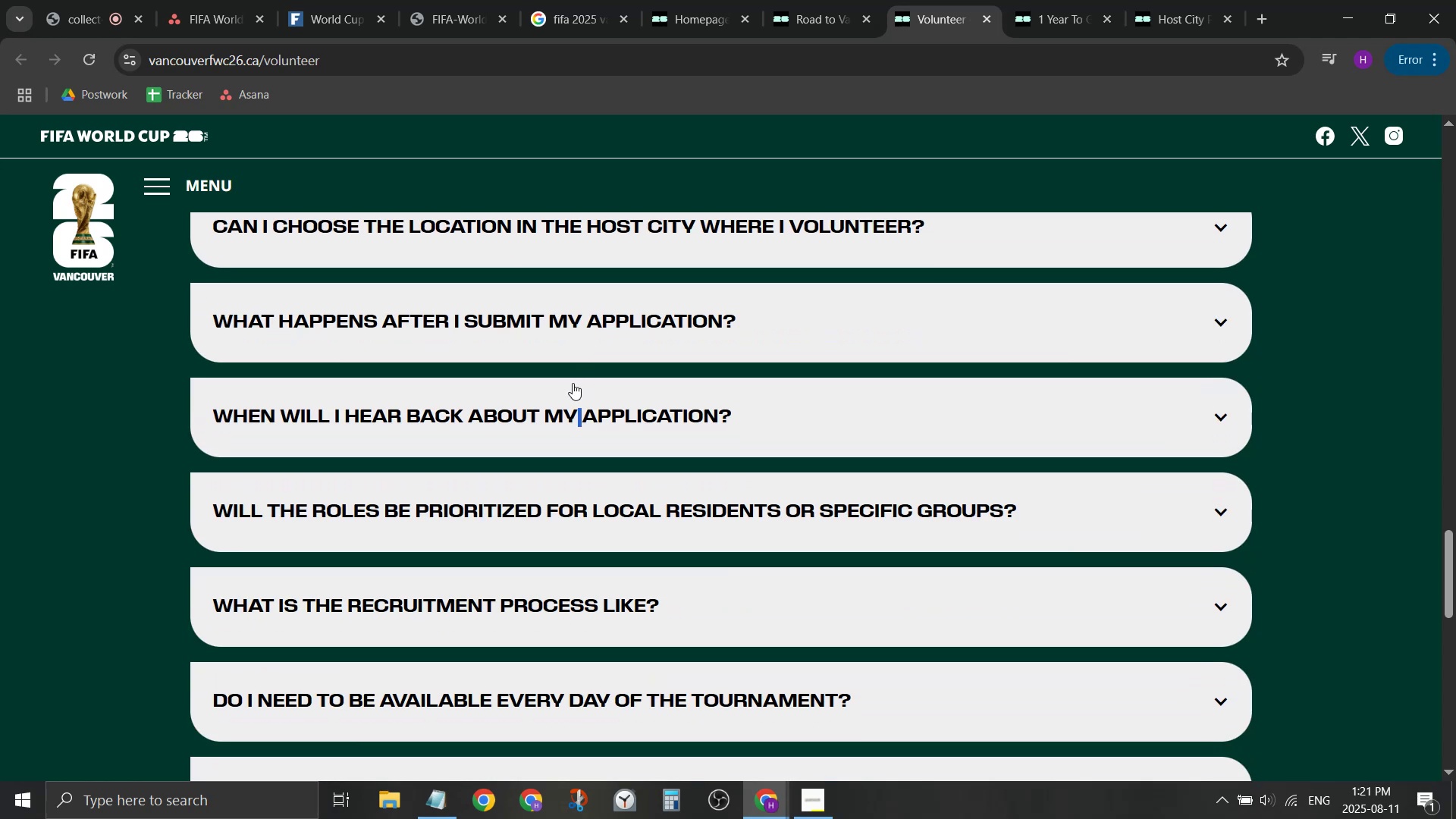 
scroll: coordinate [829, 364], scroll_direction: down, amount: 2.0
 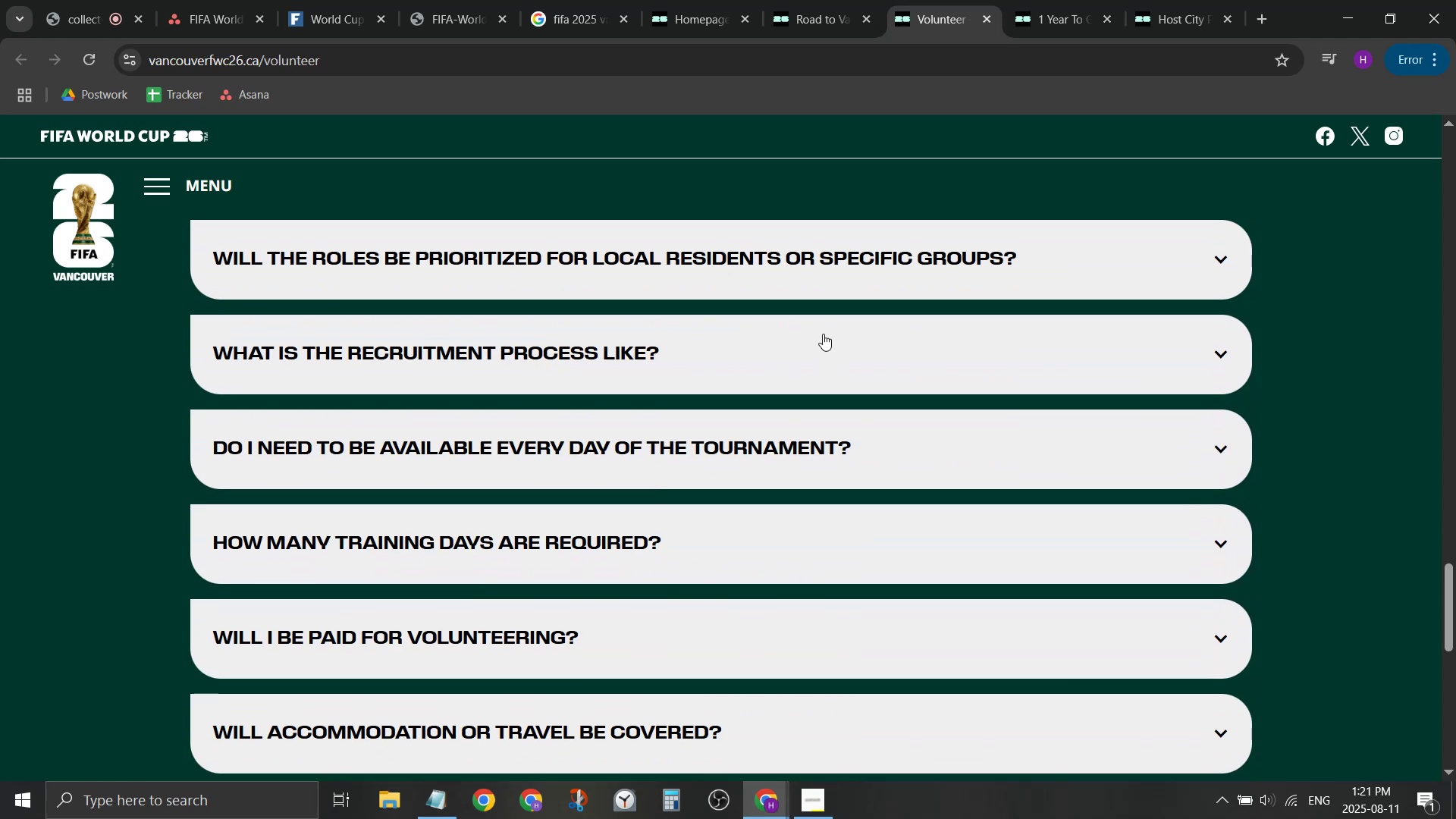 
left_click([831, 281])
 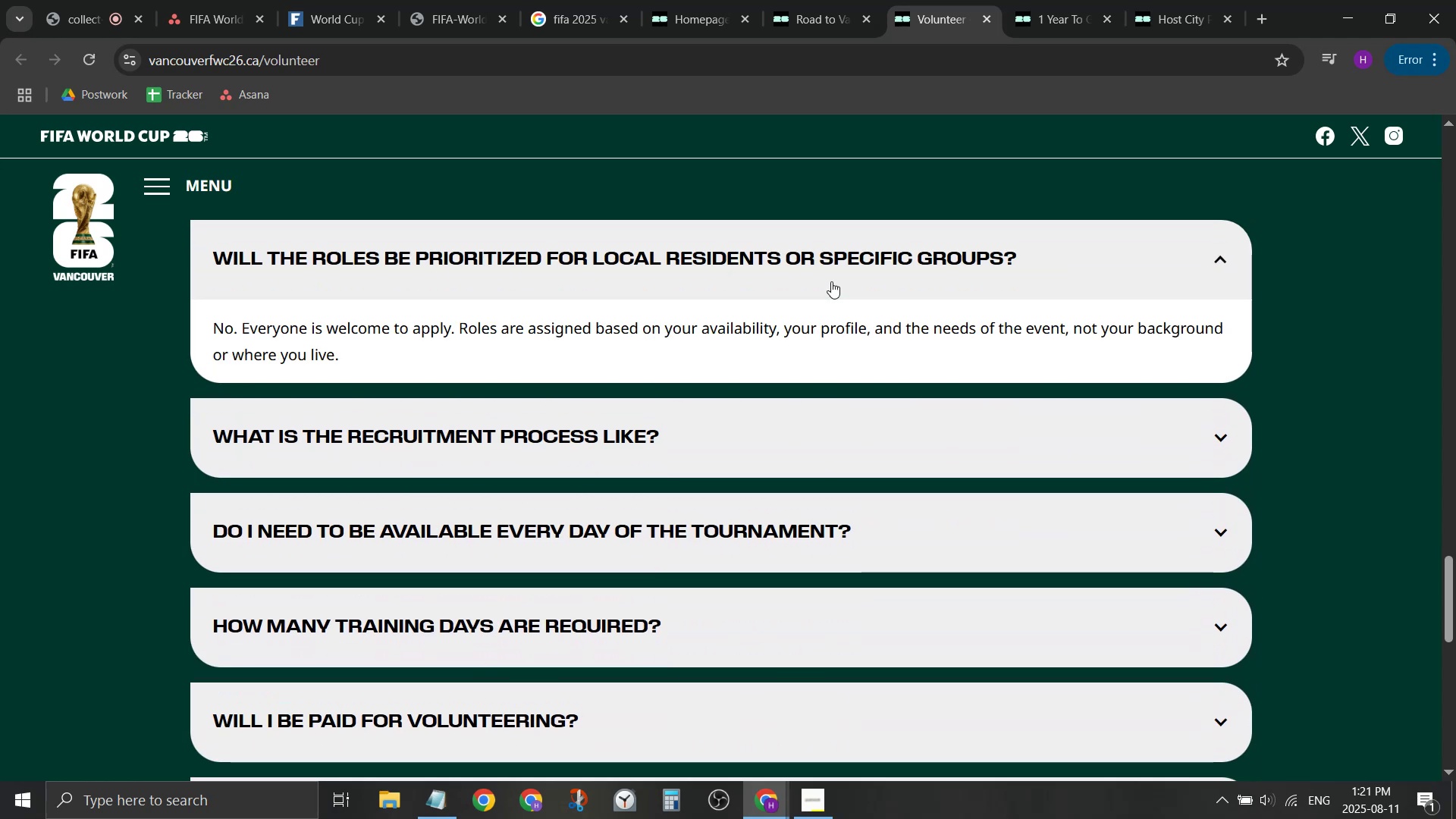 
left_click([831, 281])
 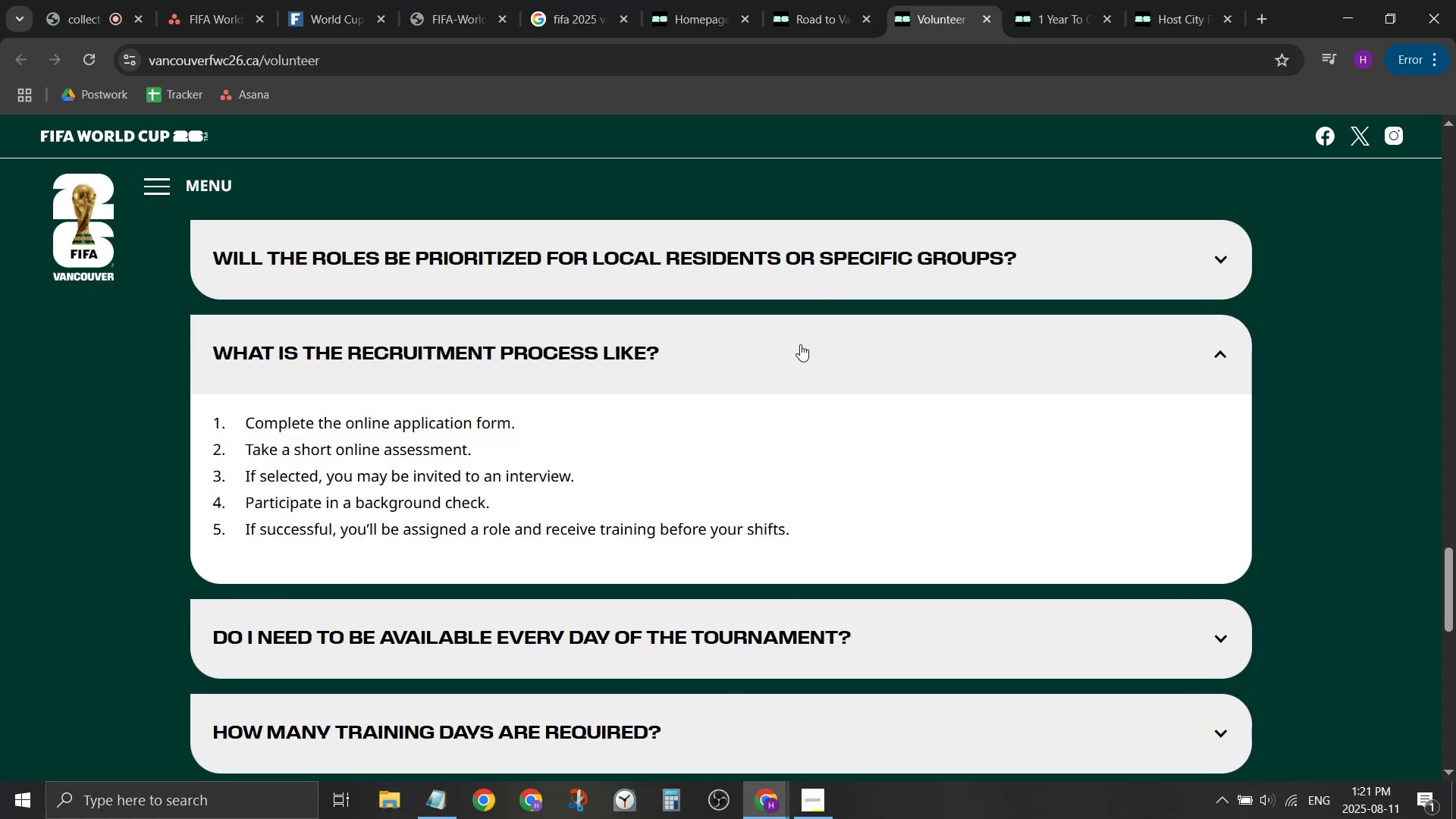 
left_click([800, 344])
 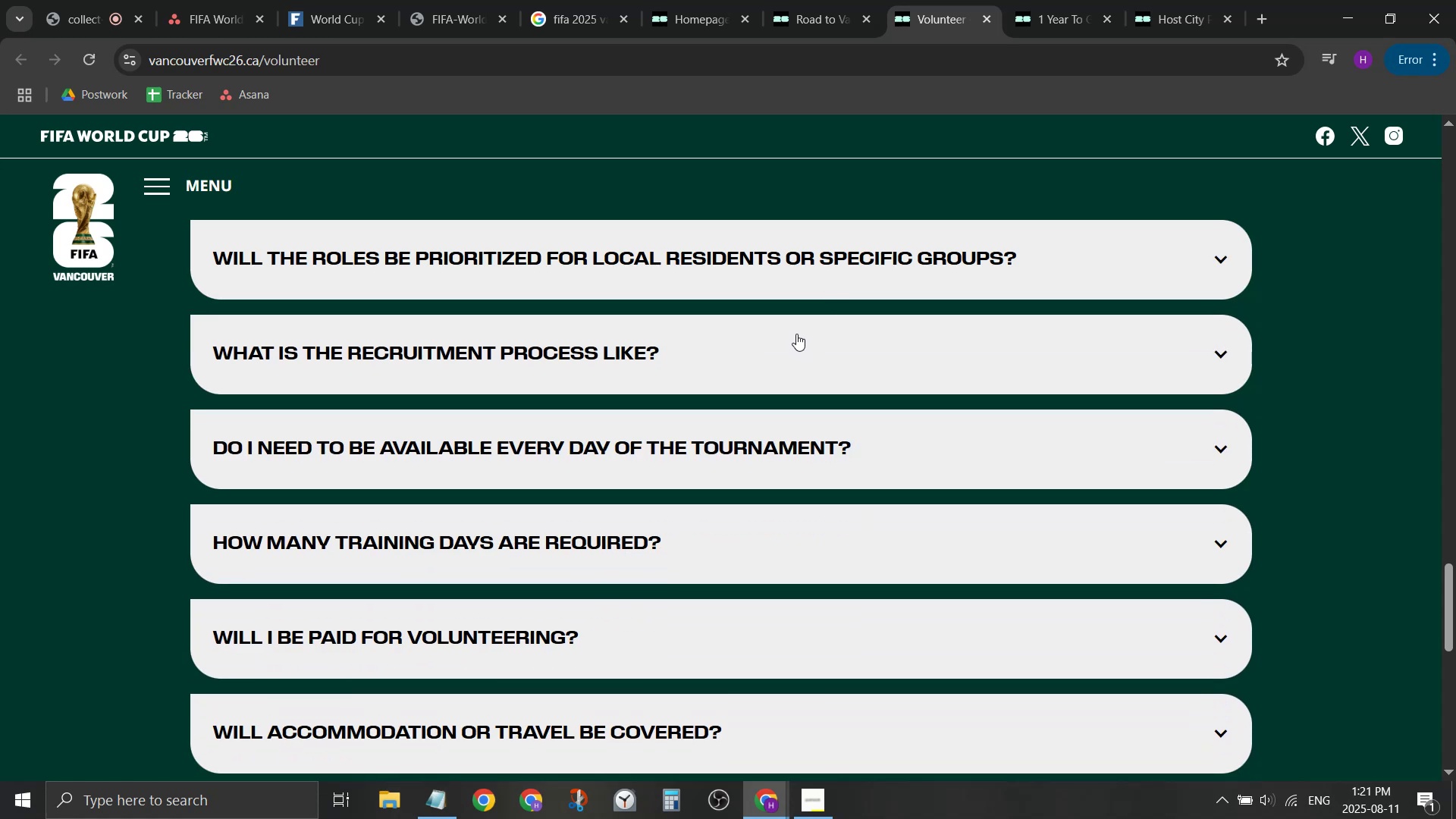 
scroll: coordinate [703, 430], scroll_direction: down, amount: 3.0
 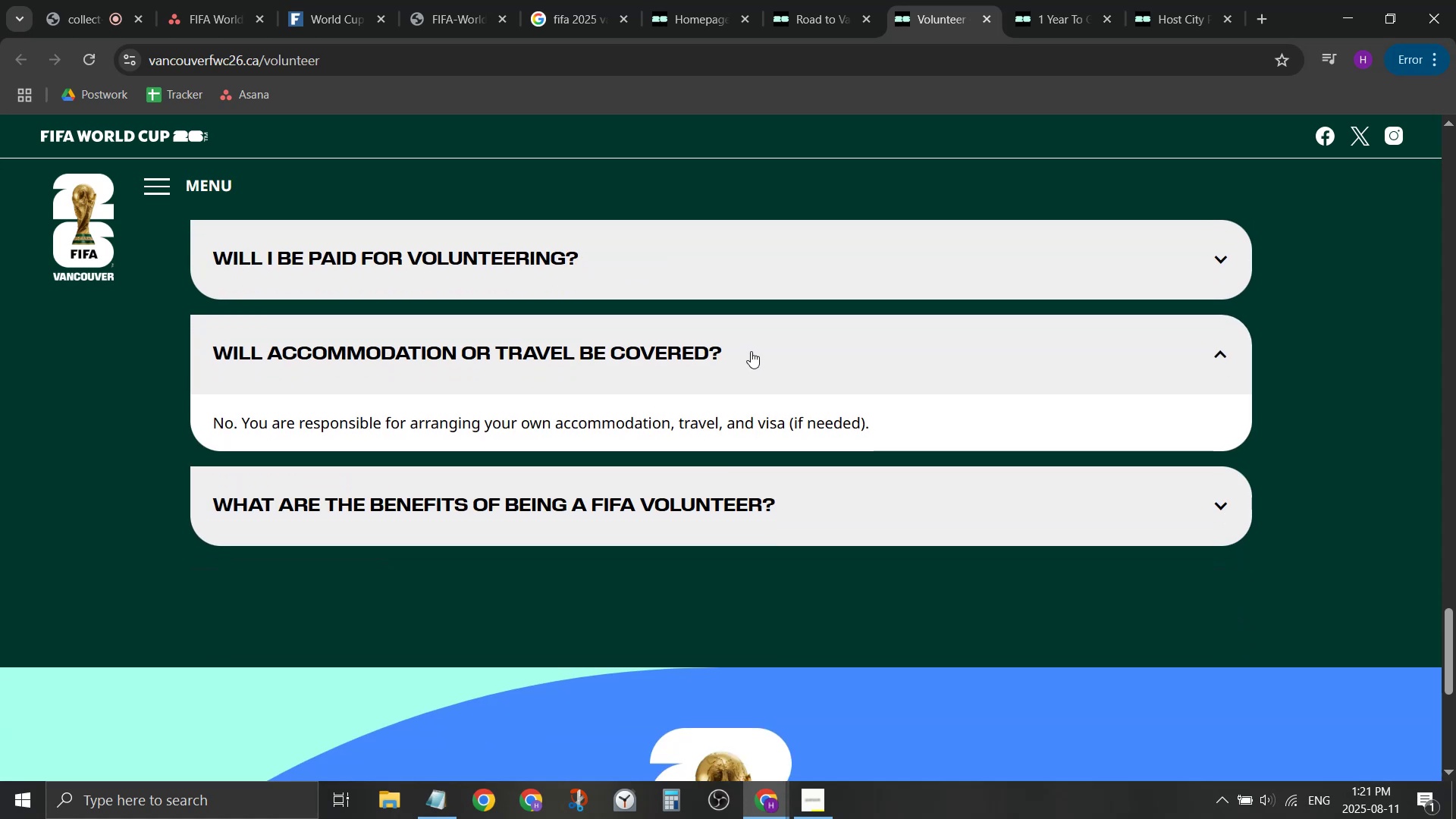 
mouse_move([732, 406])
 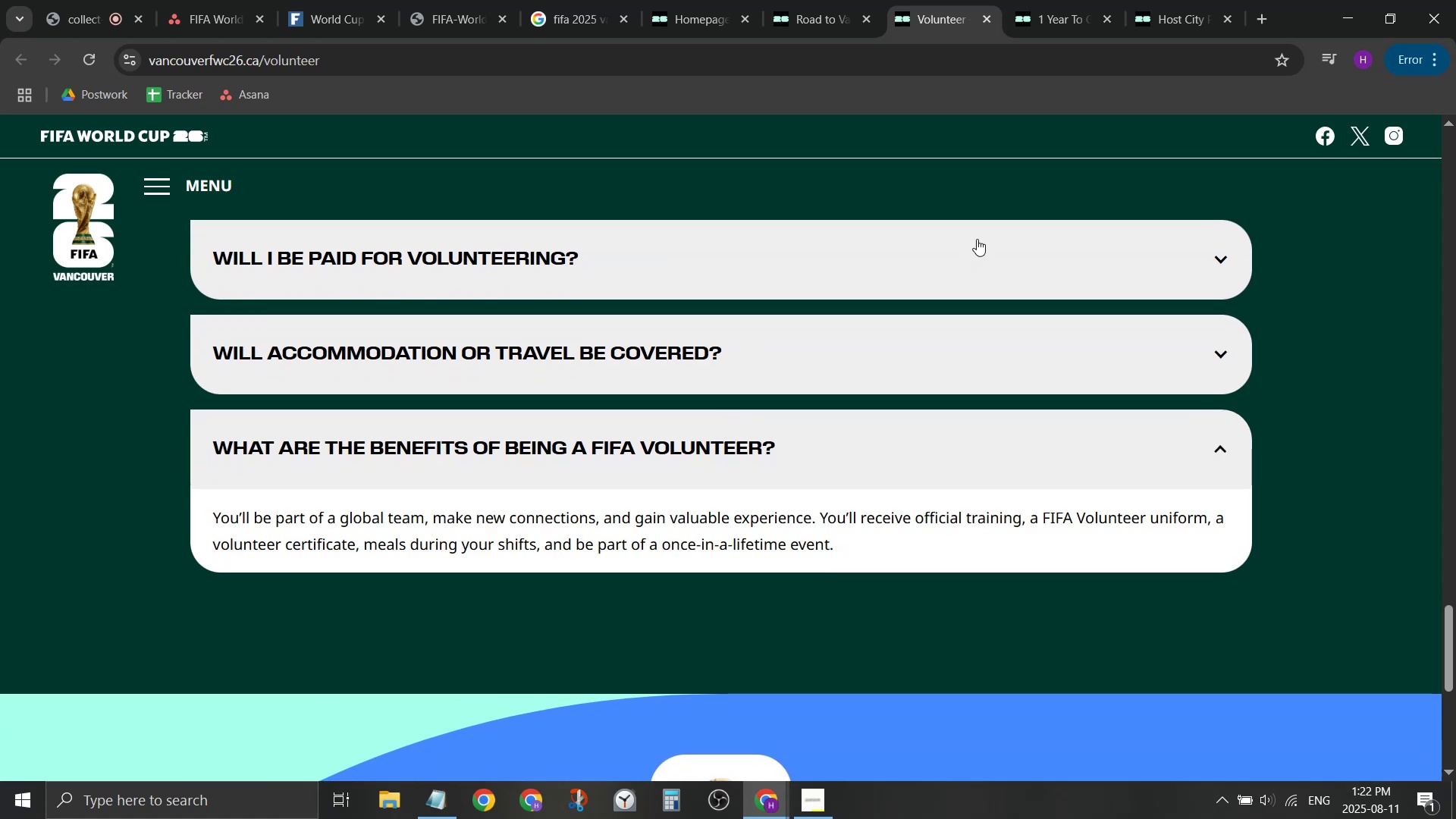 
scroll: coordinate [971, 238], scroll_direction: down, amount: 4.0
 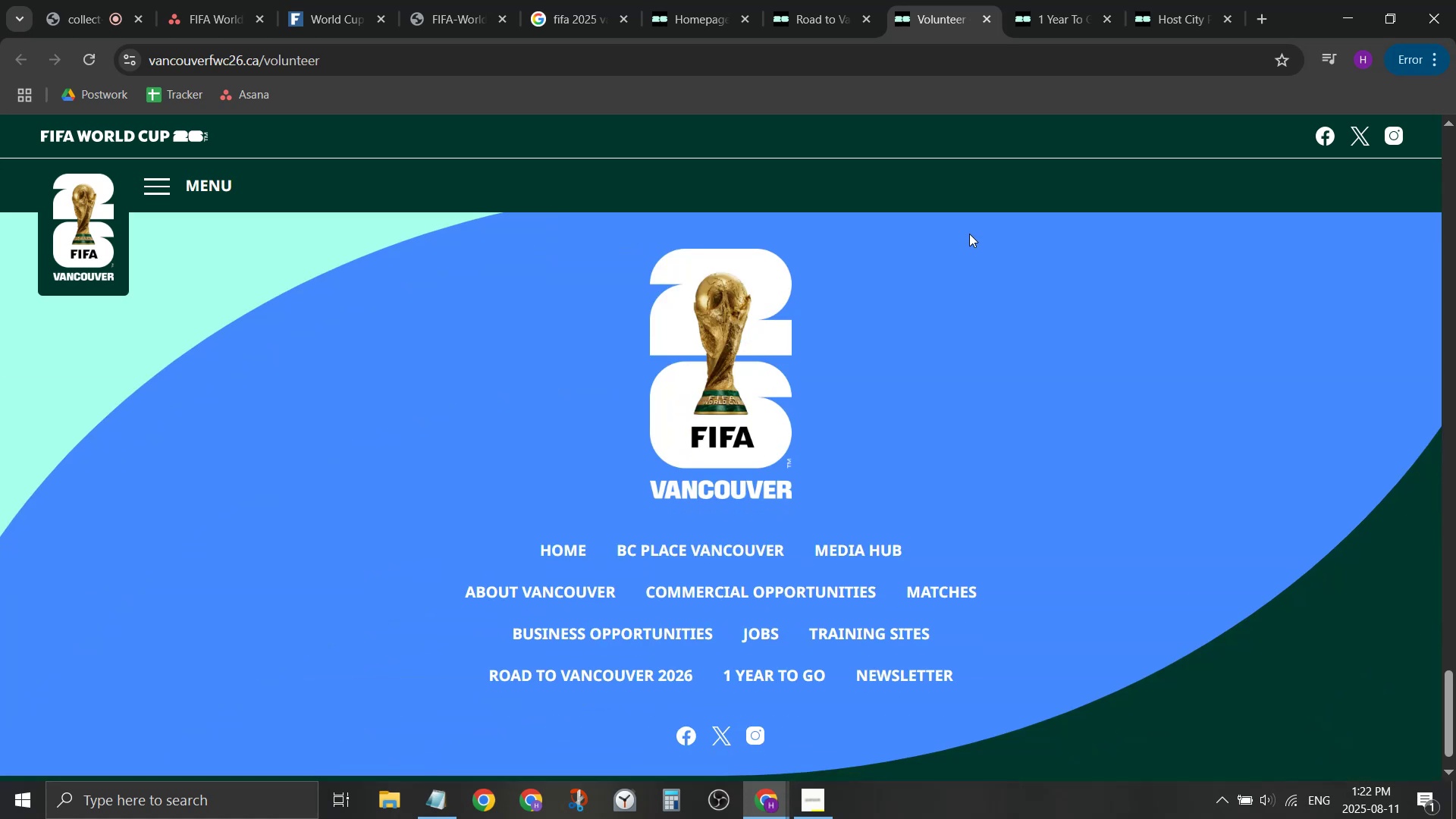 
scroll: coordinate [976, 221], scroll_direction: up, amount: 2.0
 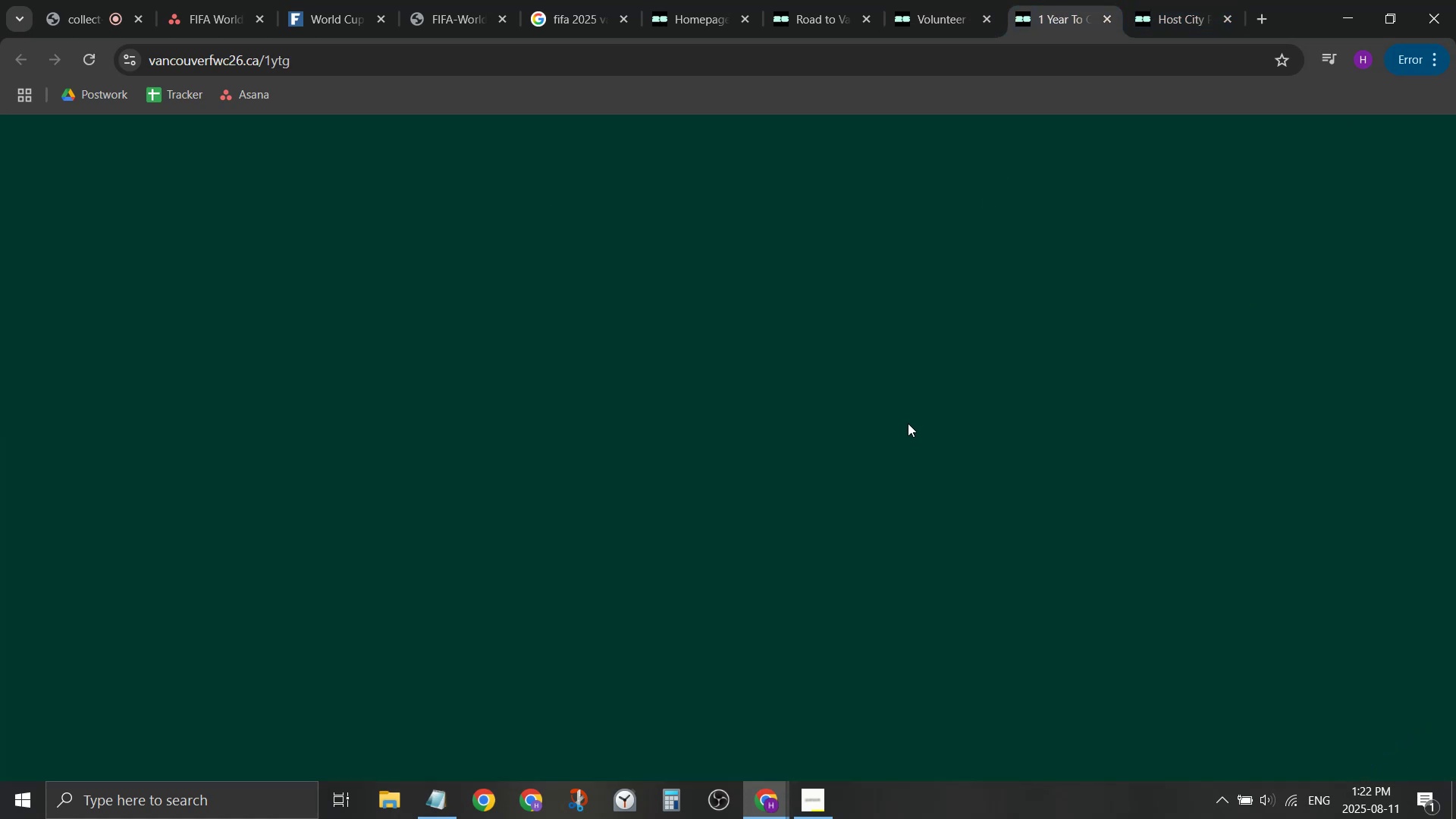 
scroll: coordinate [903, 419], scroll_direction: down, amount: 13.0
 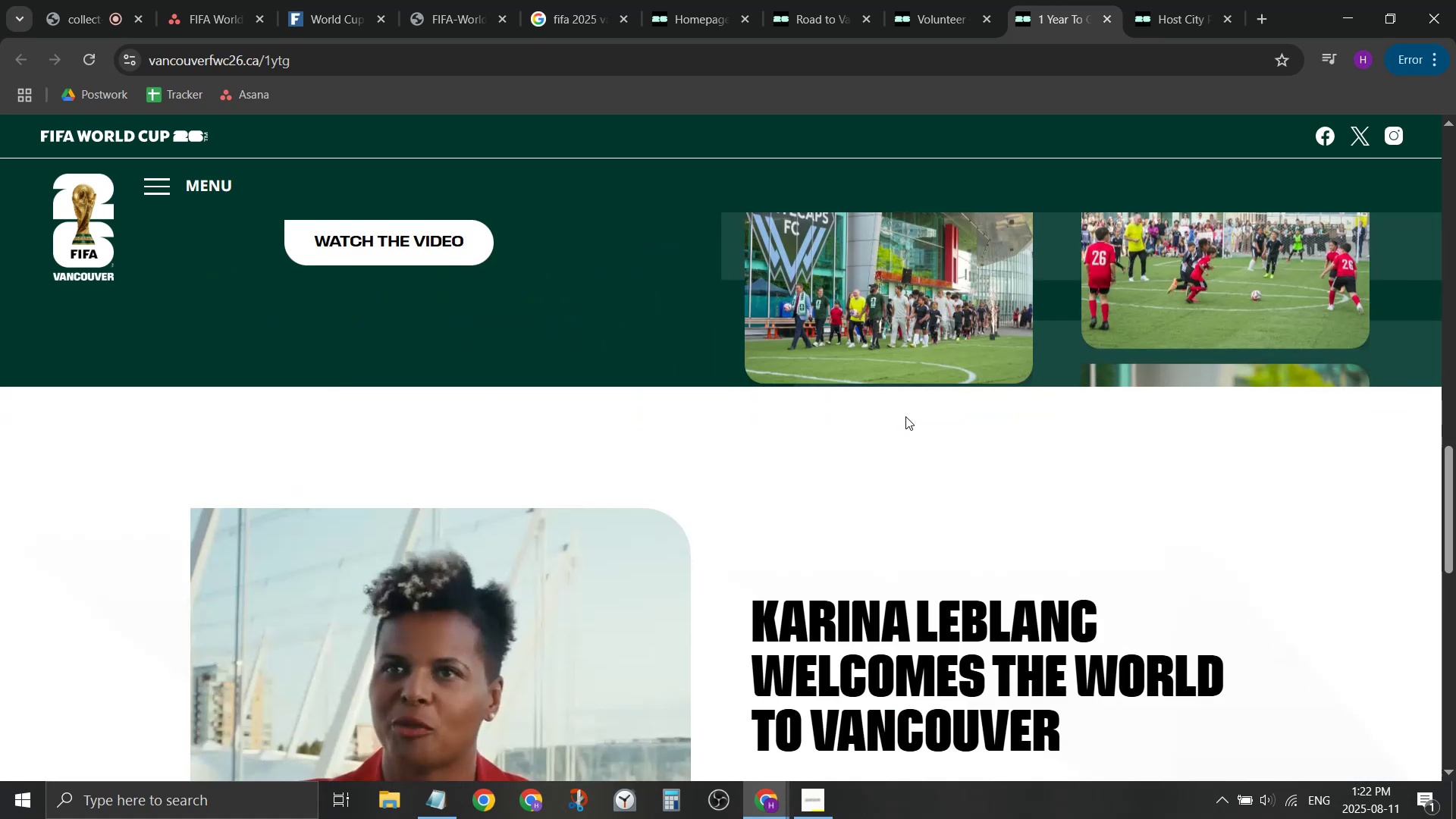 
scroll: coordinate [909, 413], scroll_direction: up, amount: 2.0
 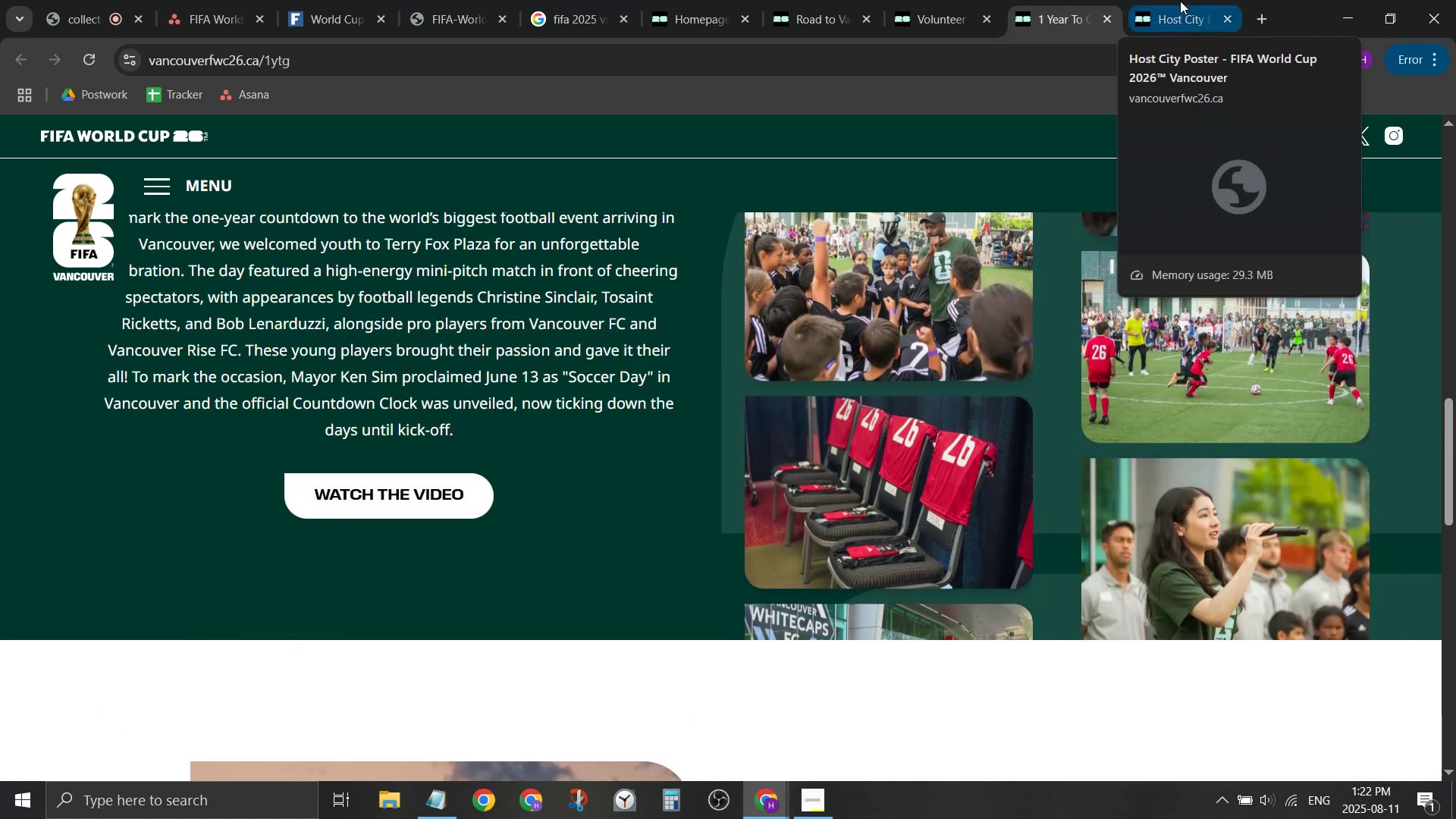 
left_click([1180, 1])
 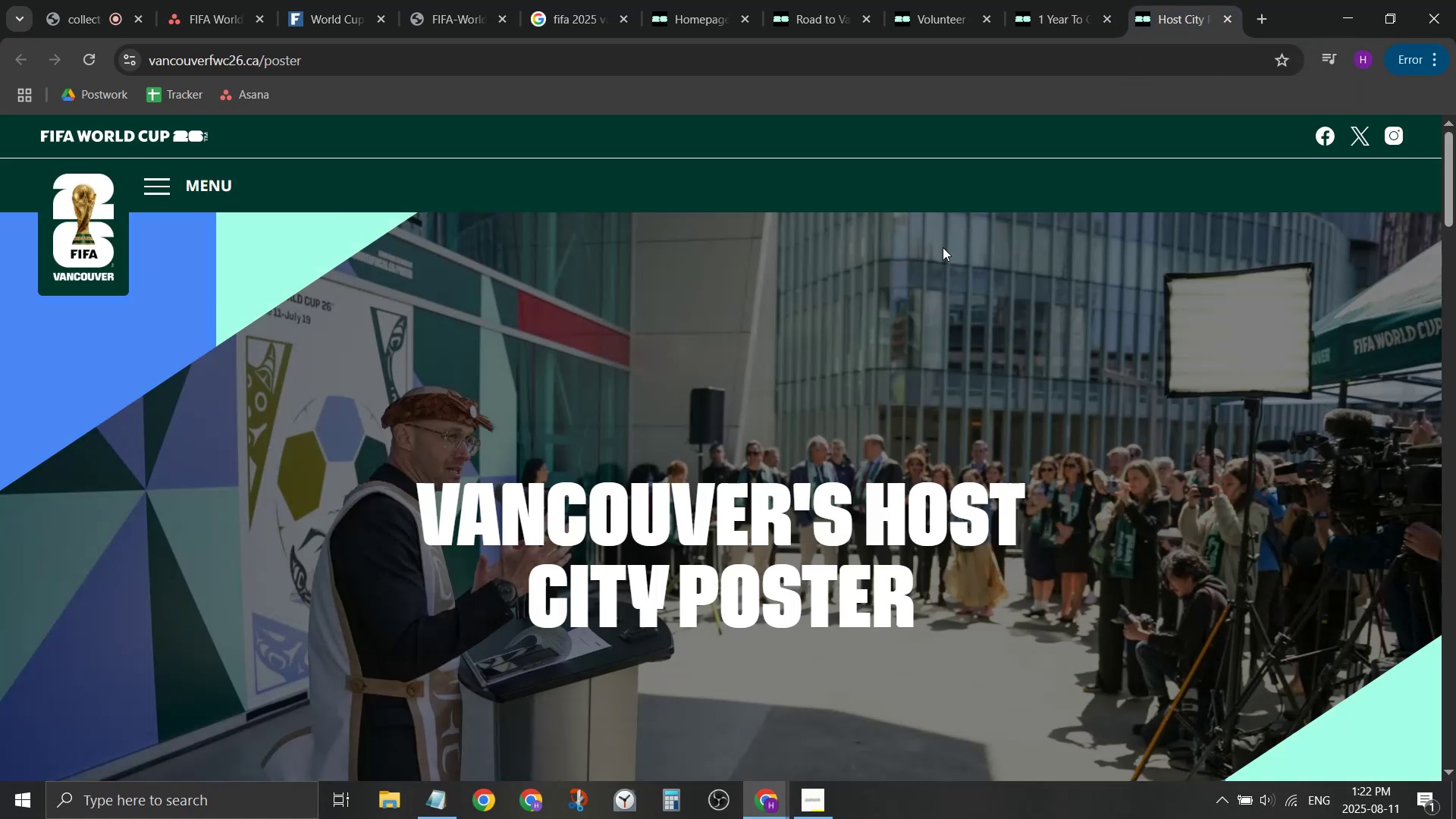 
scroll: coordinate [944, 256], scroll_direction: down, amount: 11.0
 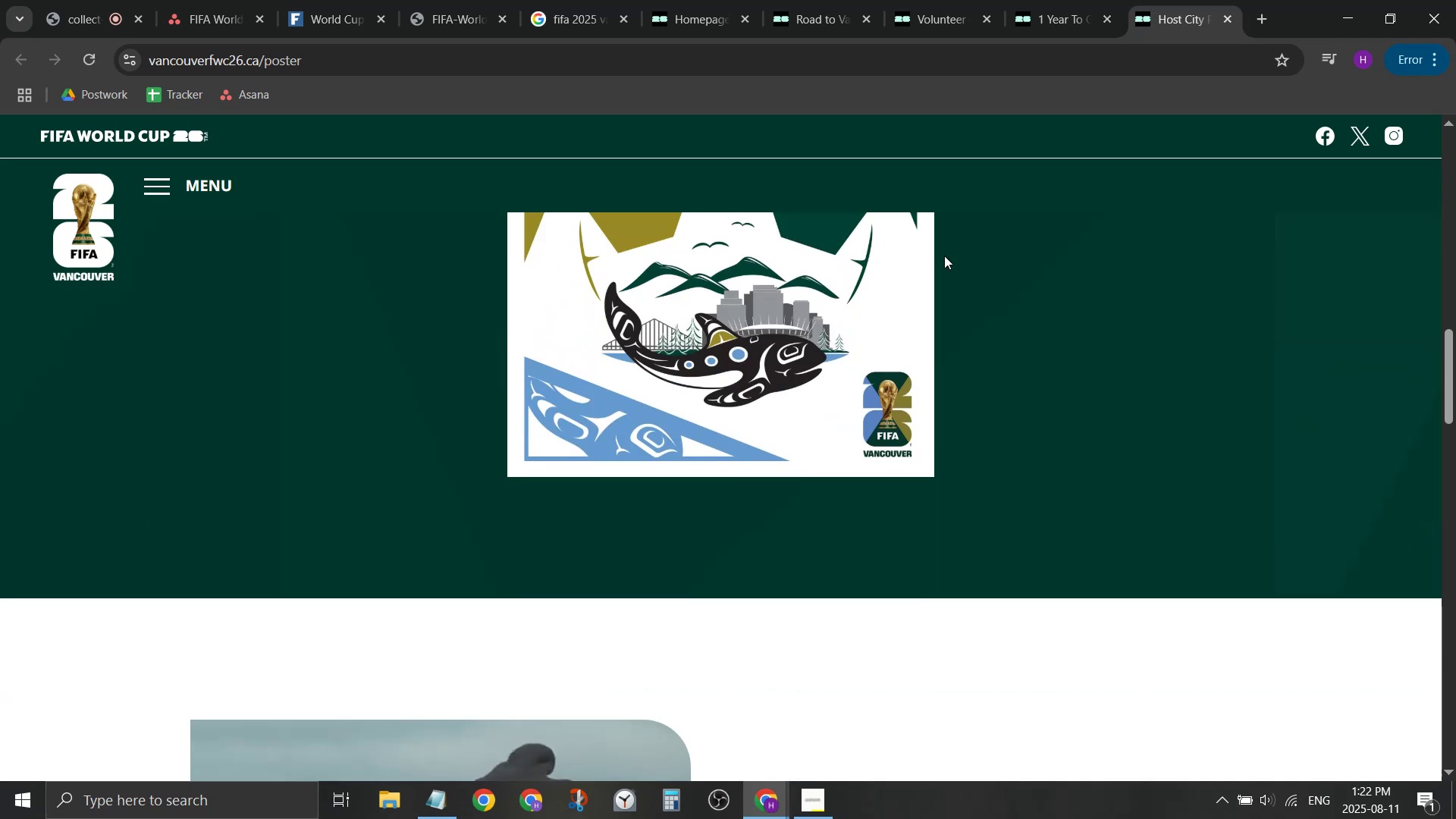 
scroll: coordinate [944, 256], scroll_direction: up, amount: 3.0
 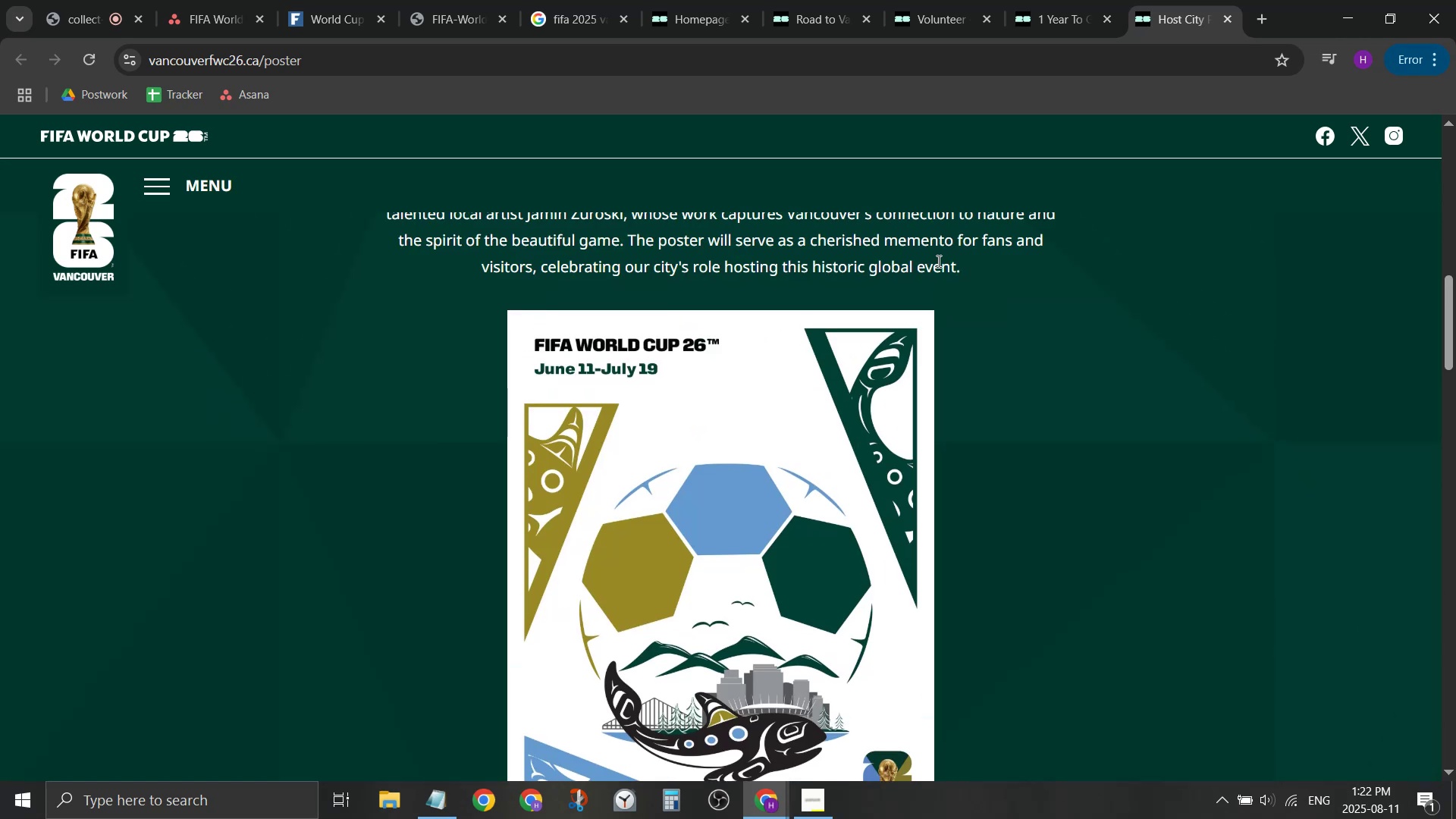 
scroll: coordinate [936, 259], scroll_direction: down, amount: 7.0
 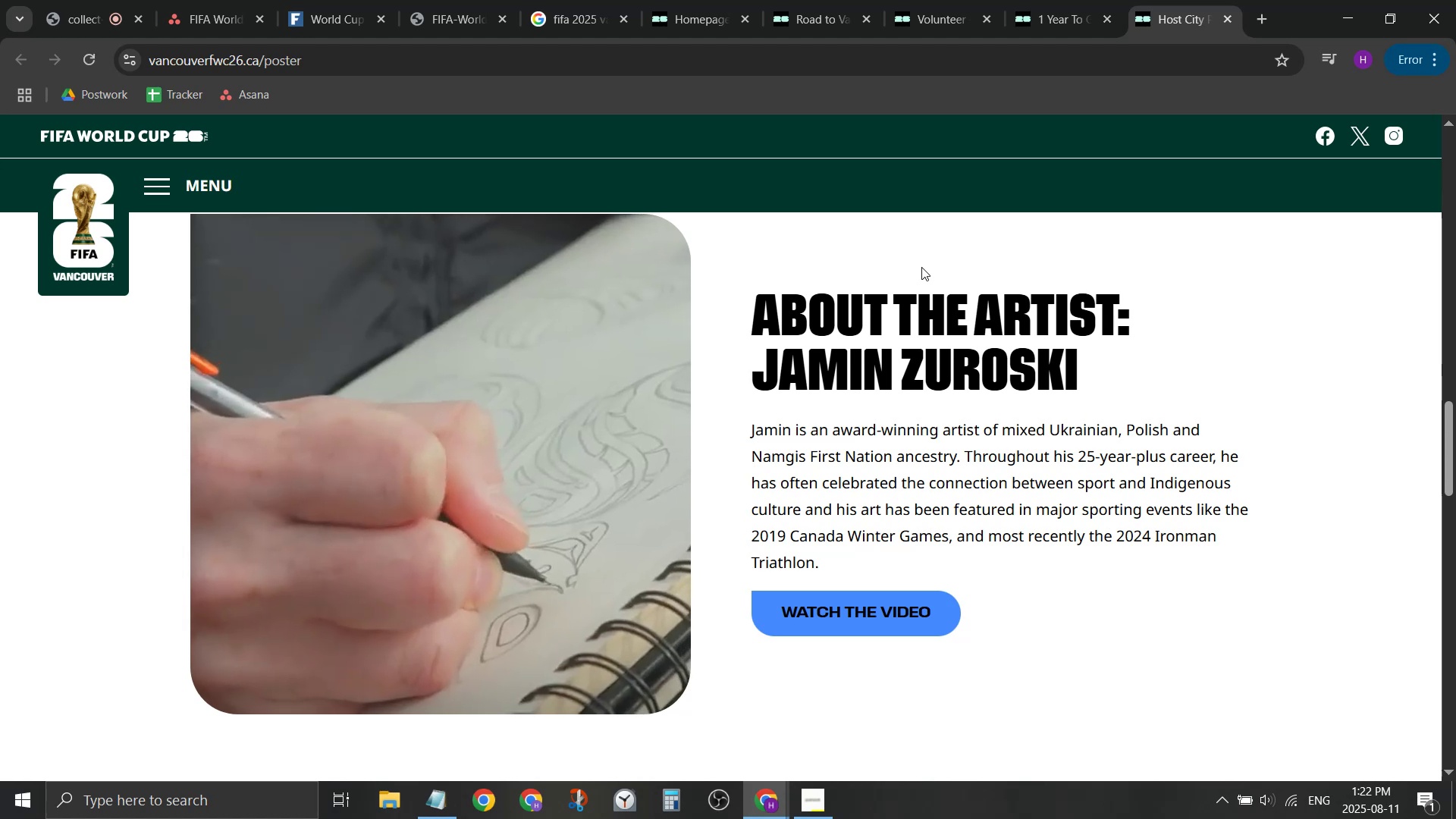 
wait(10.78)
 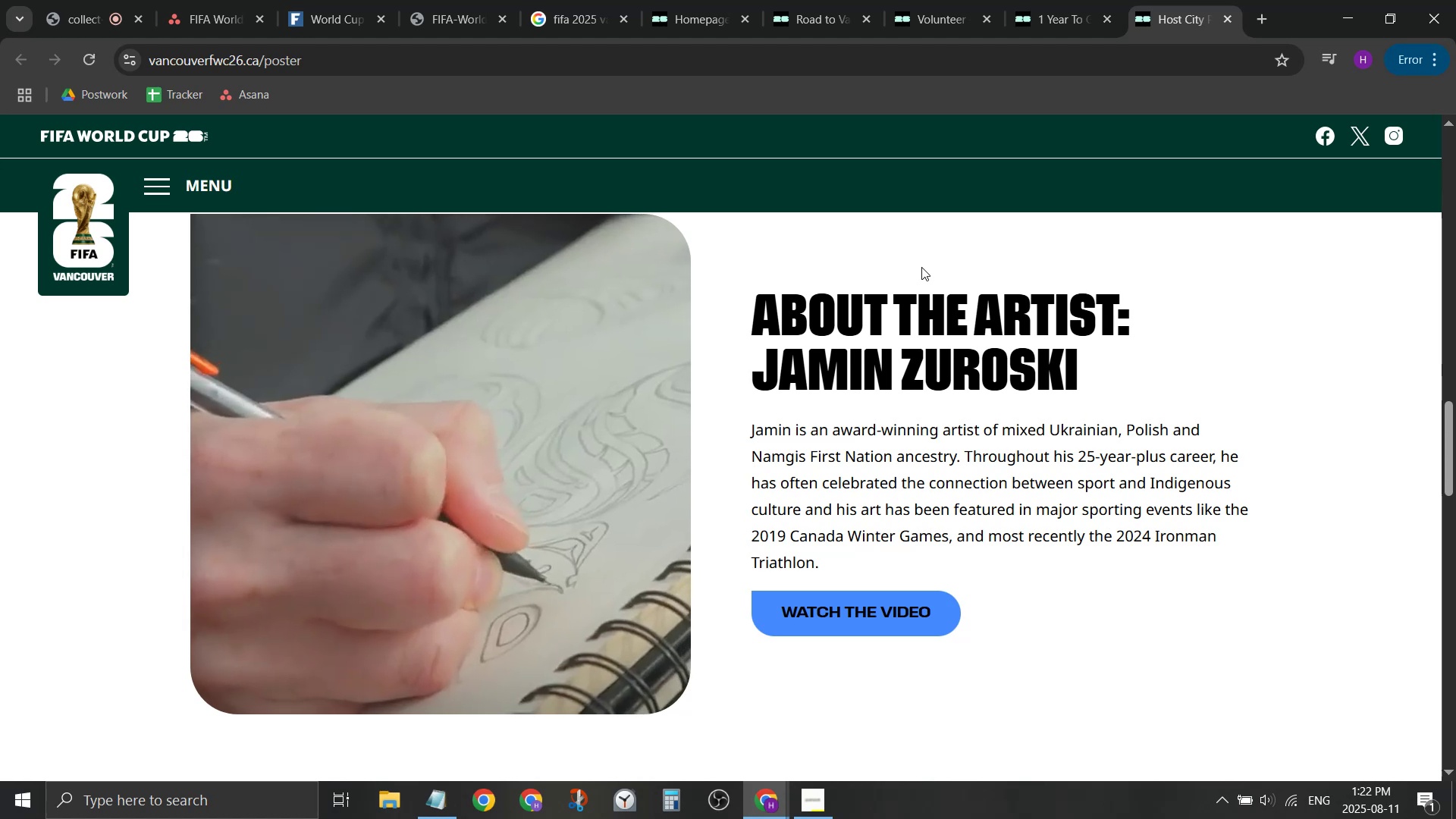 
scroll: coordinate [685, 289], scroll_direction: down, amount: 20.0
 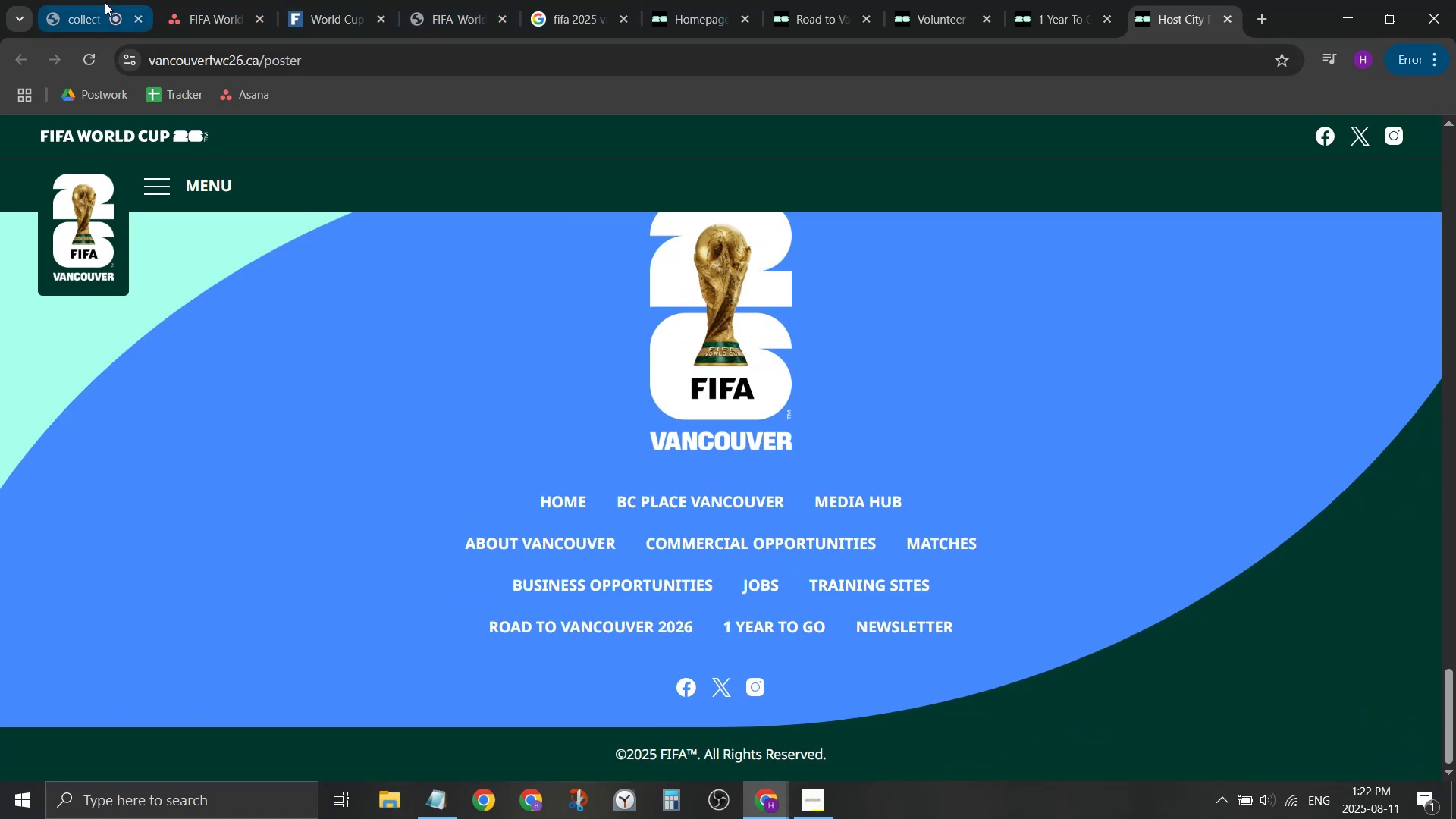 
left_click_drag(start_coordinate=[184, 0], to_coordinate=[187, 0])
 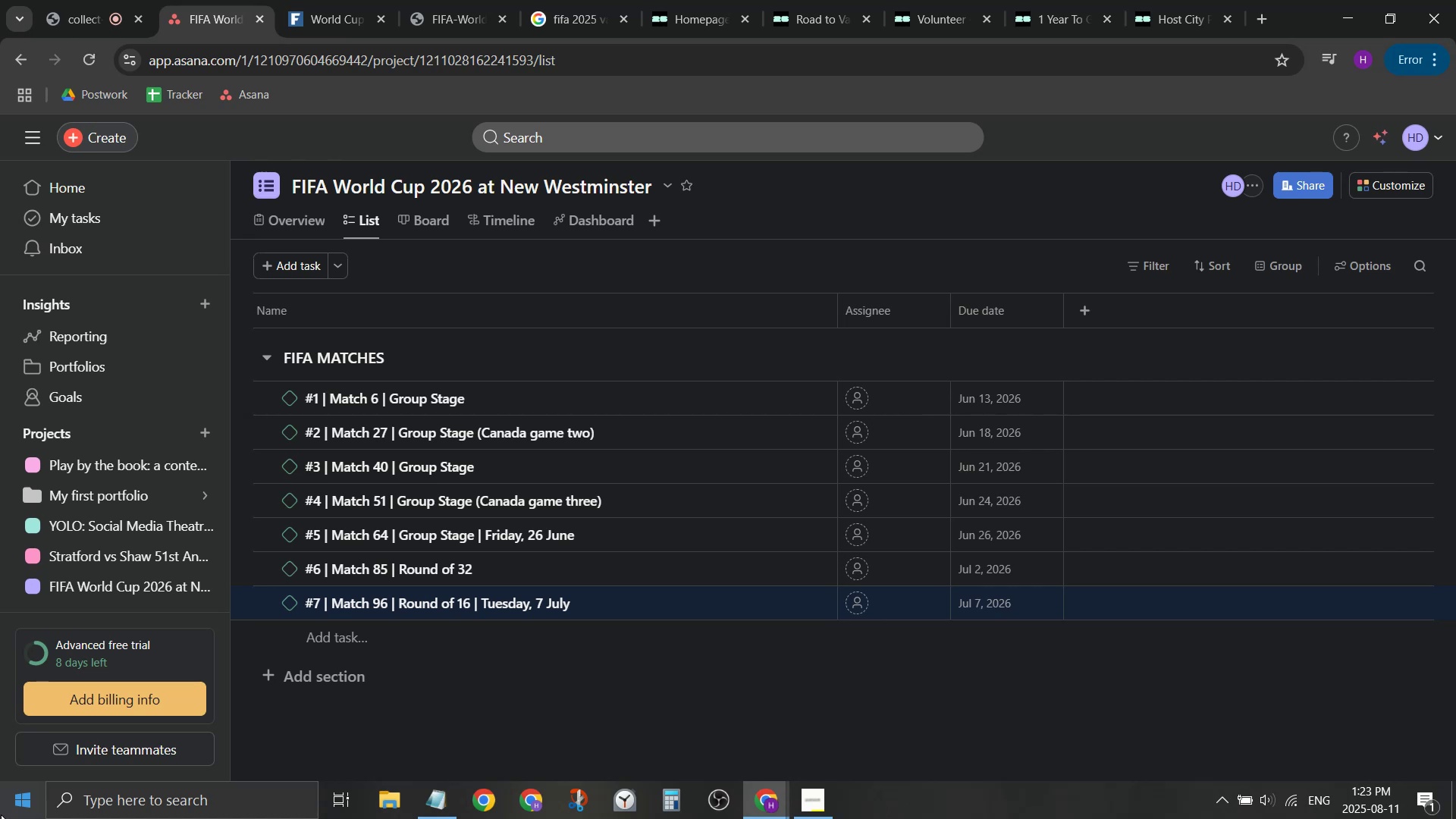 
wait(58.0)
 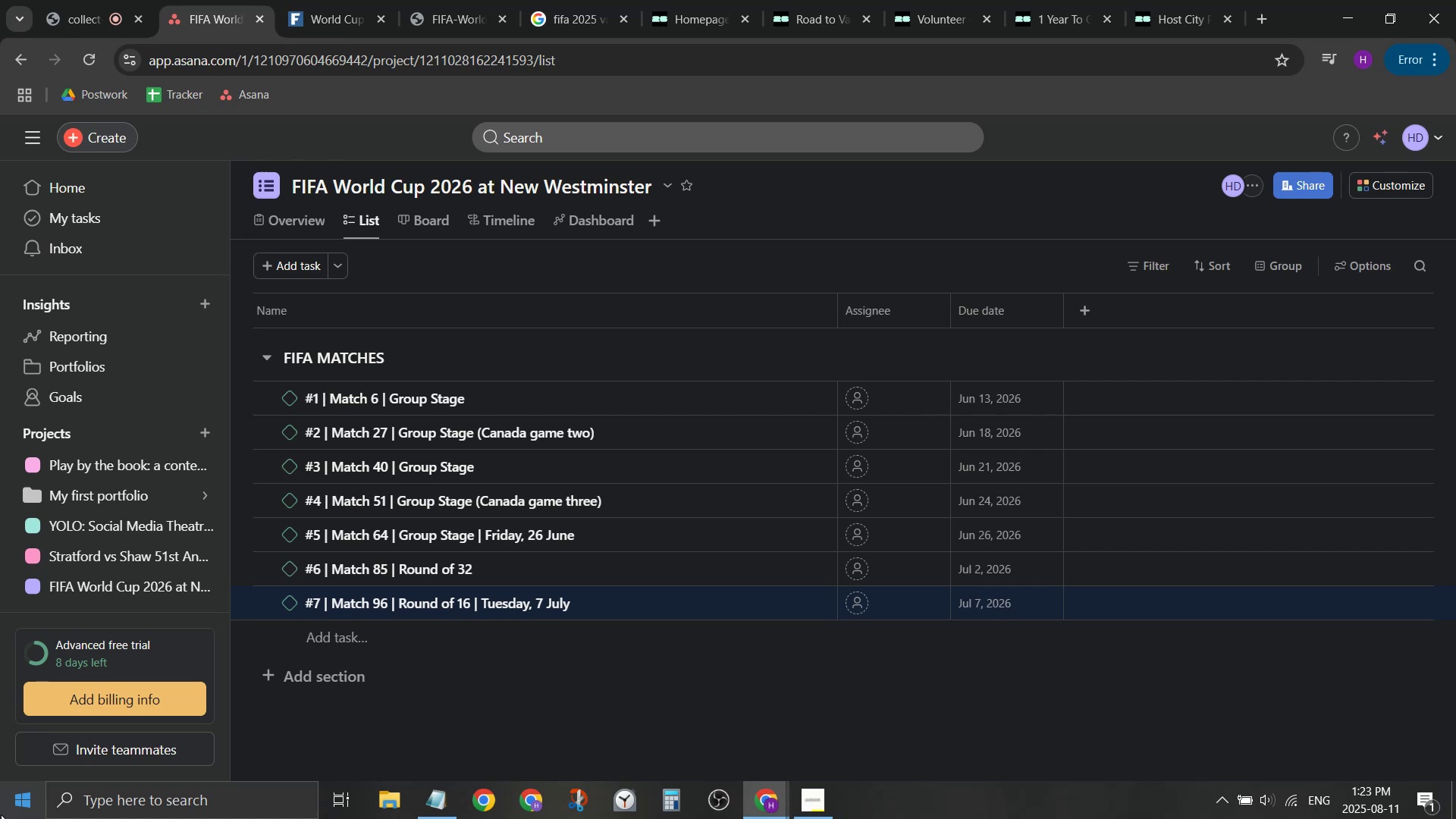 
key(A)
 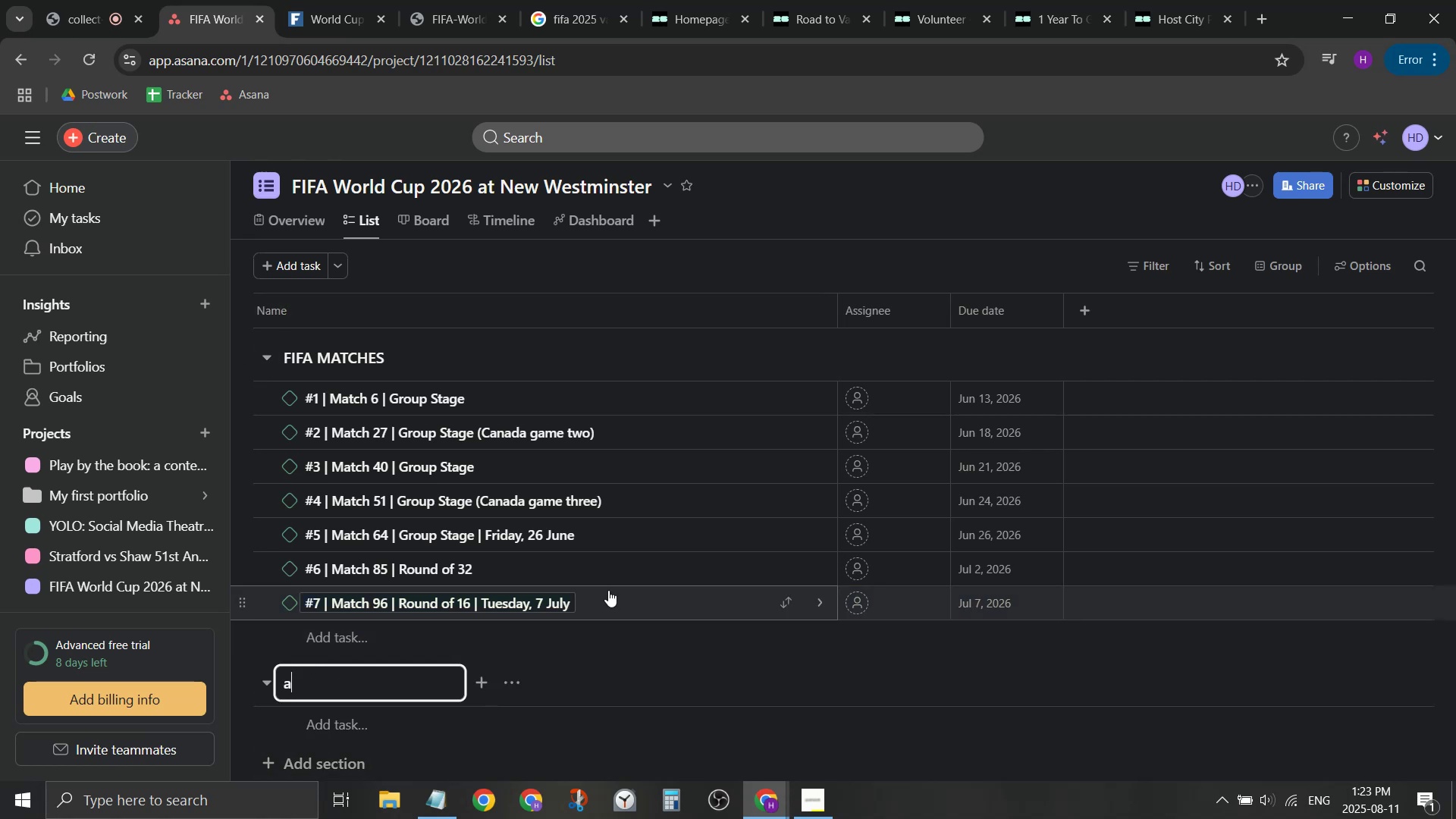 
key(Backspace)
 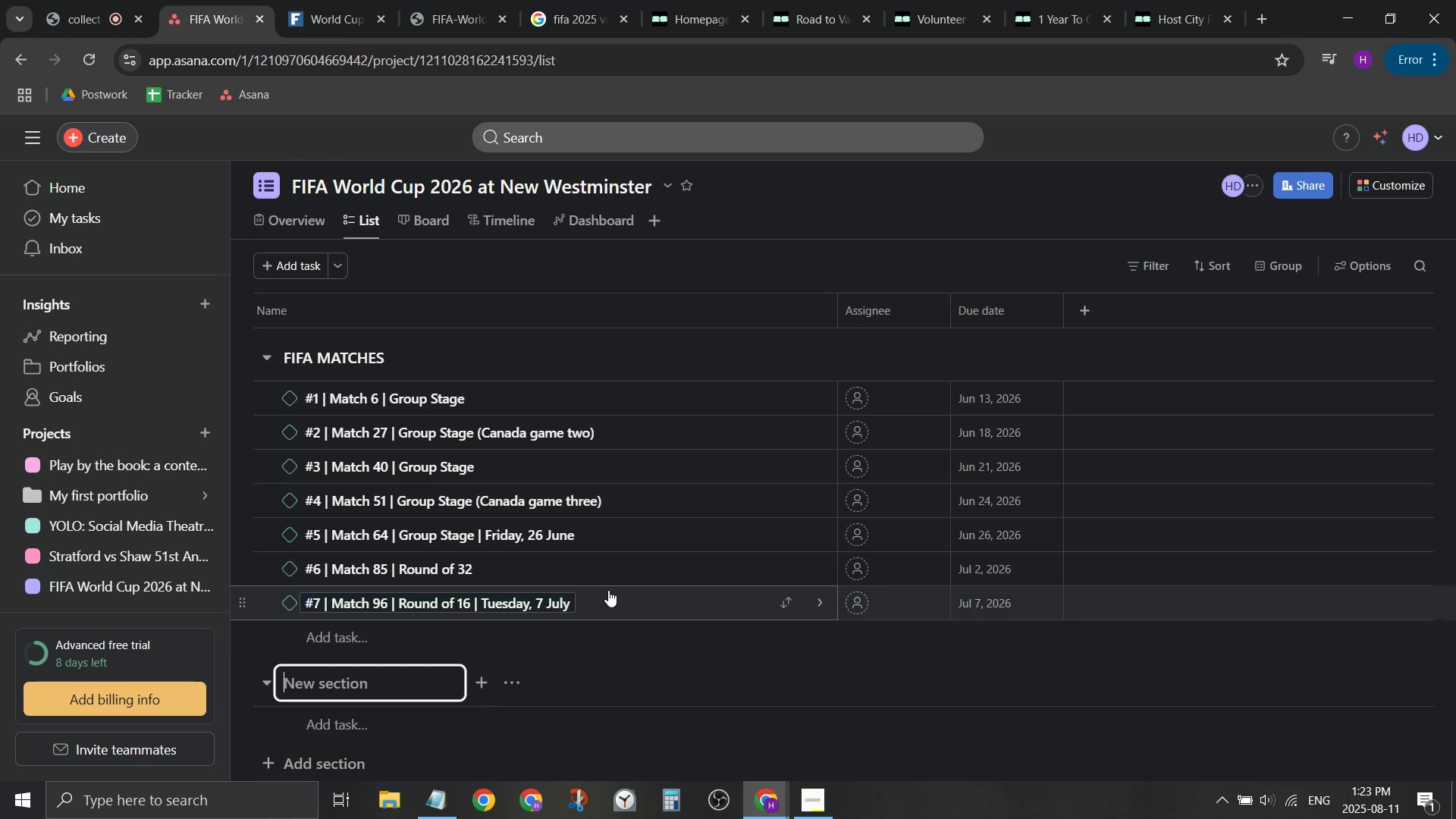 
key(Backspace)
 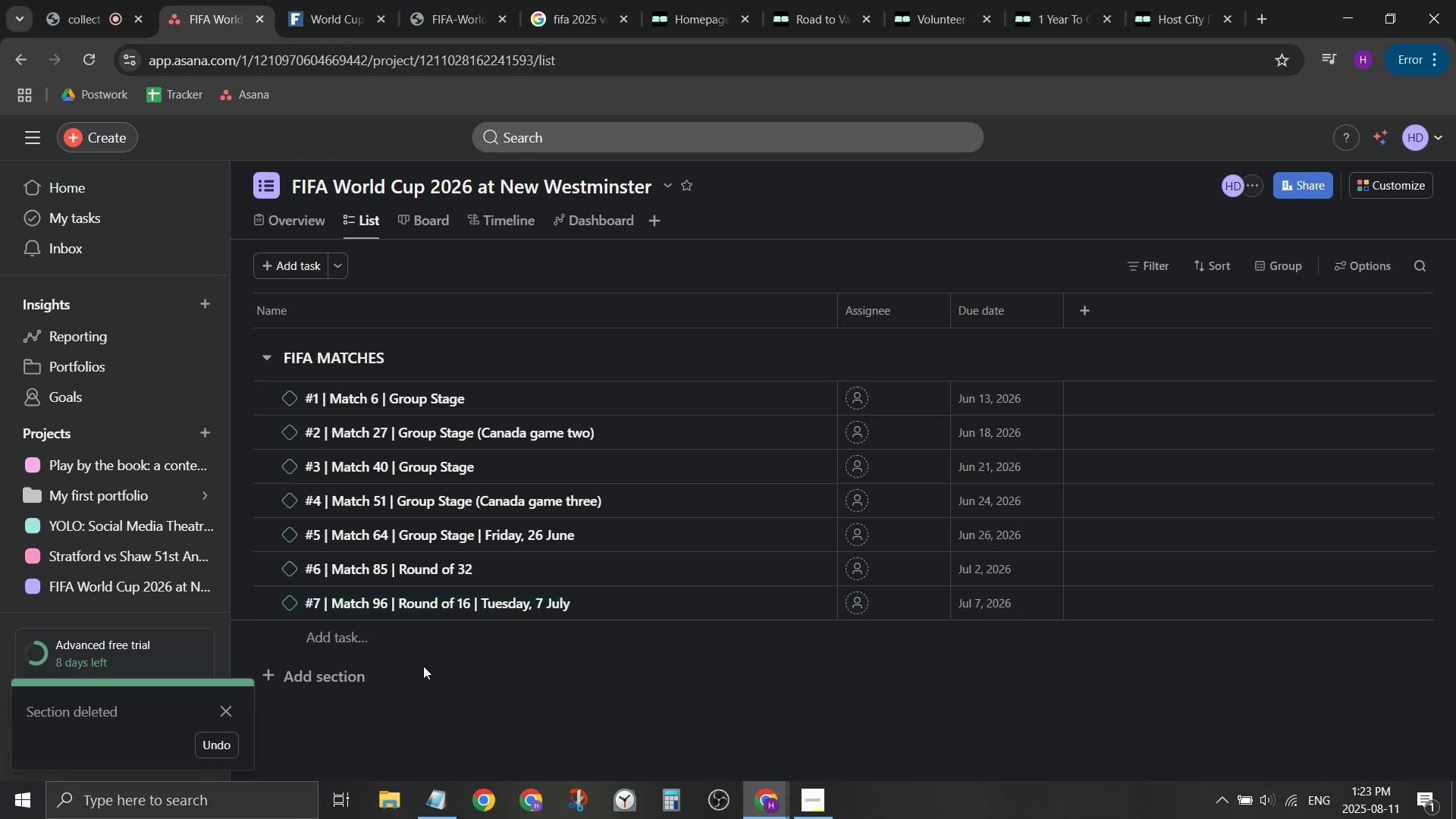 
left_click_drag(start_coordinate=[380, 679], to_coordinate=[366, 679])
 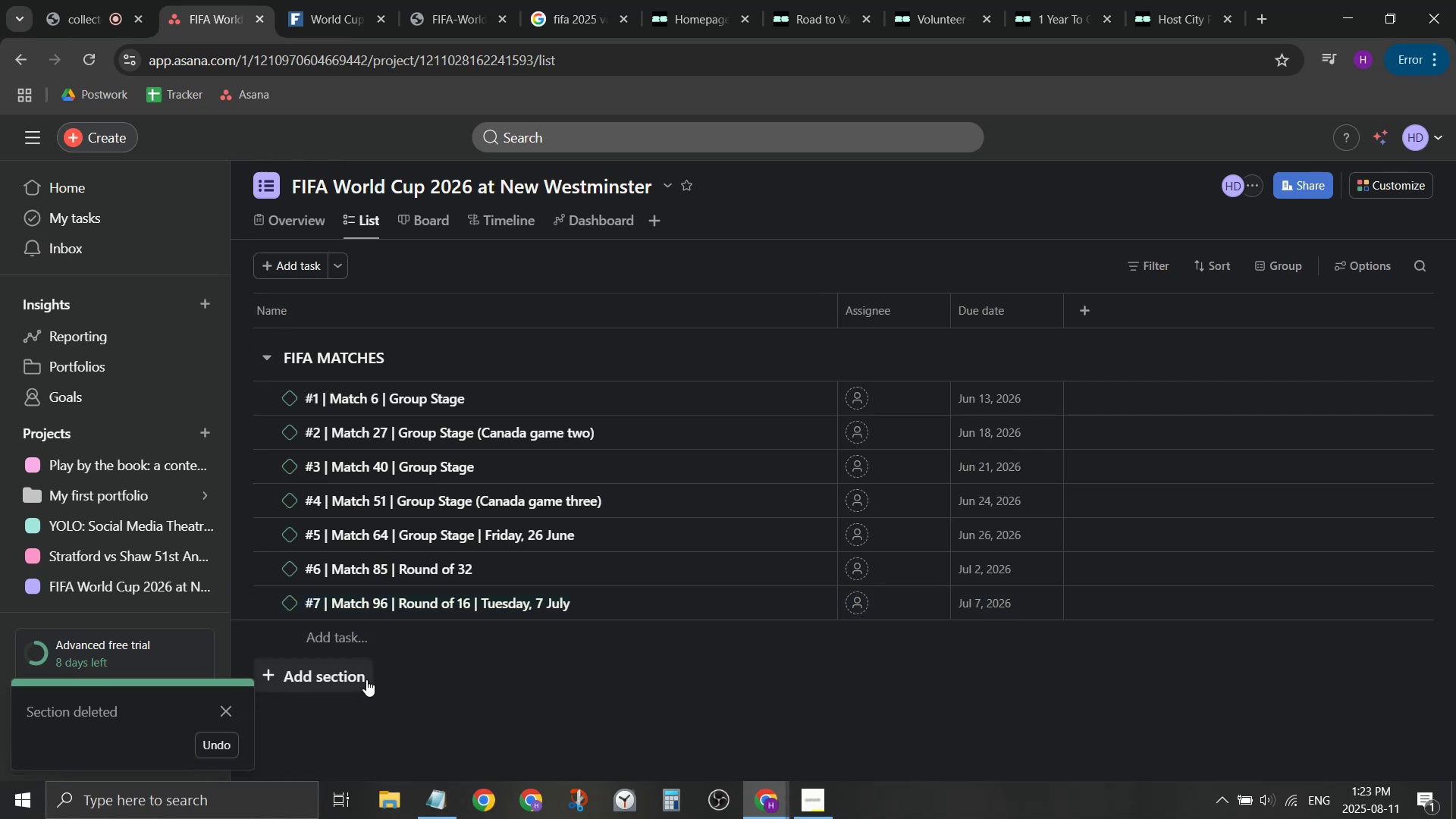 
double_click([366, 679])
 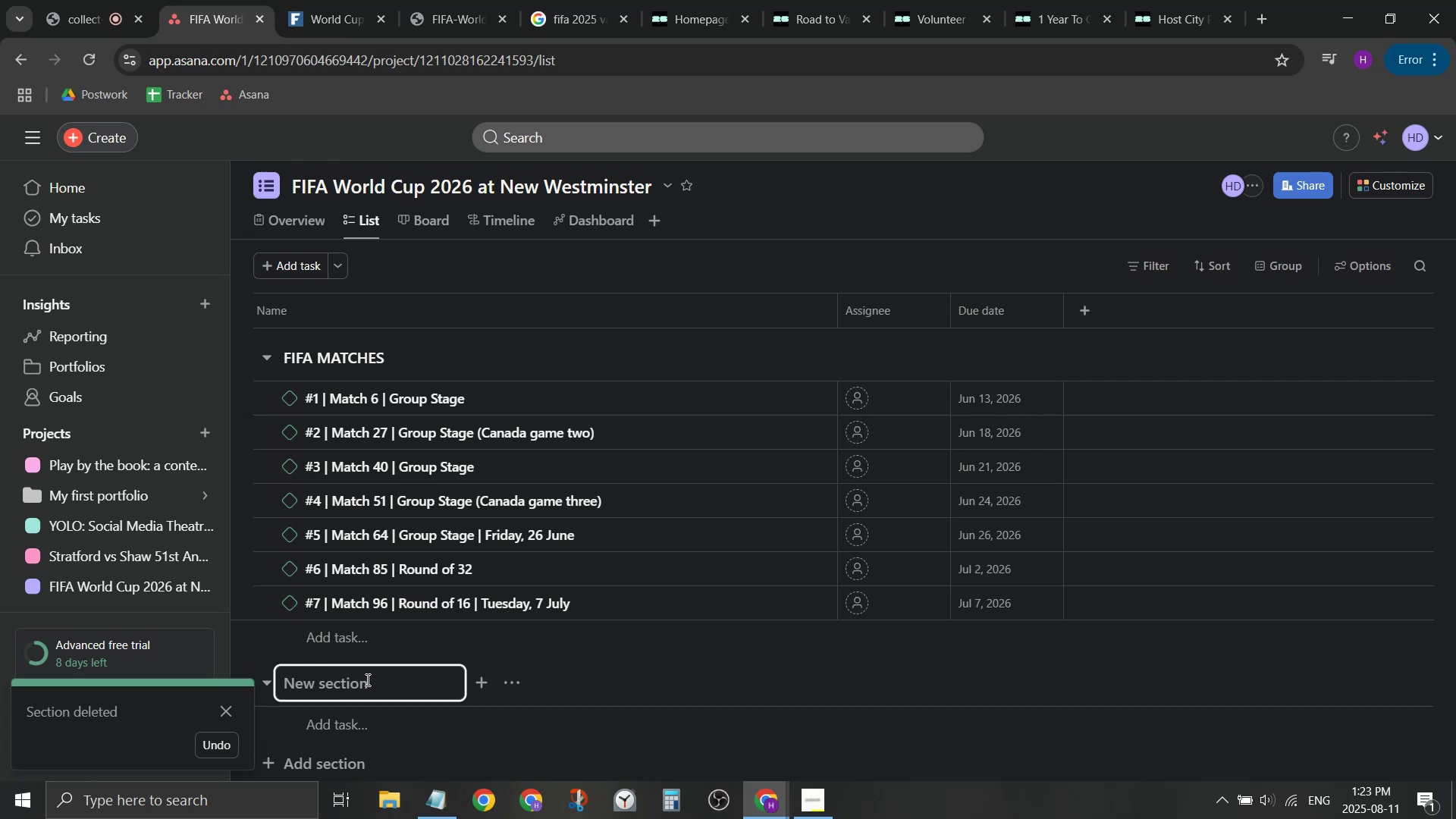 
wait(10.05)
 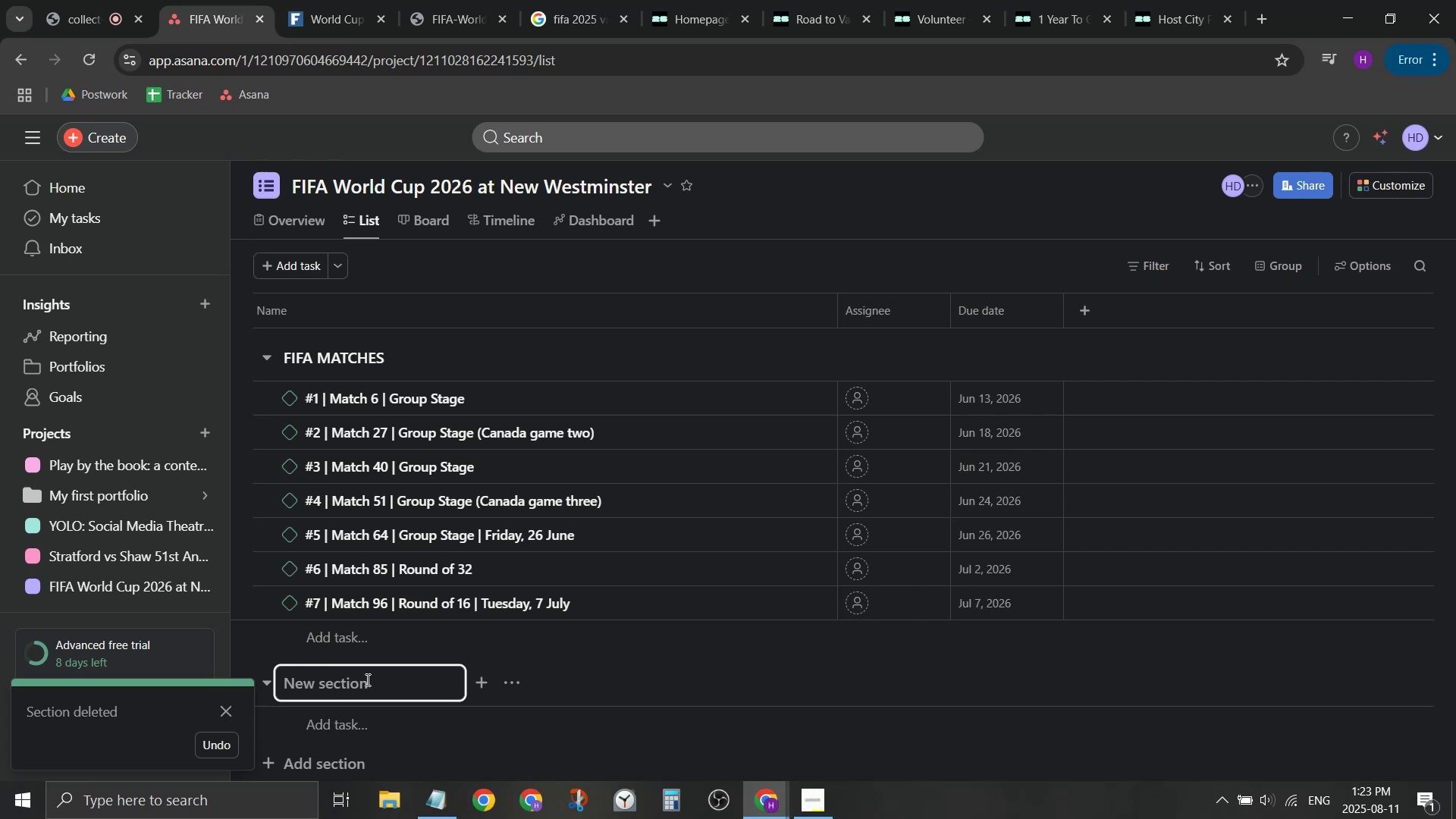 
left_click([371, 675])
 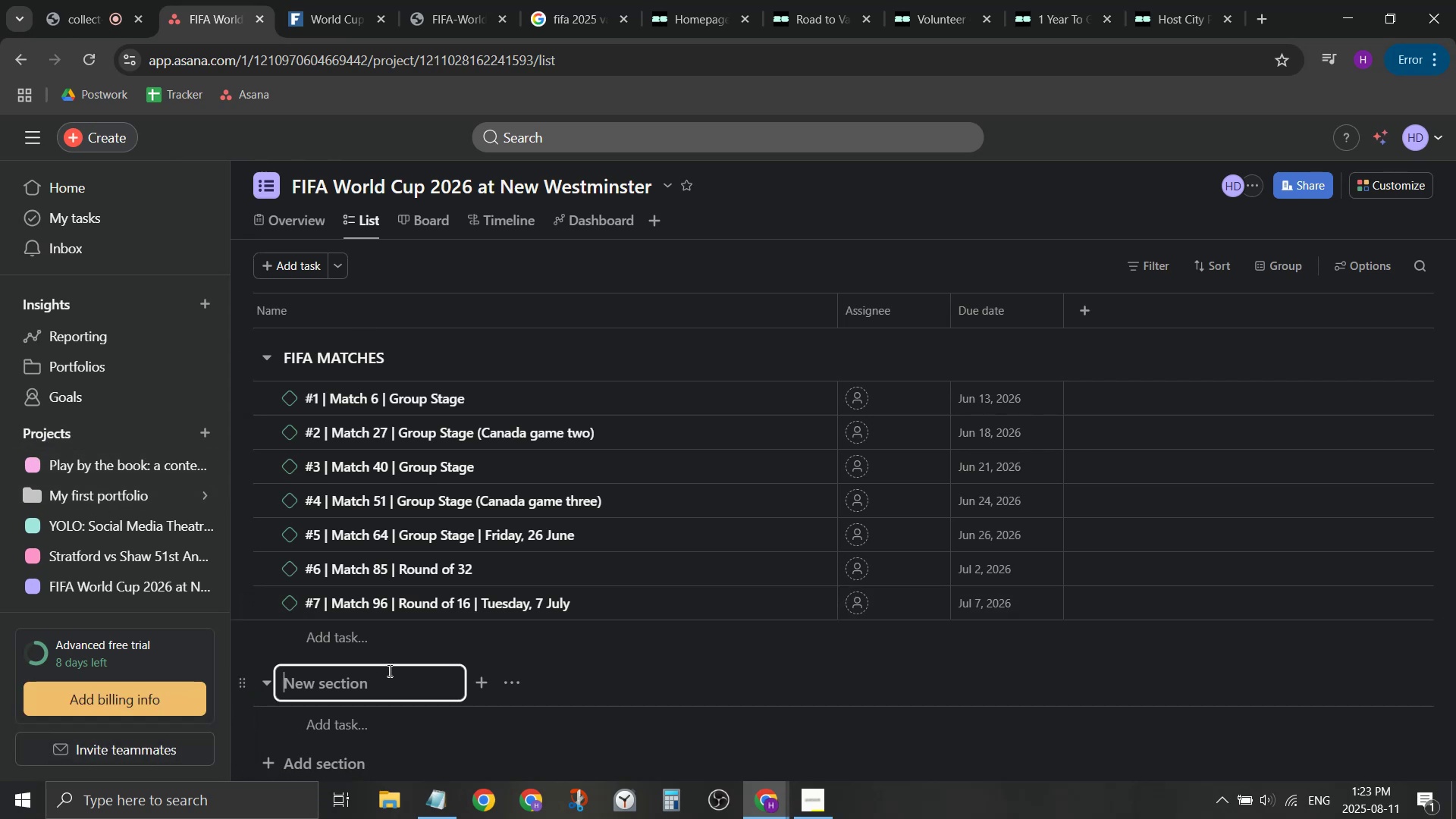 
type(BRA)
key(Backspace)
type(ANDING)
 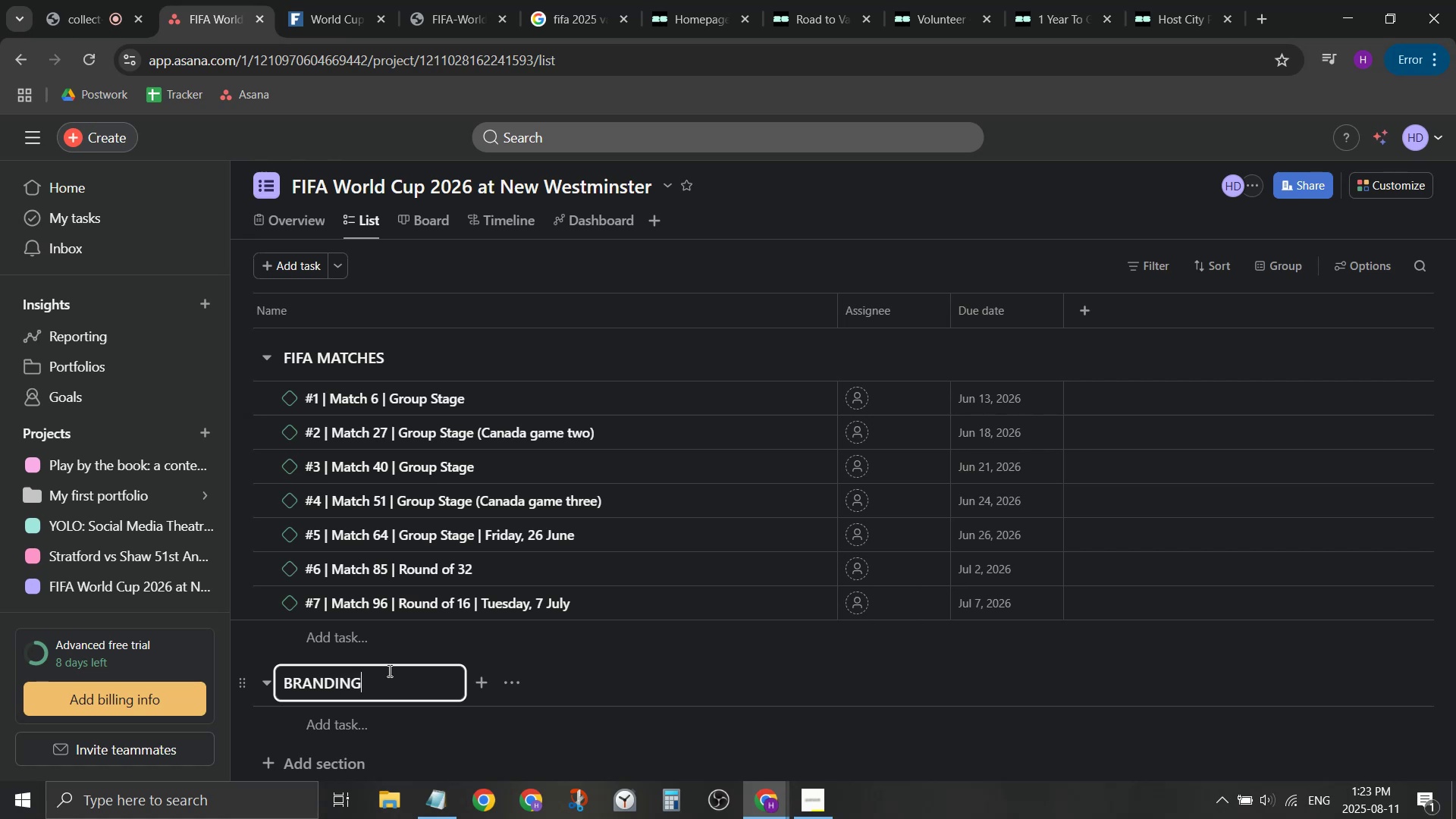 
key(Enter)
 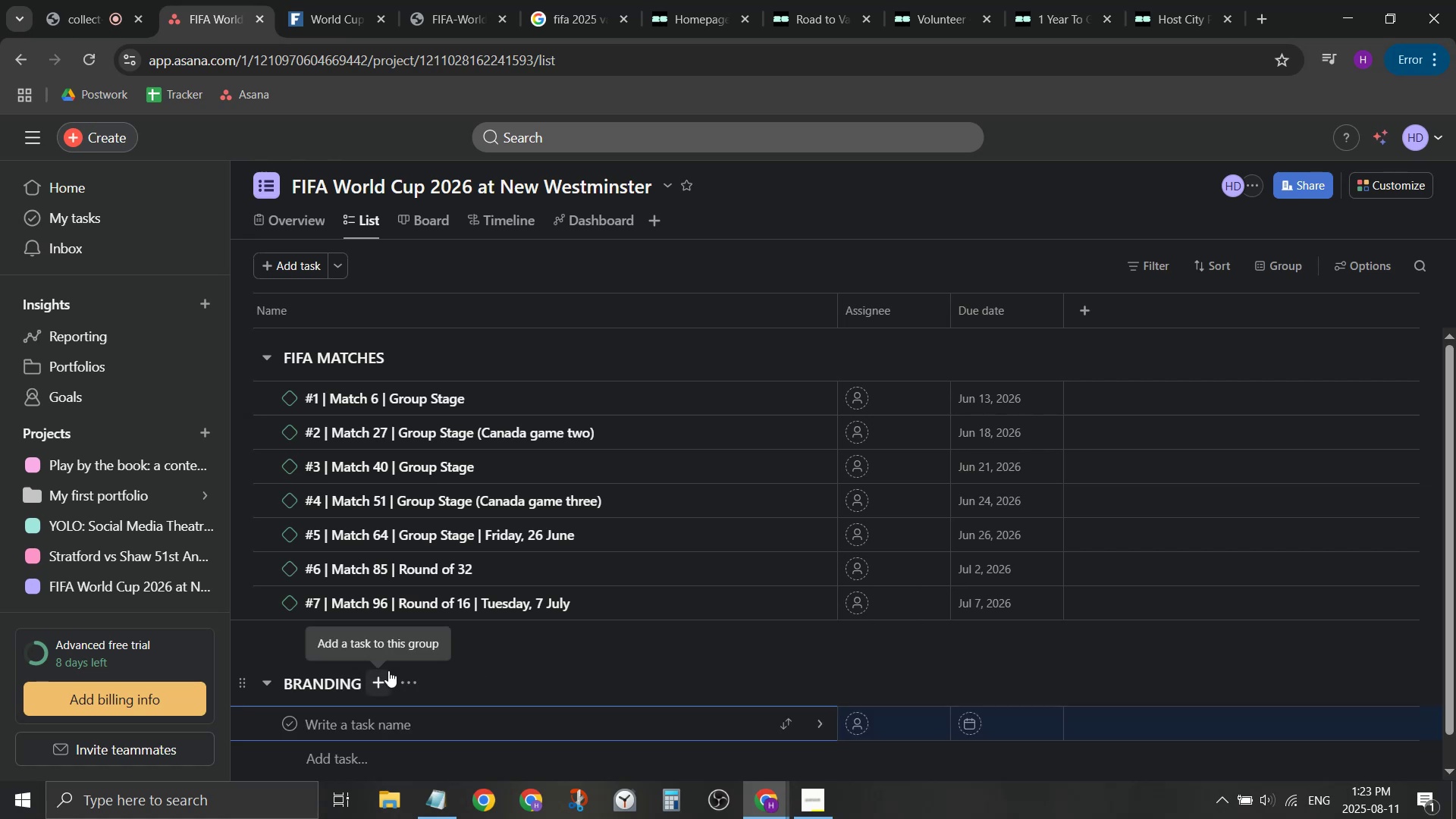 
type(Poster designe)
key(Backspace)
key(Backspace)
 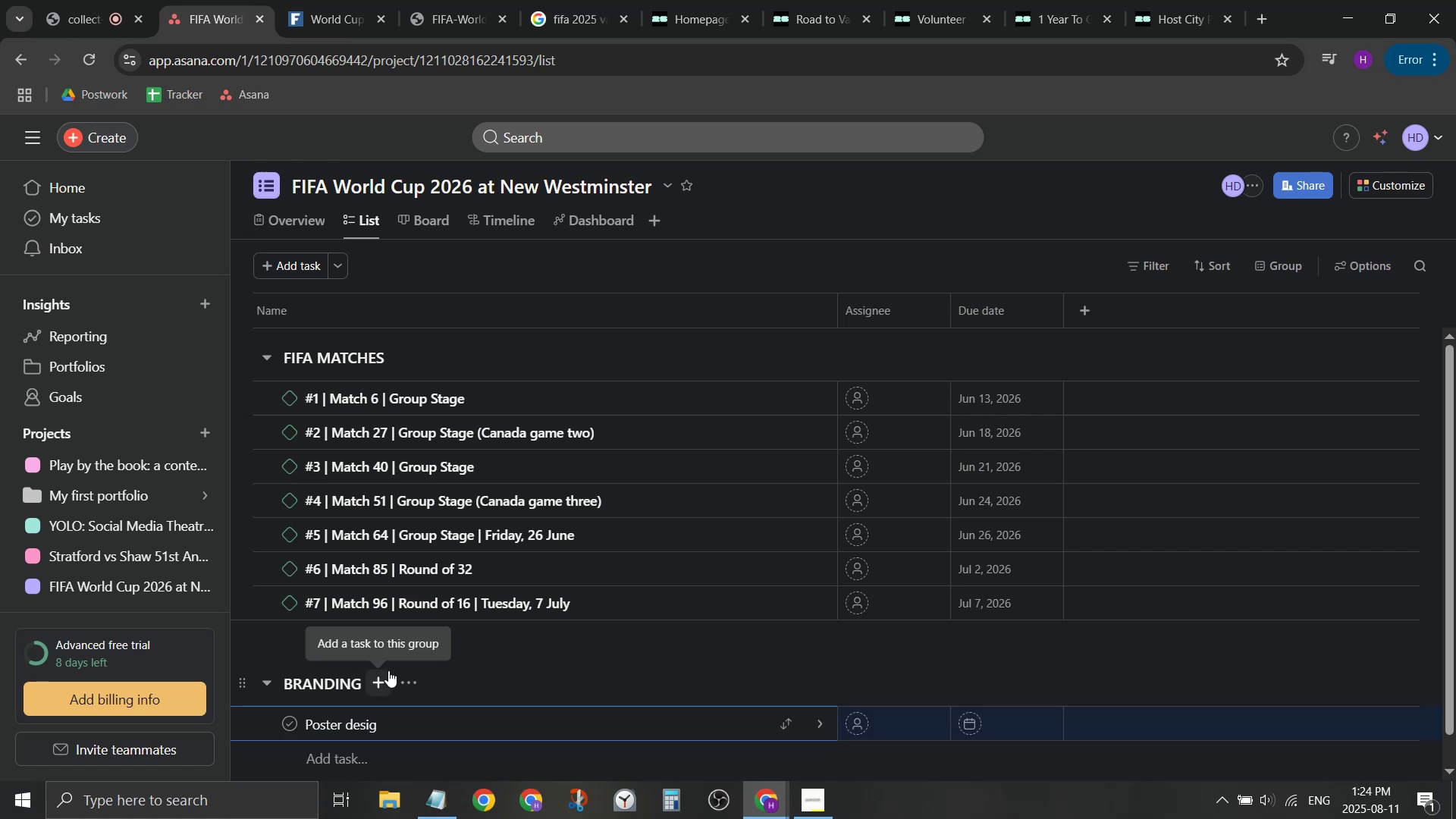 
key(Enter)
 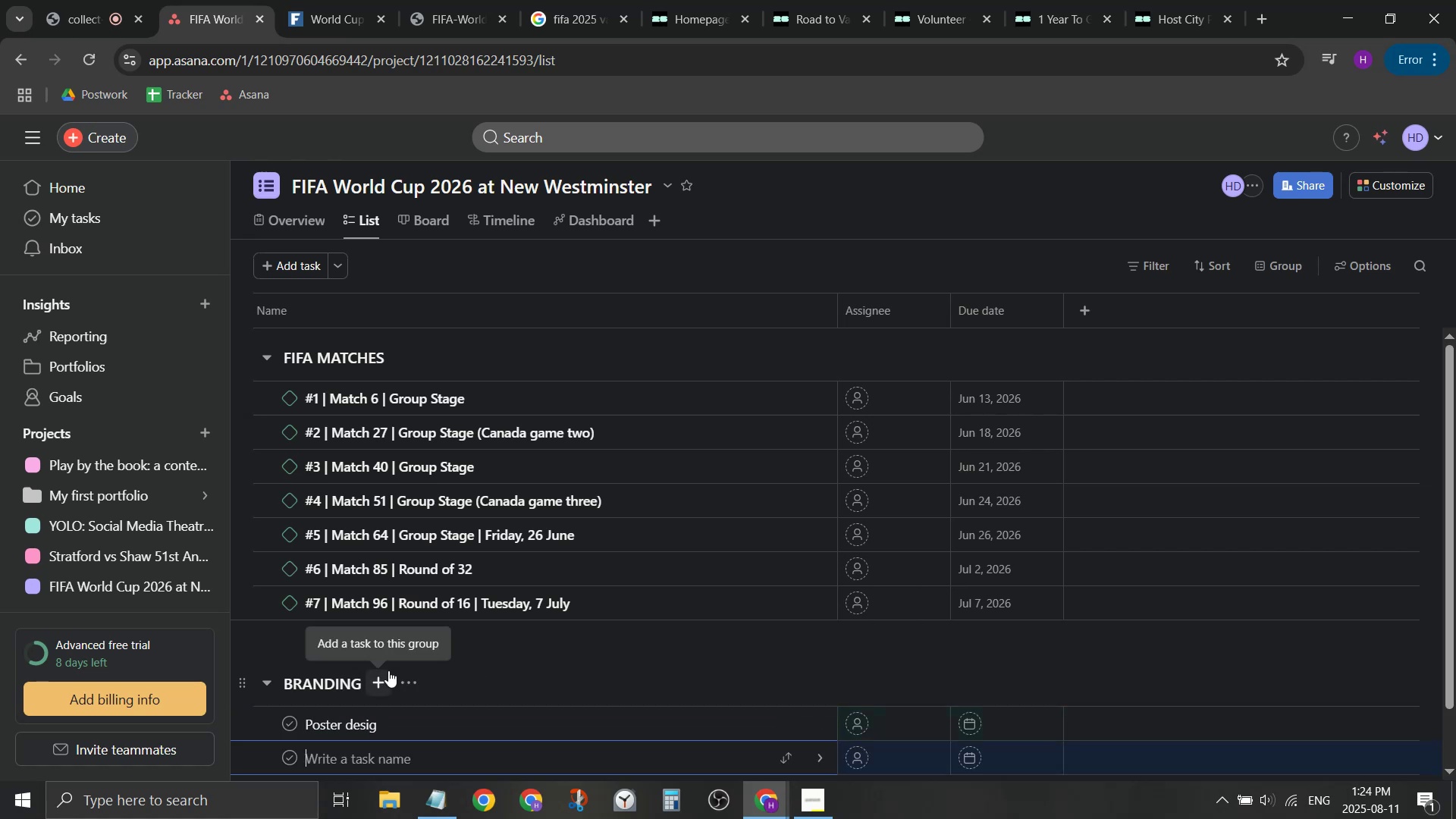 
scroll: coordinate [480, 669], scroll_direction: none, amount: 0.0
 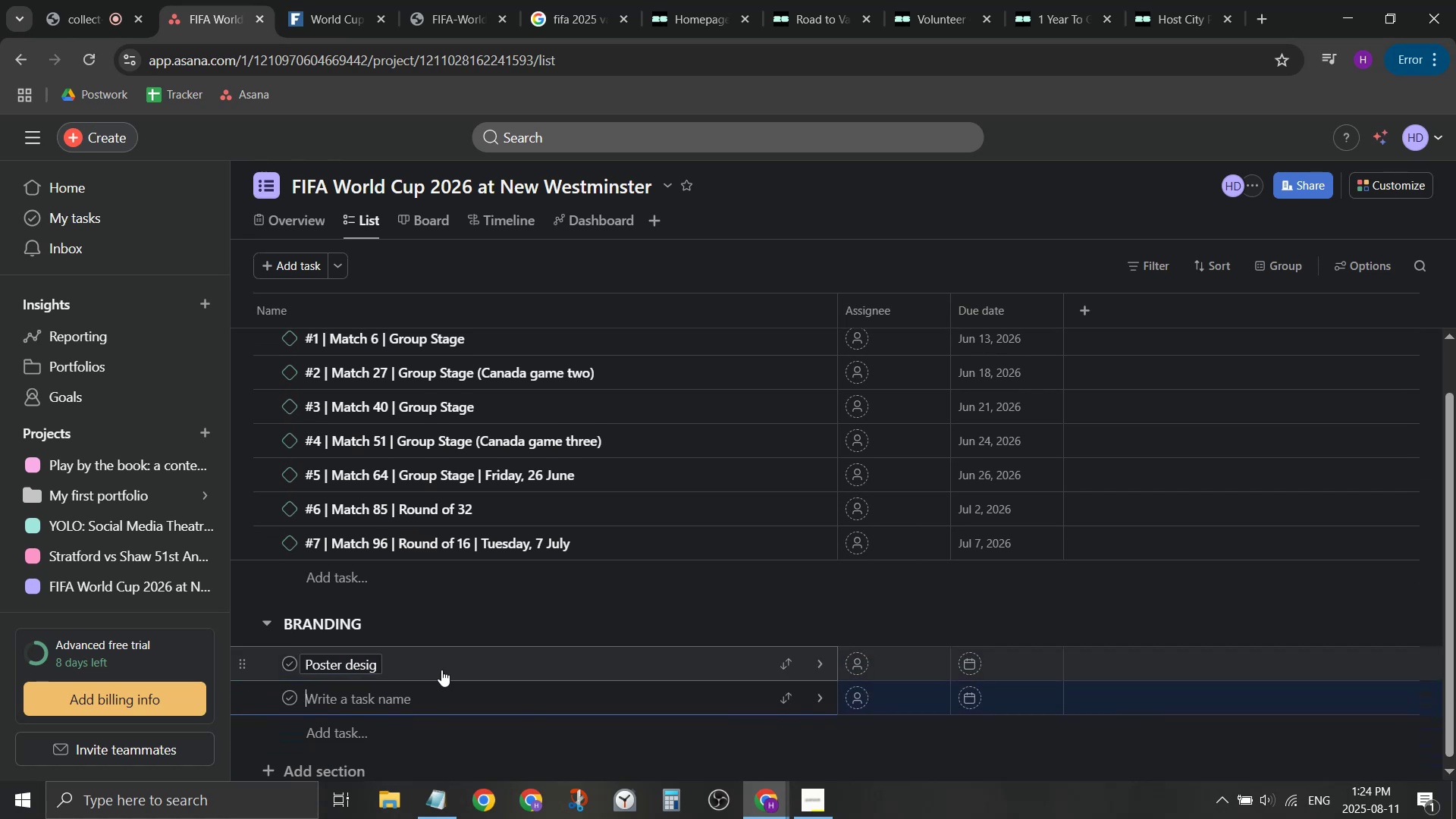 
left_click([441, 670])
 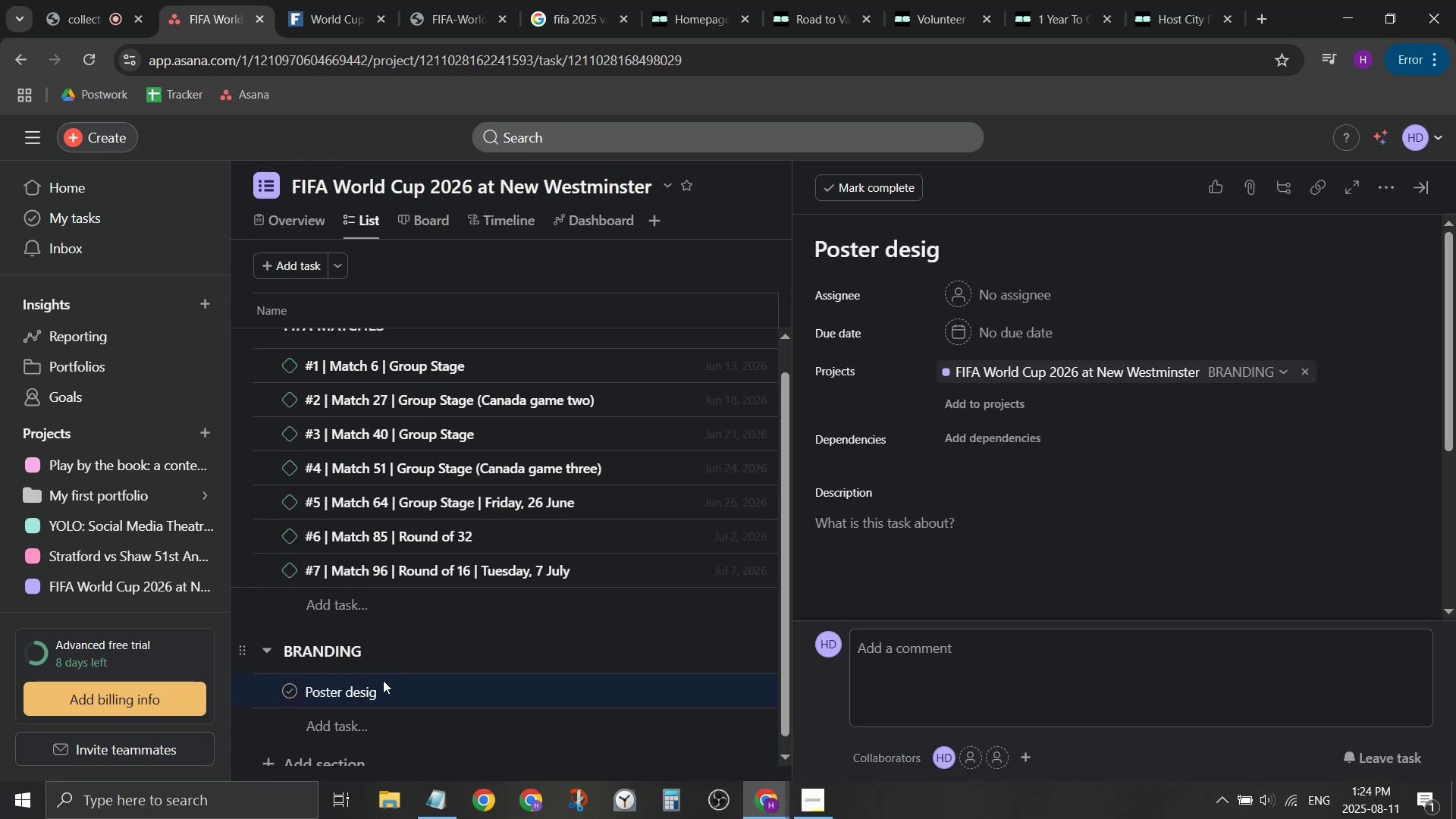 
left_click([380, 689])
 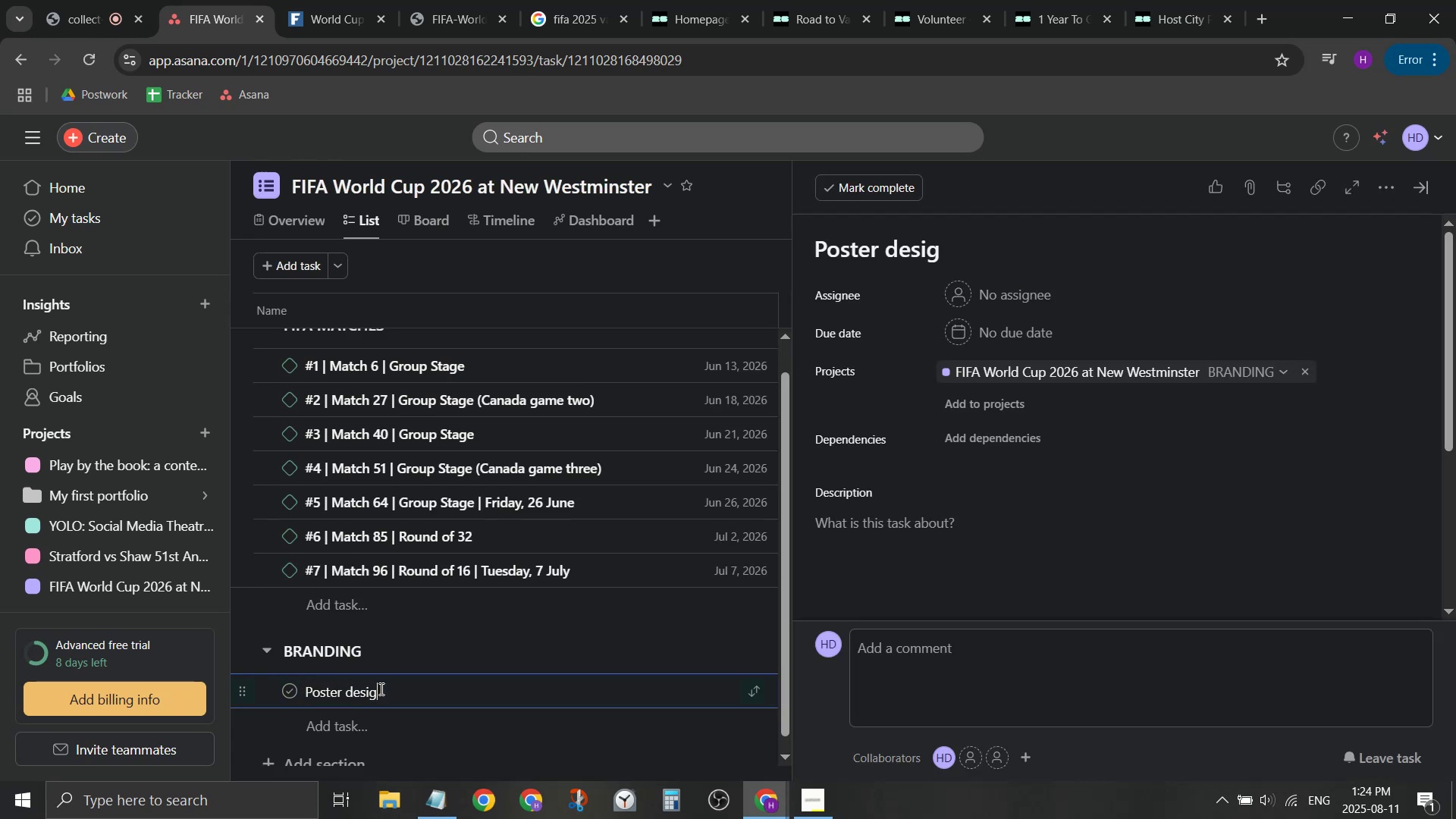 
key(N)
 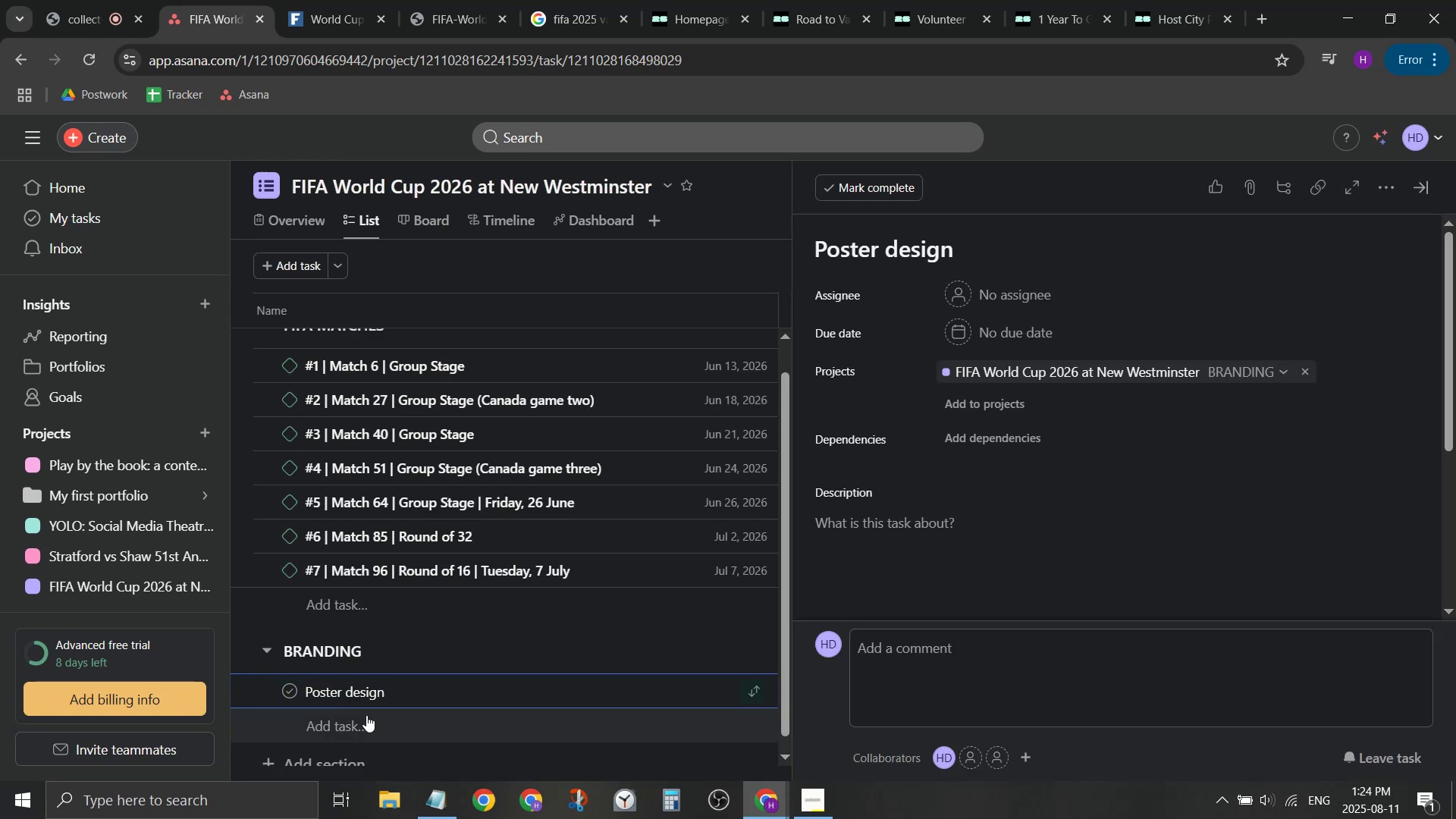 
left_click([366, 715])
 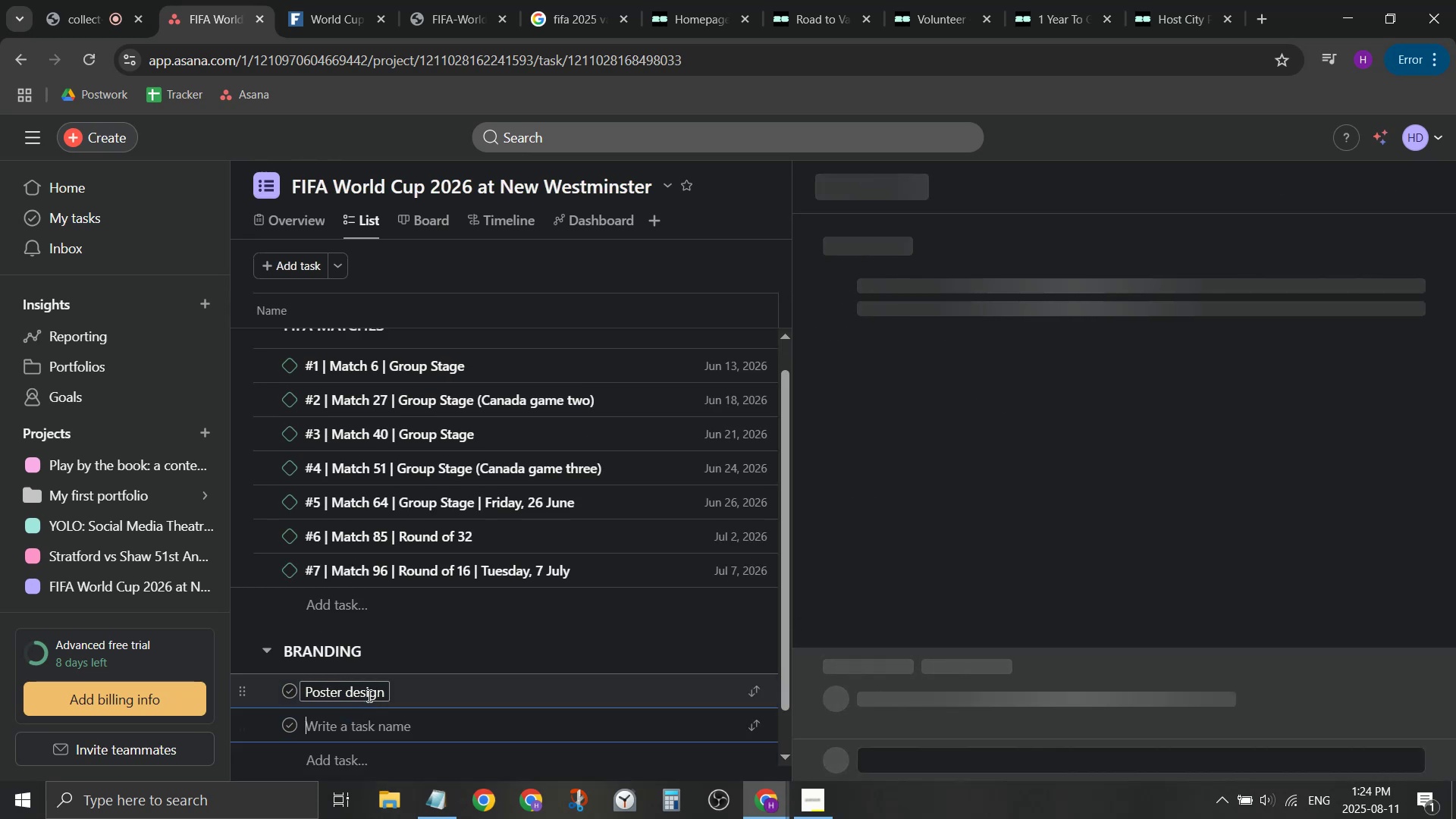 
left_click([368, 695])
 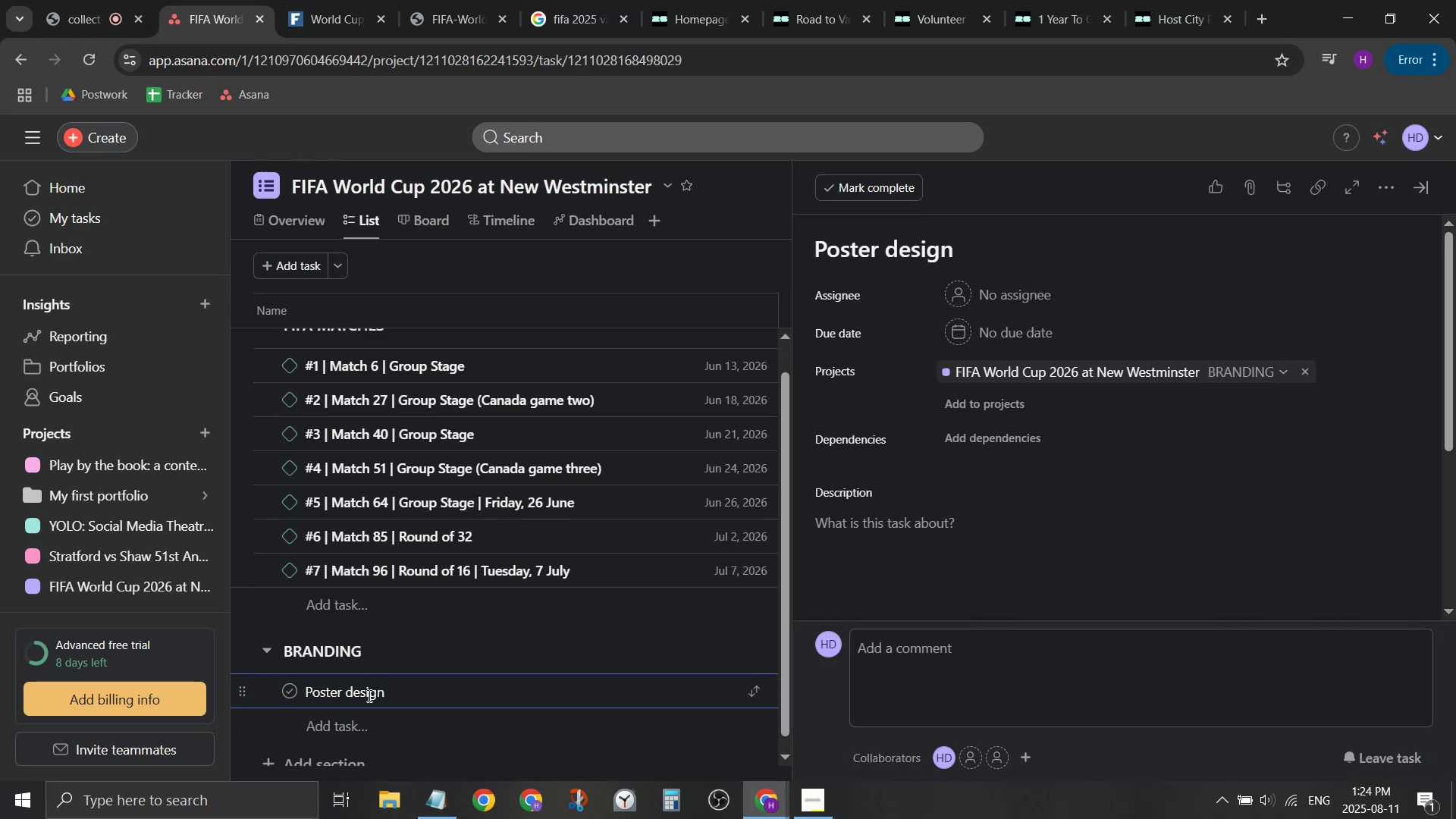 
key(Control+ControlLeft)
 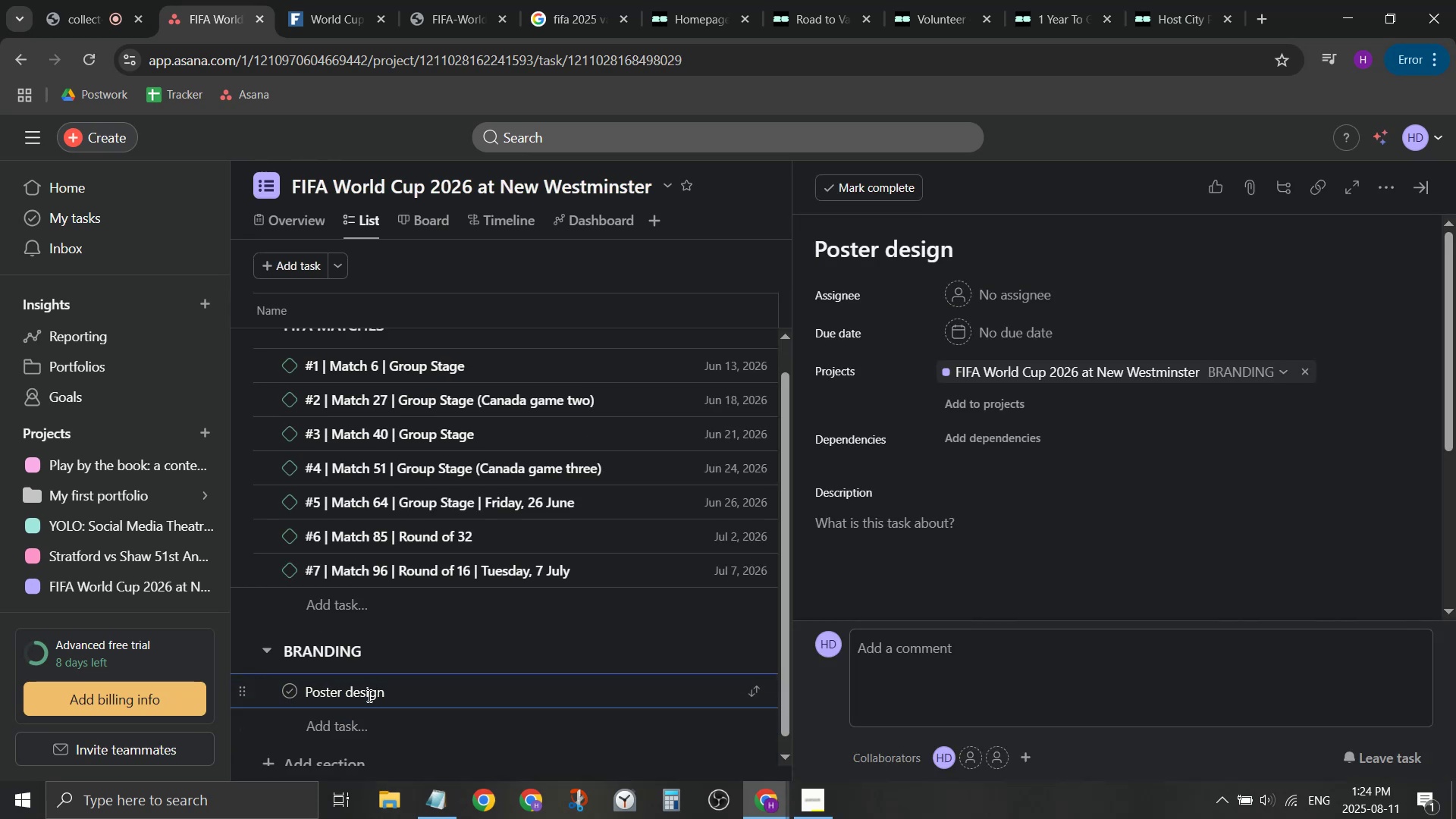 
key(Control+A)
 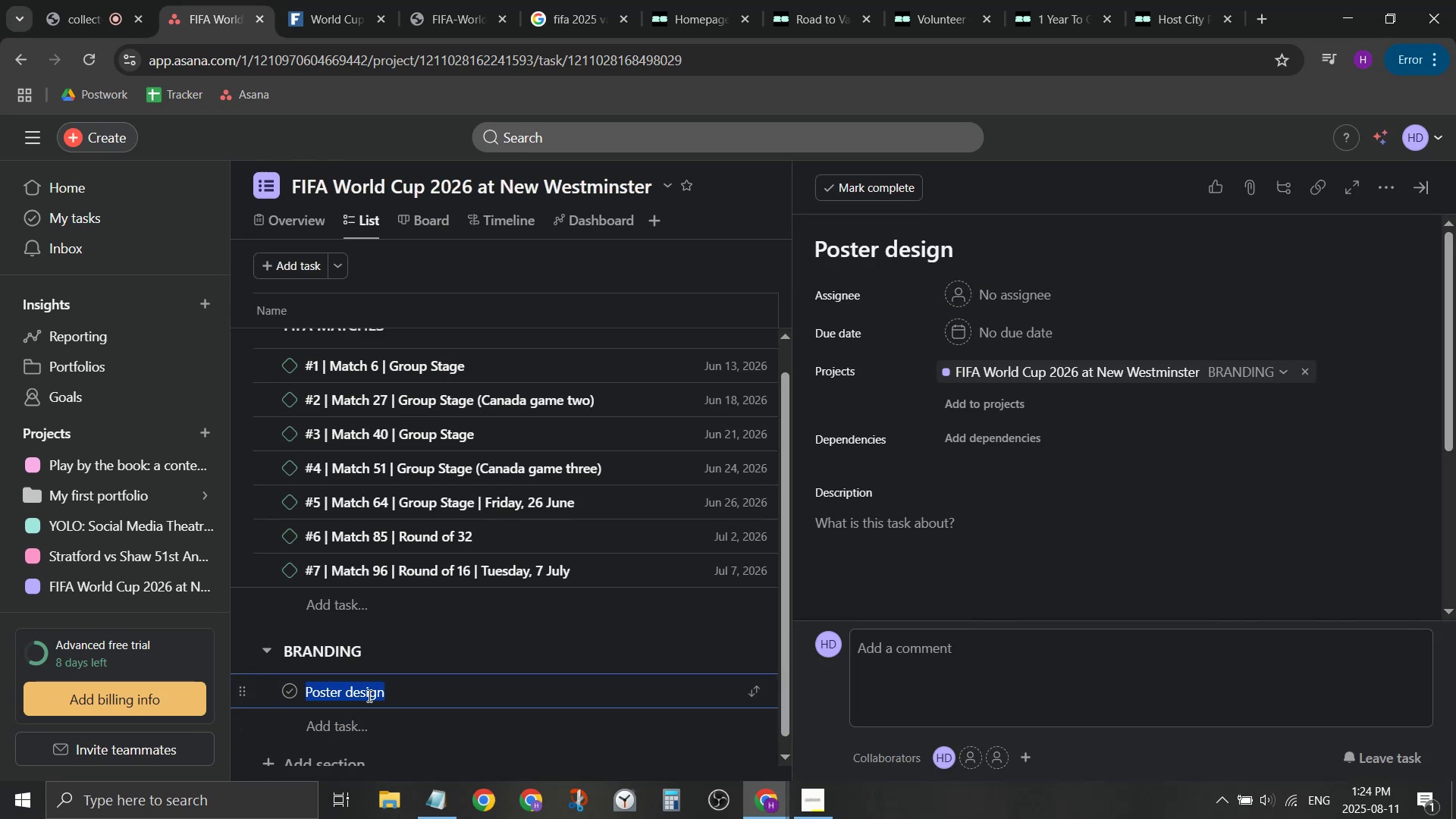 
type(Branding design)
 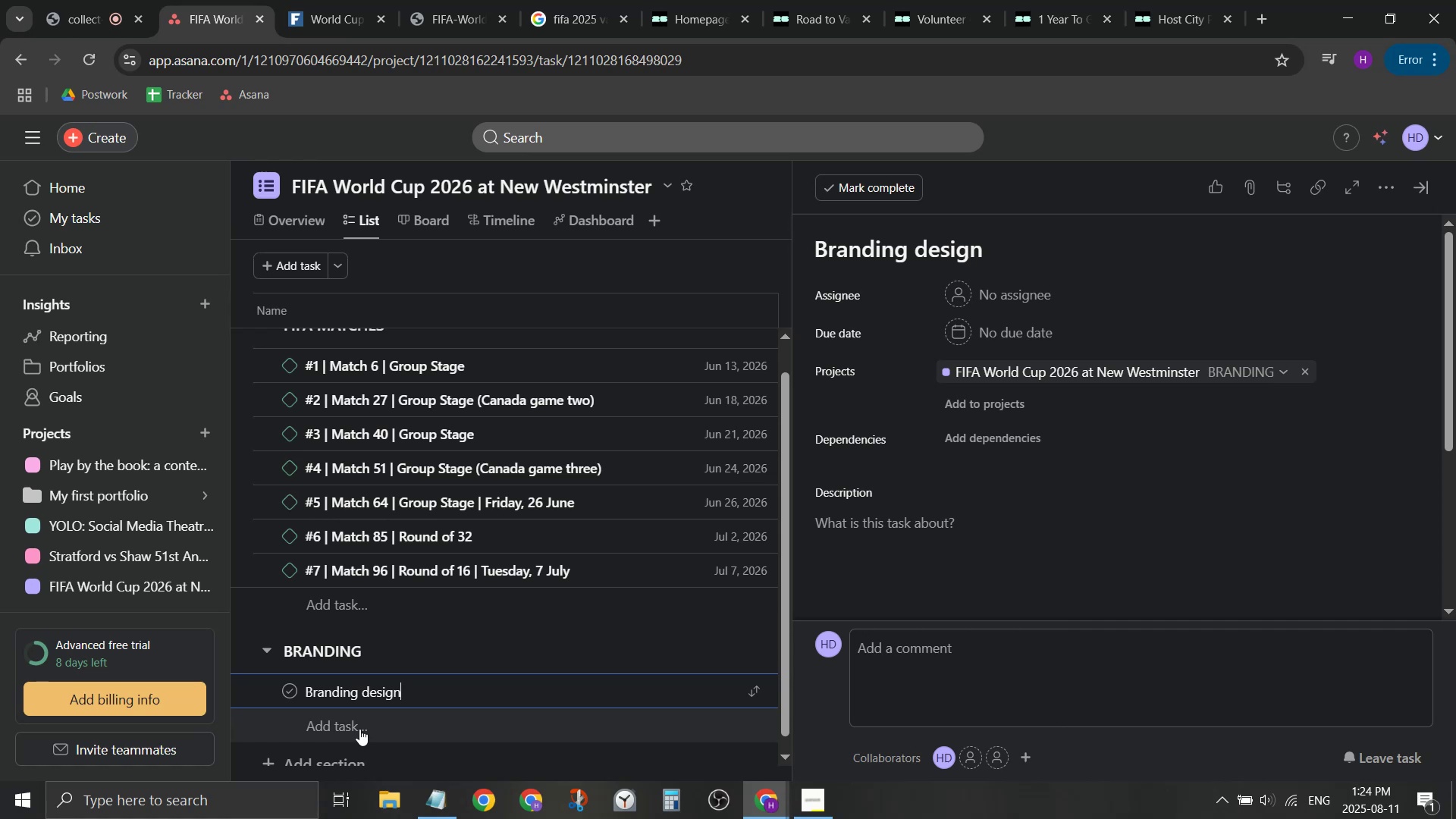 
left_click([332, 741])
 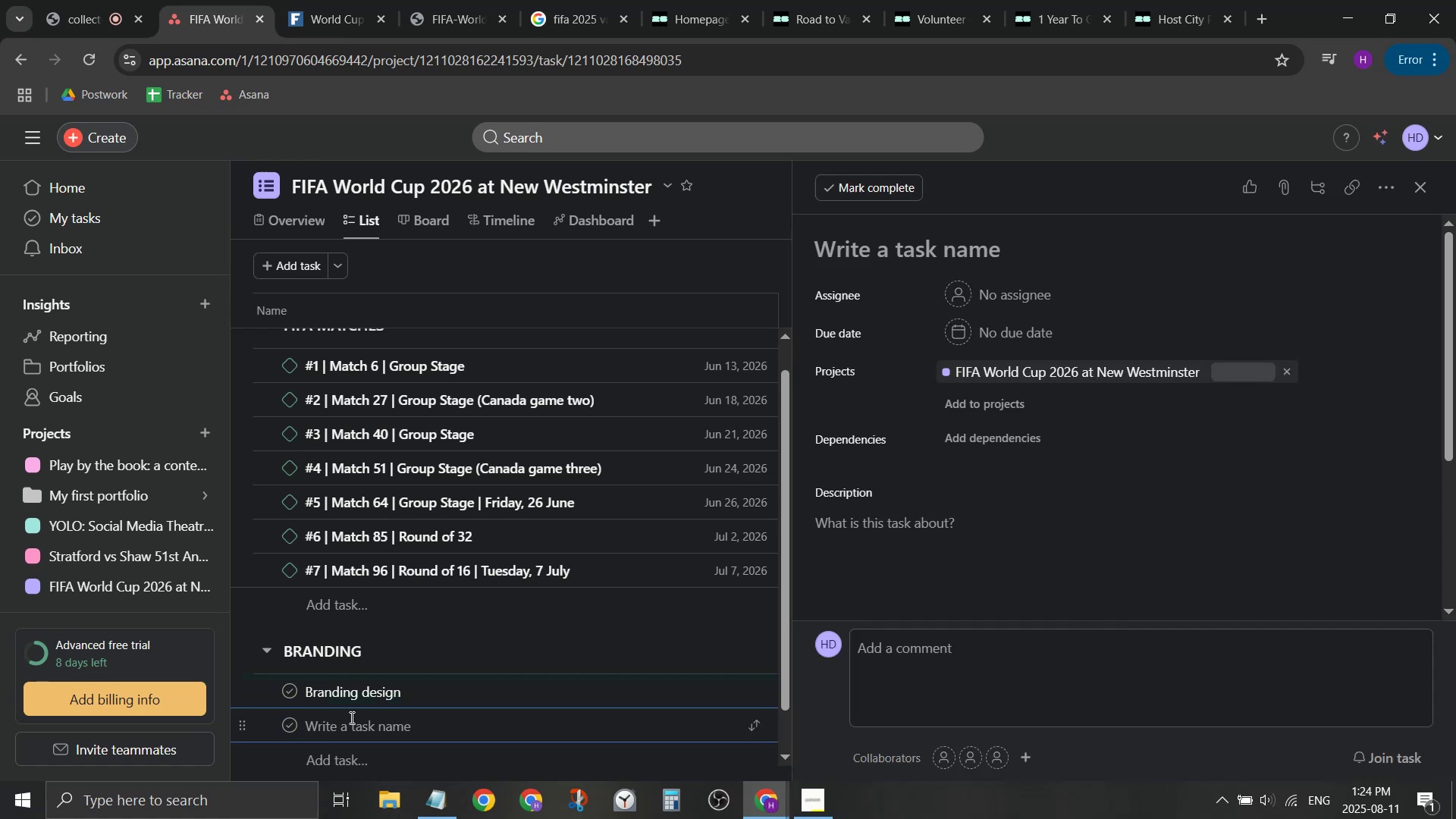 
type(Even)
key(Backspace)
key(Backspace)
key(Backspace)
type(S)
key(Backspace)
key(Backspace)
type(Series)
key(Backspace)
type(s potse )
key(Backspace)
key(Backspace)
key(Backspace)
key(Backspace)
type(ster deisng)
key(Backspace)
key(Backspace)
key(Backspace)
key(Backspace)
key(Backspace)
type(s)
key(Backspace)
type(esign)
 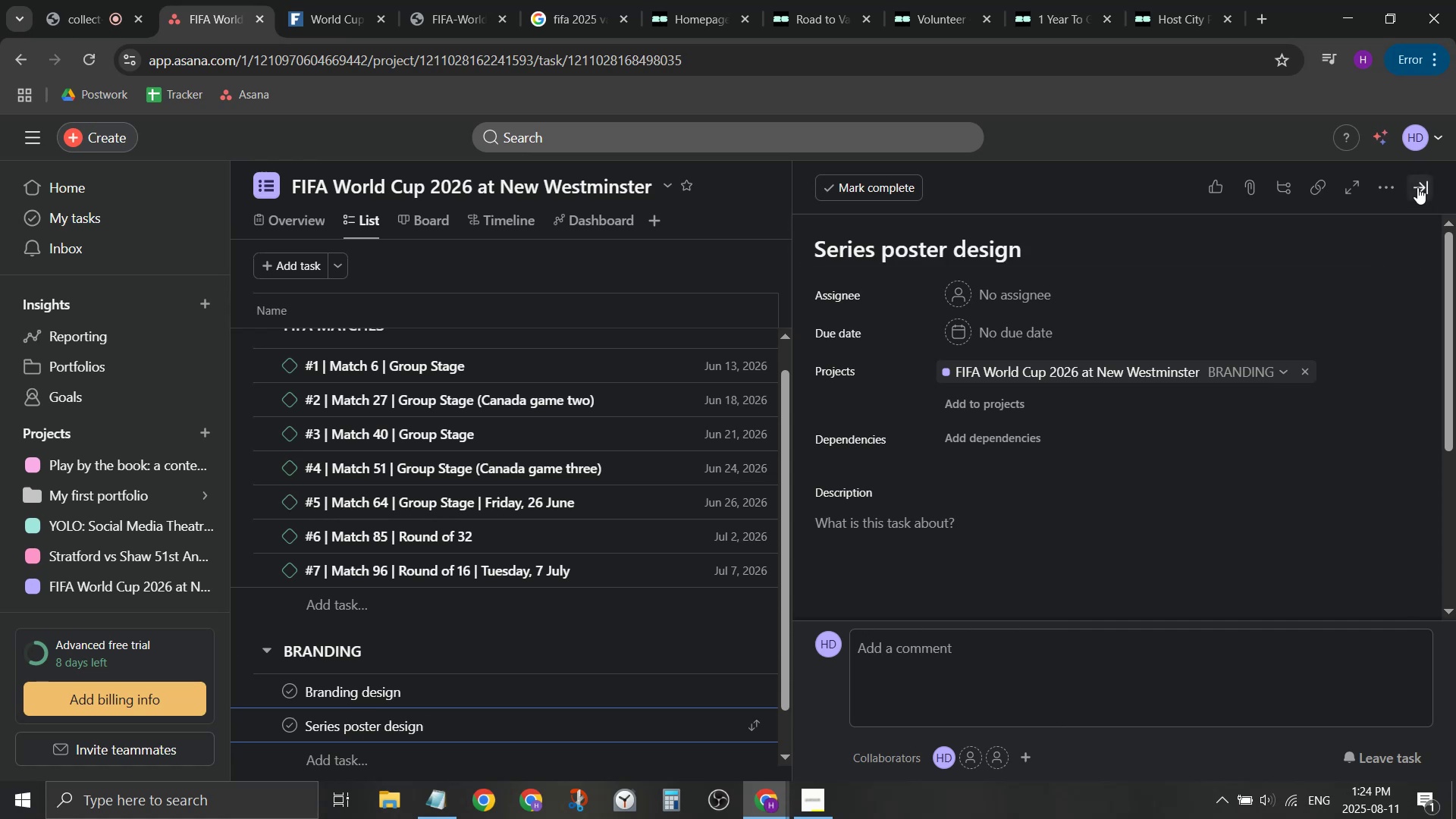 
scroll: coordinate [508, 494], scroll_direction: down, amount: 2.0
 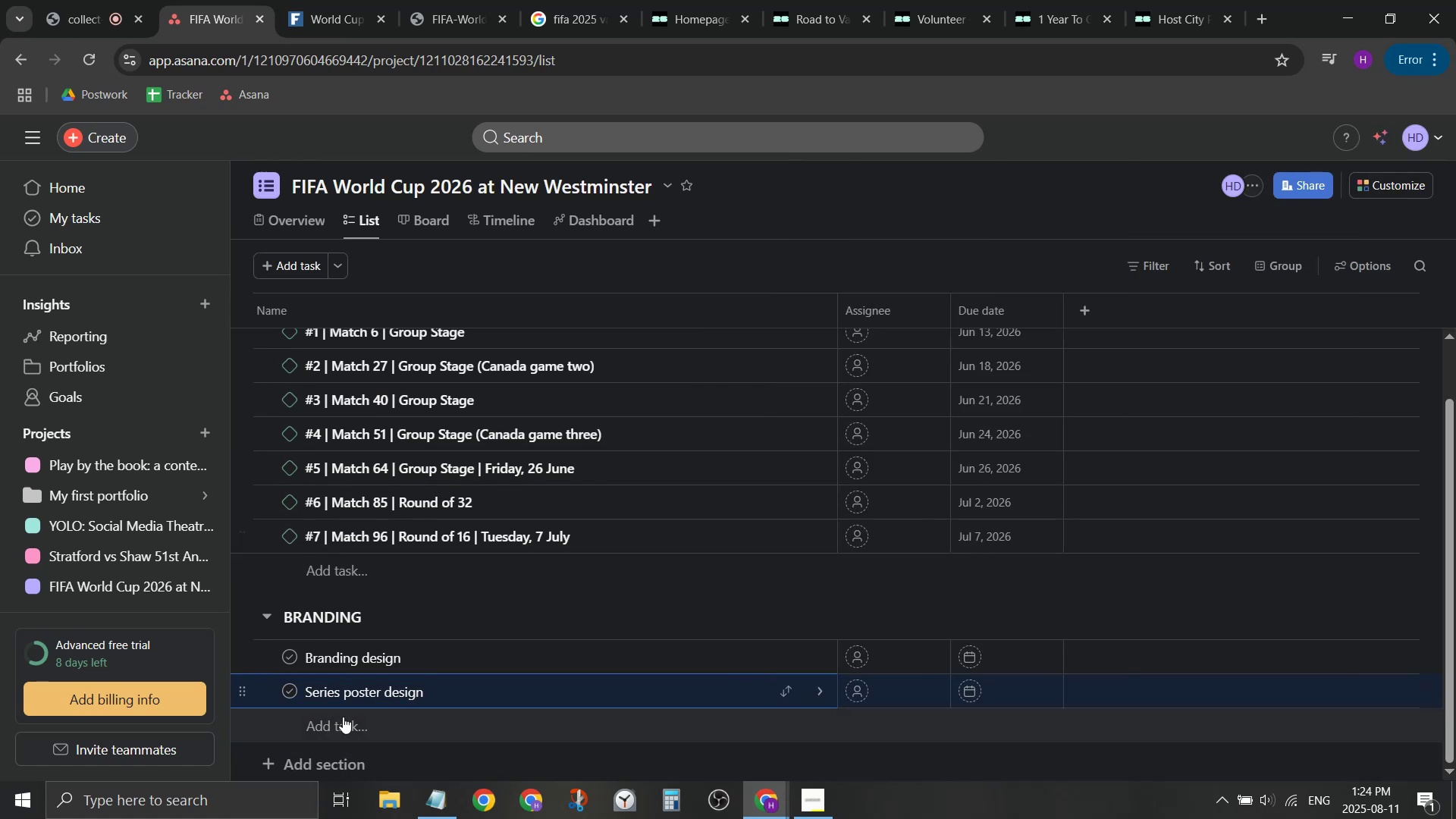 
left_click([328, 727])
 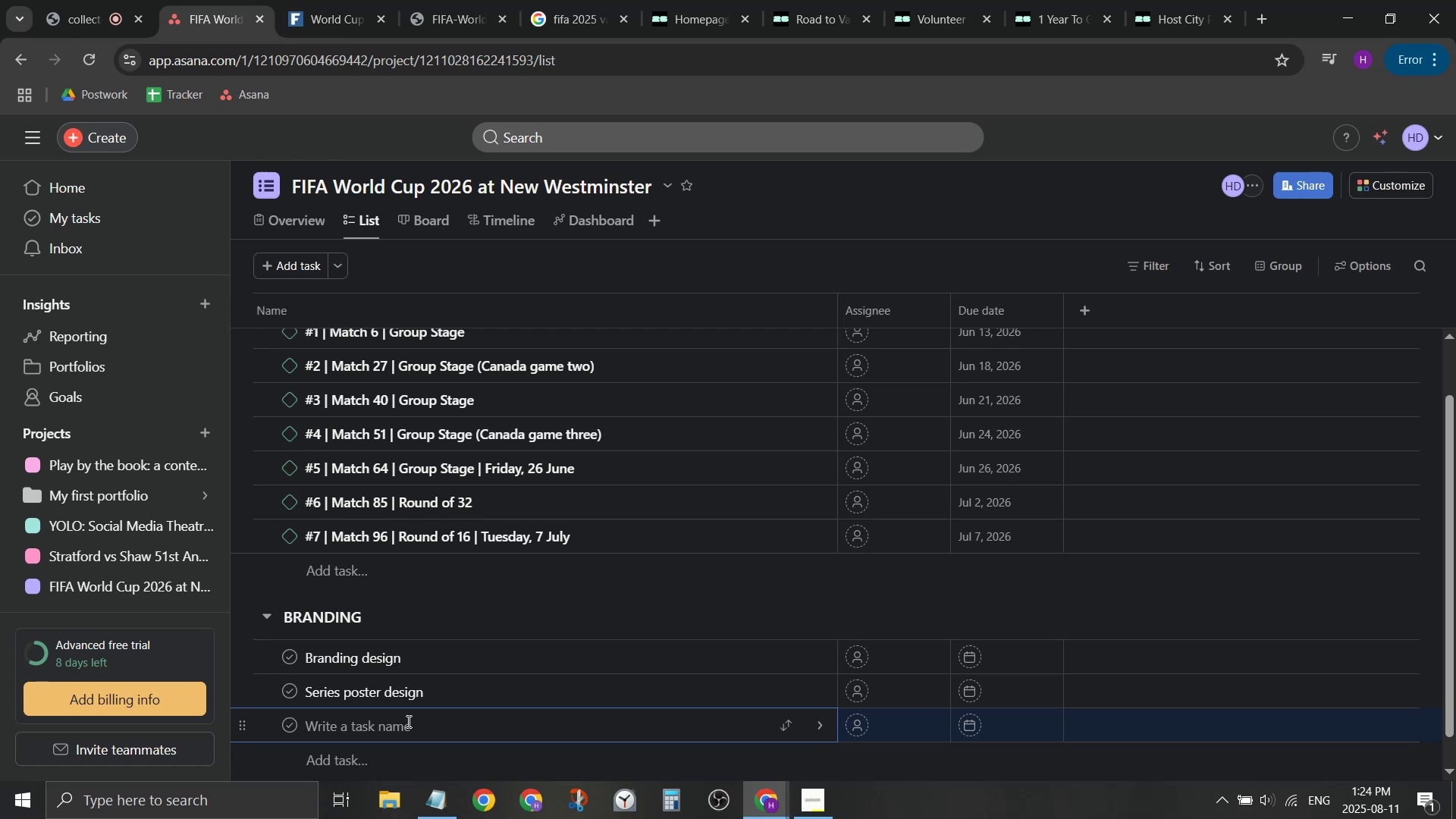 
wait(19.61)
 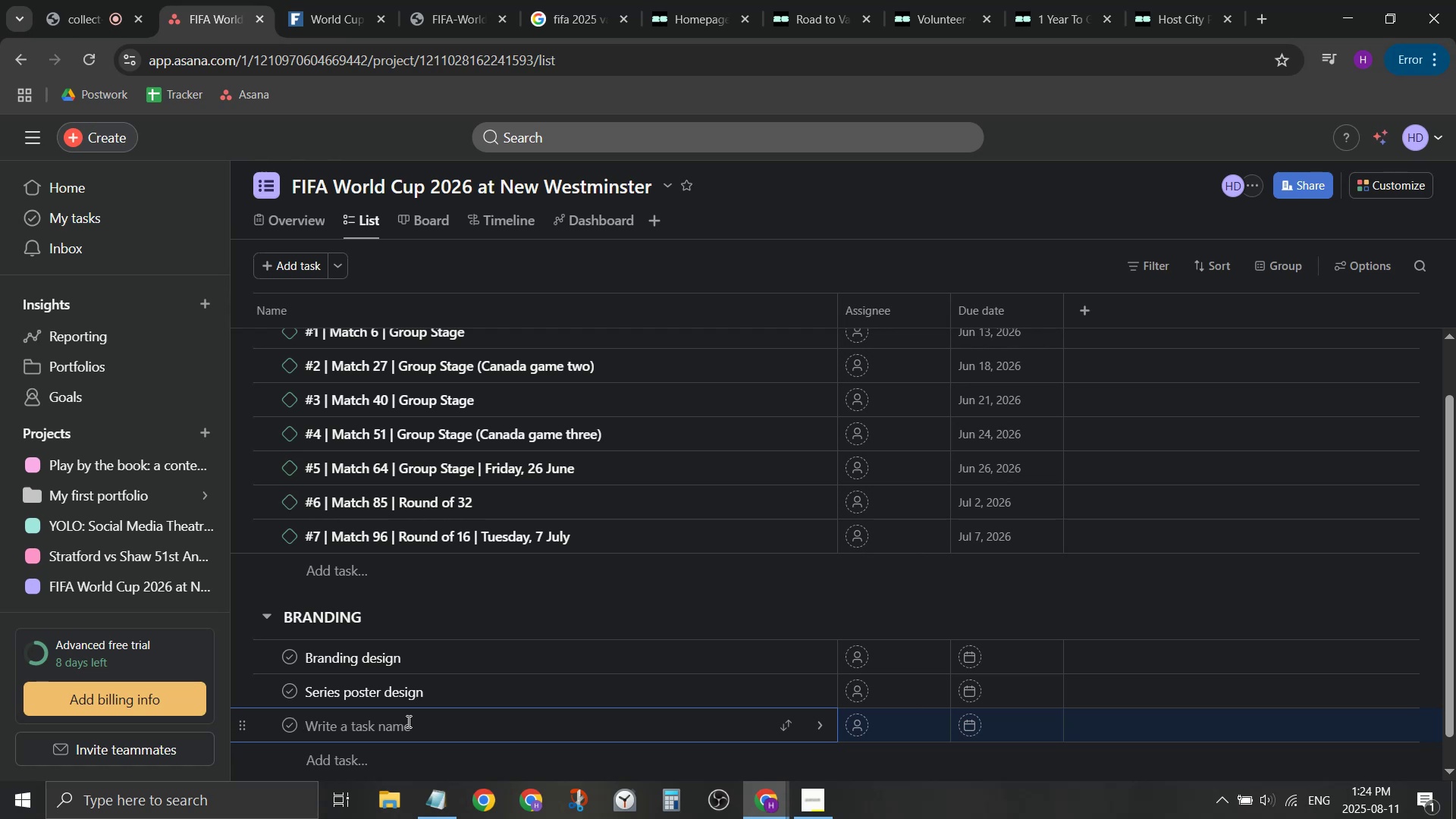 
type(Individual poster design)
 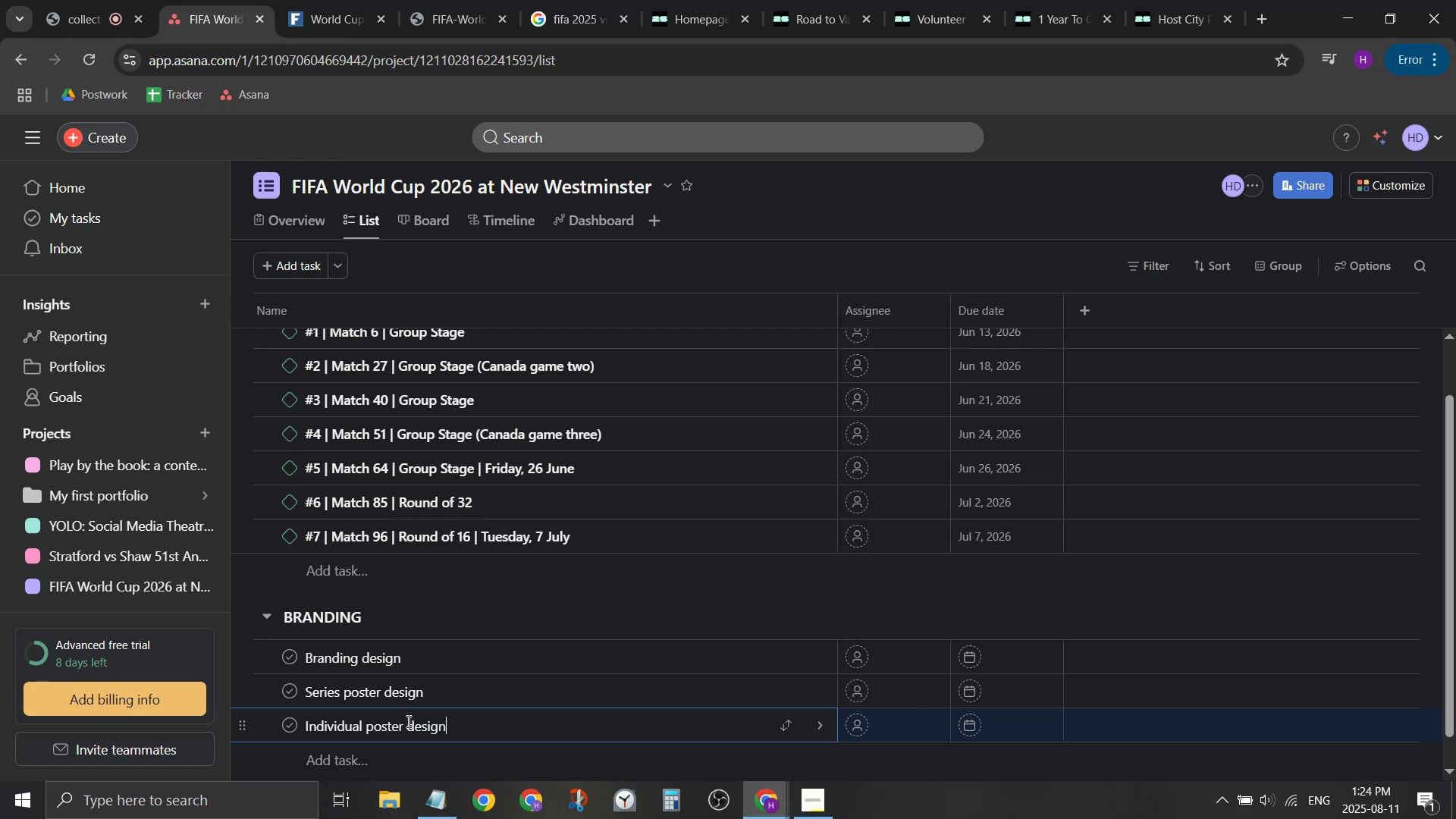 
key(Enter)
 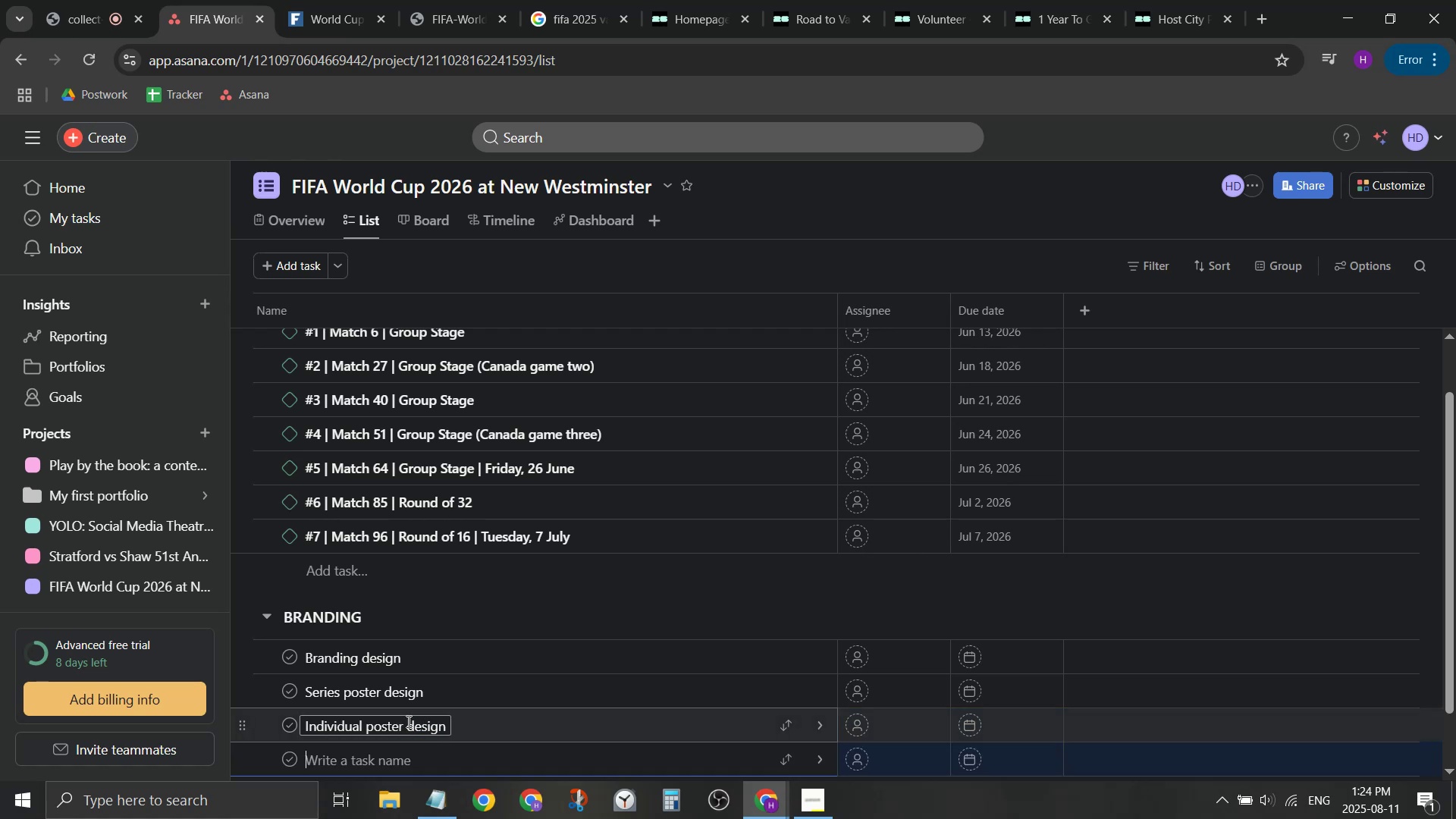 
type(Social media graphics)
 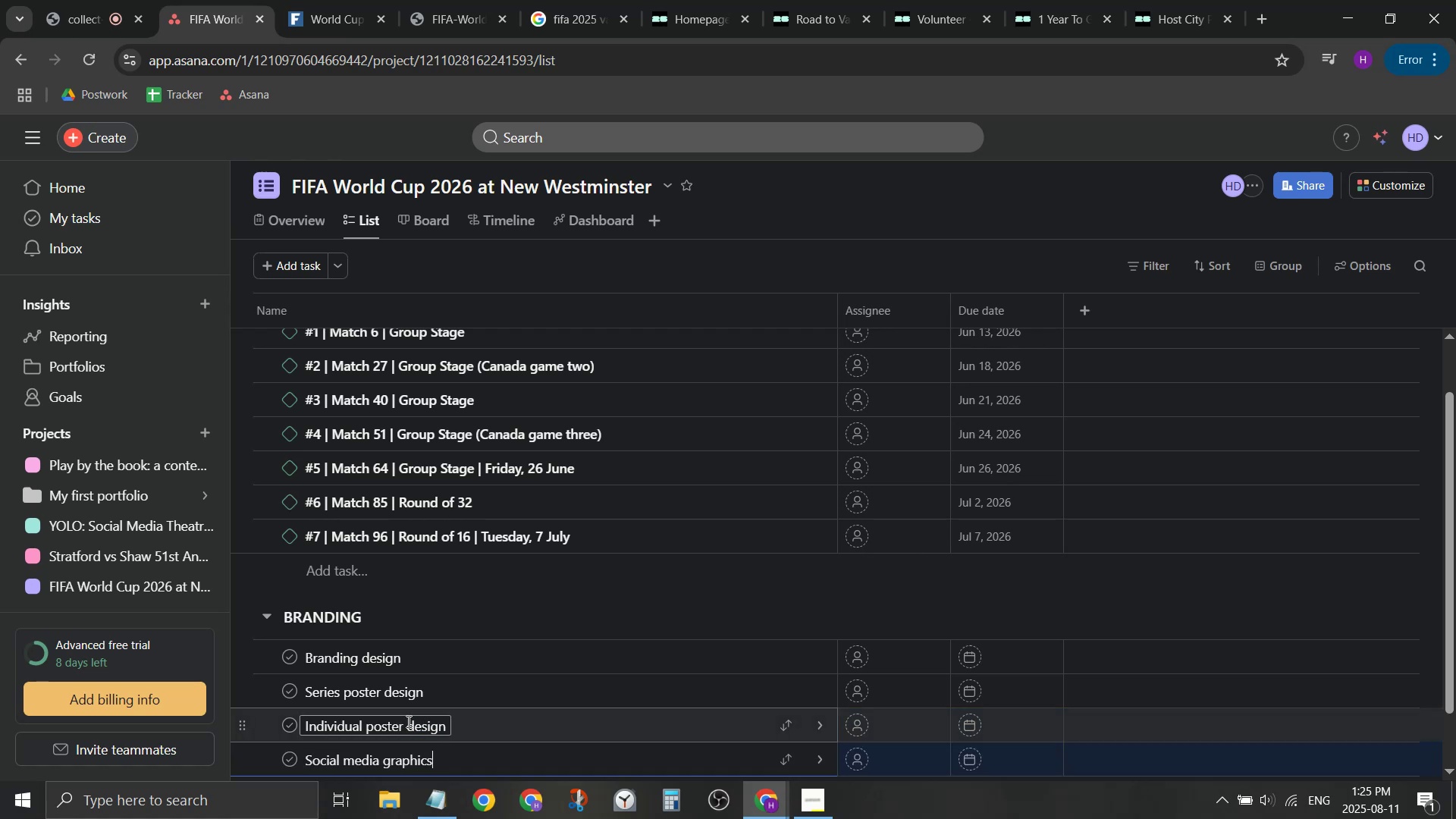 
key(Enter)
 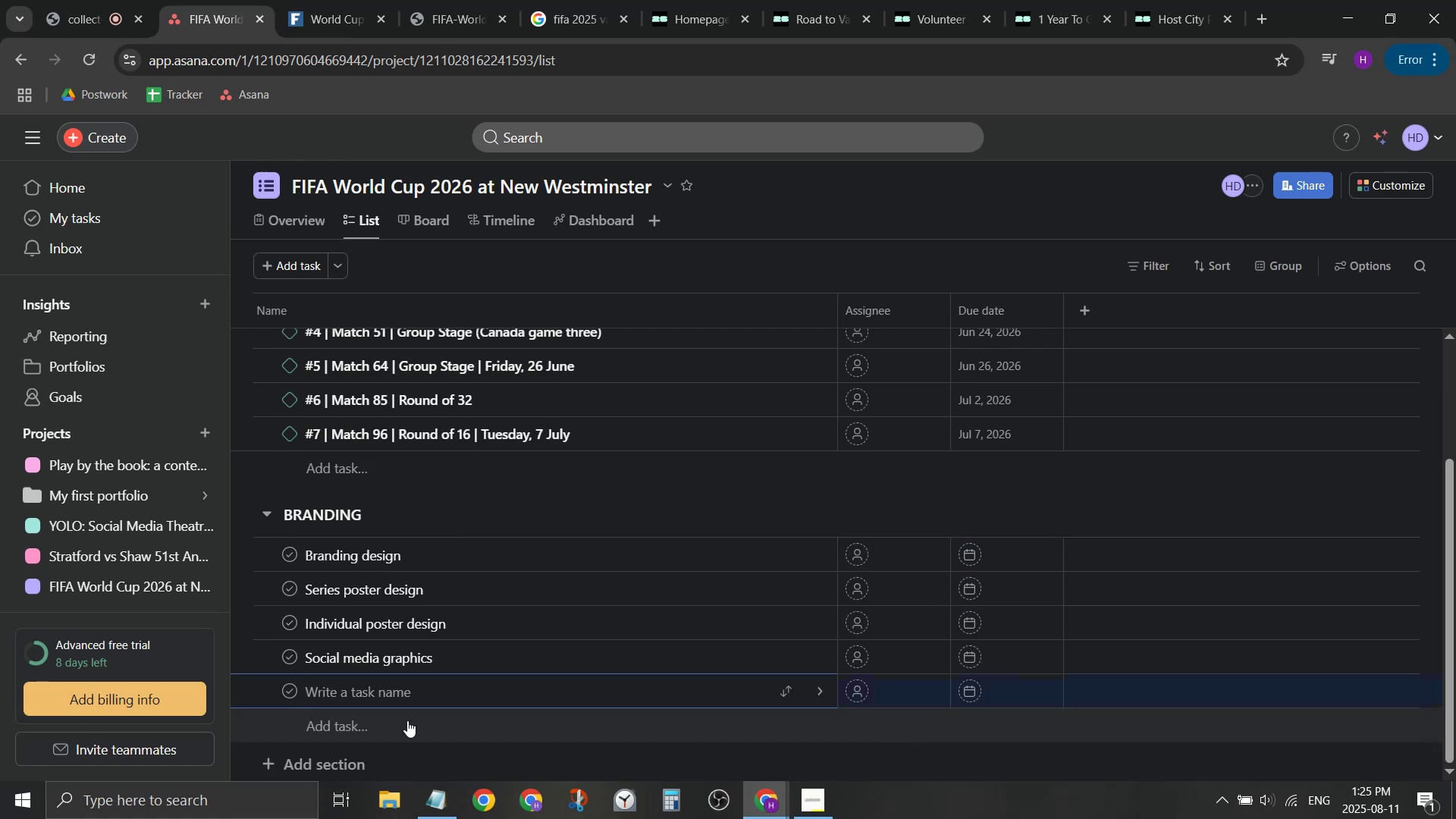 
type(Press release)
 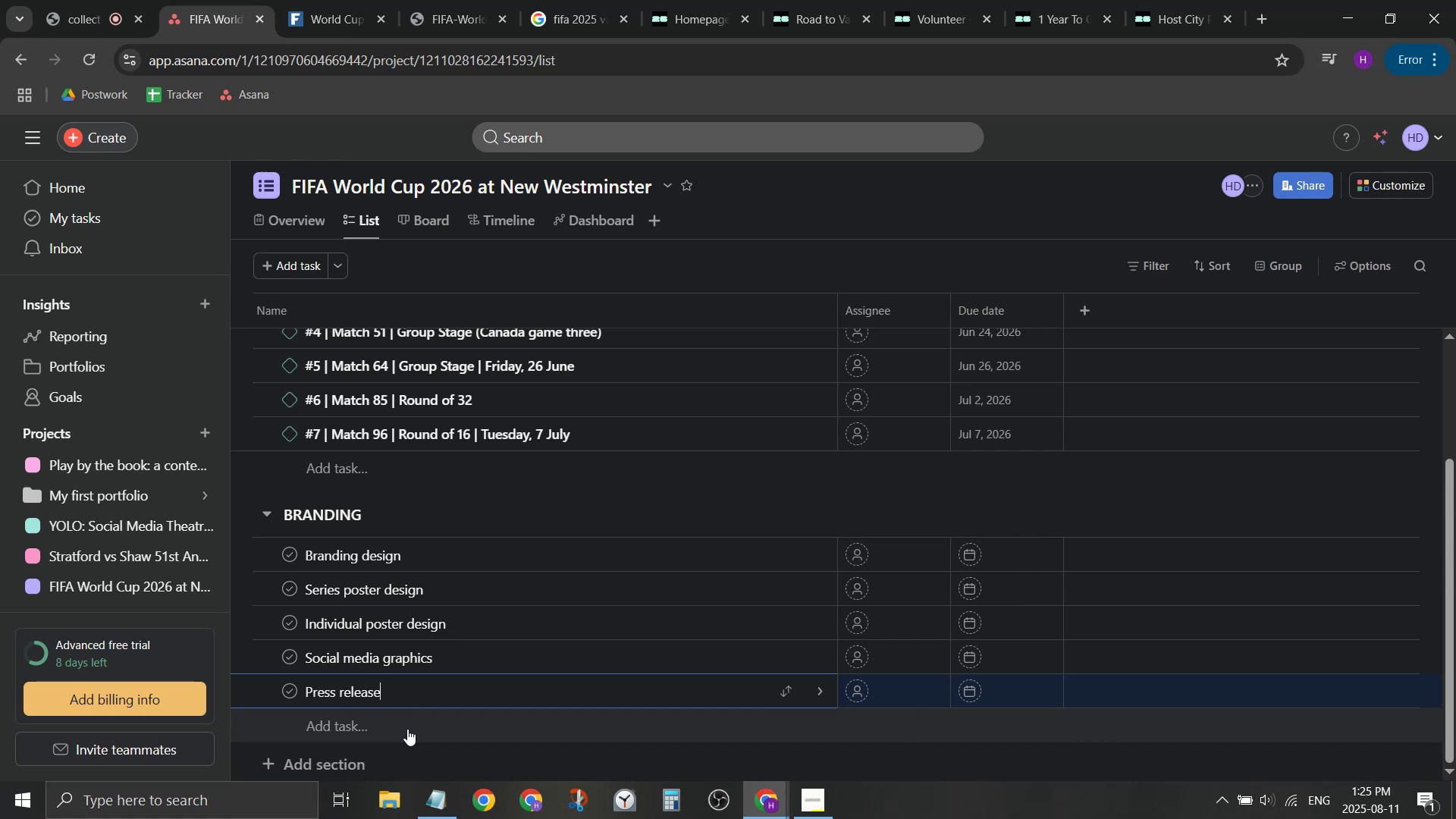 
wait(11.95)
 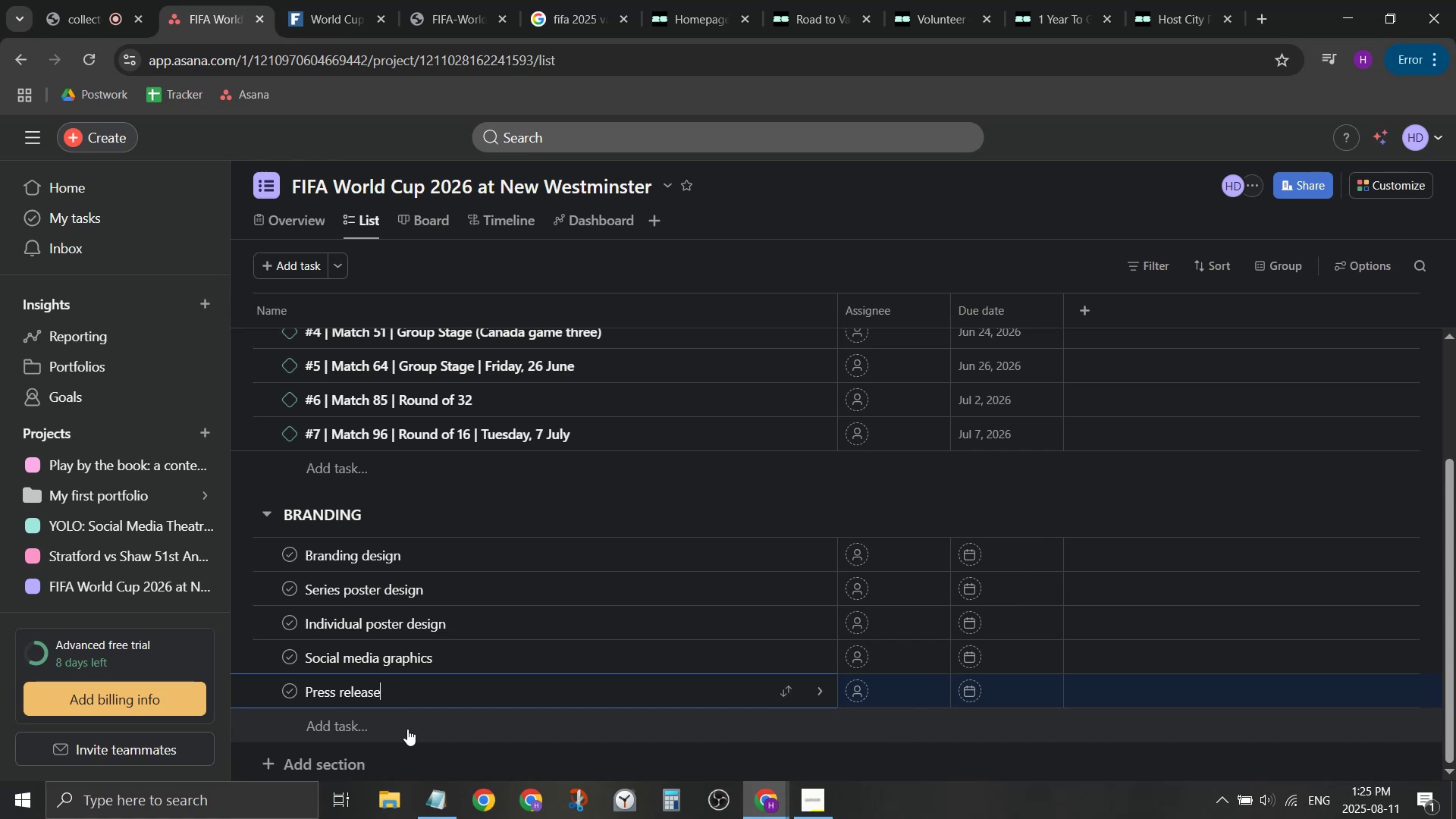 
scroll: coordinate [483, 583], scroll_direction: down, amount: 2.0
 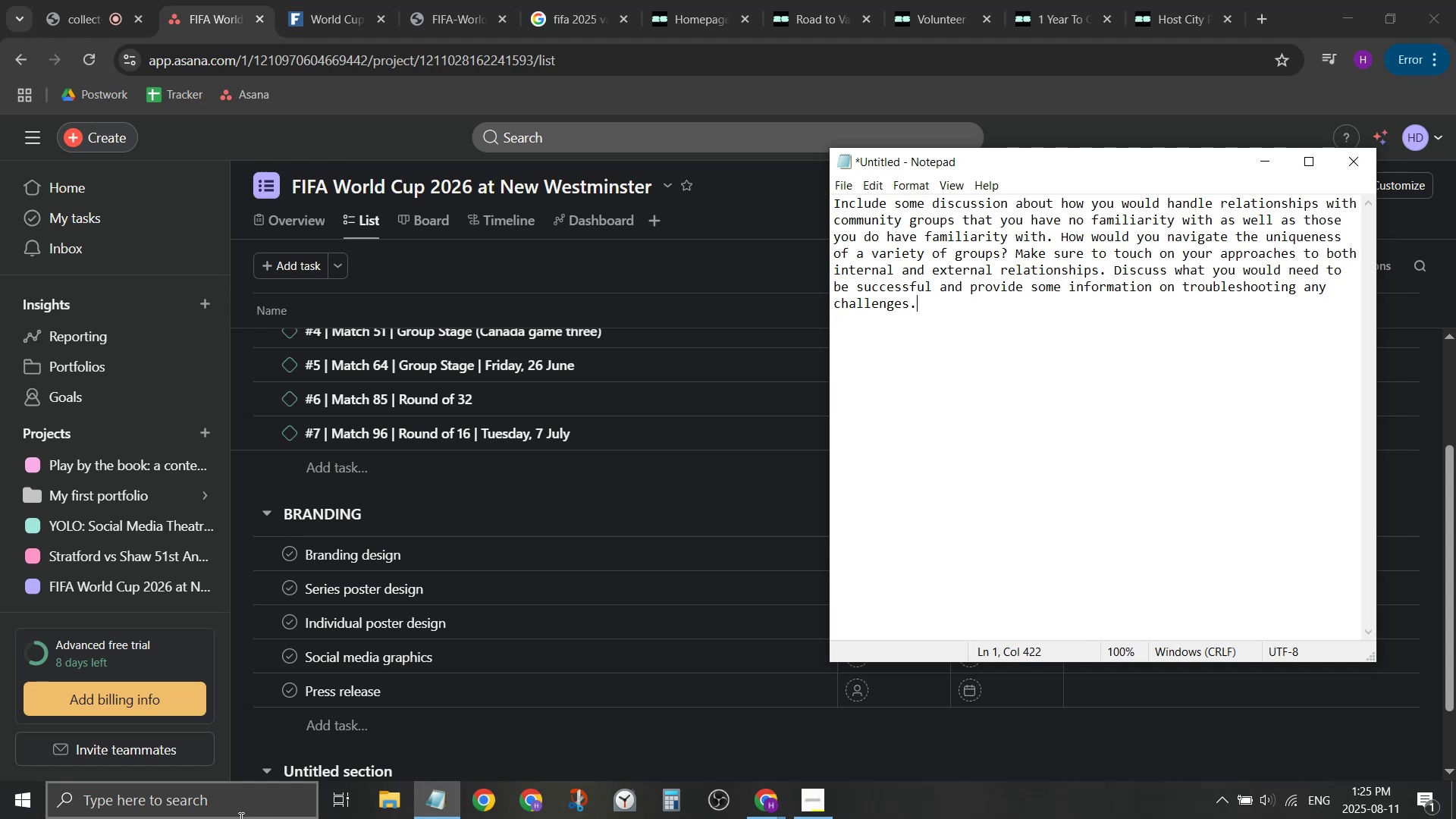 
wait(14.74)
 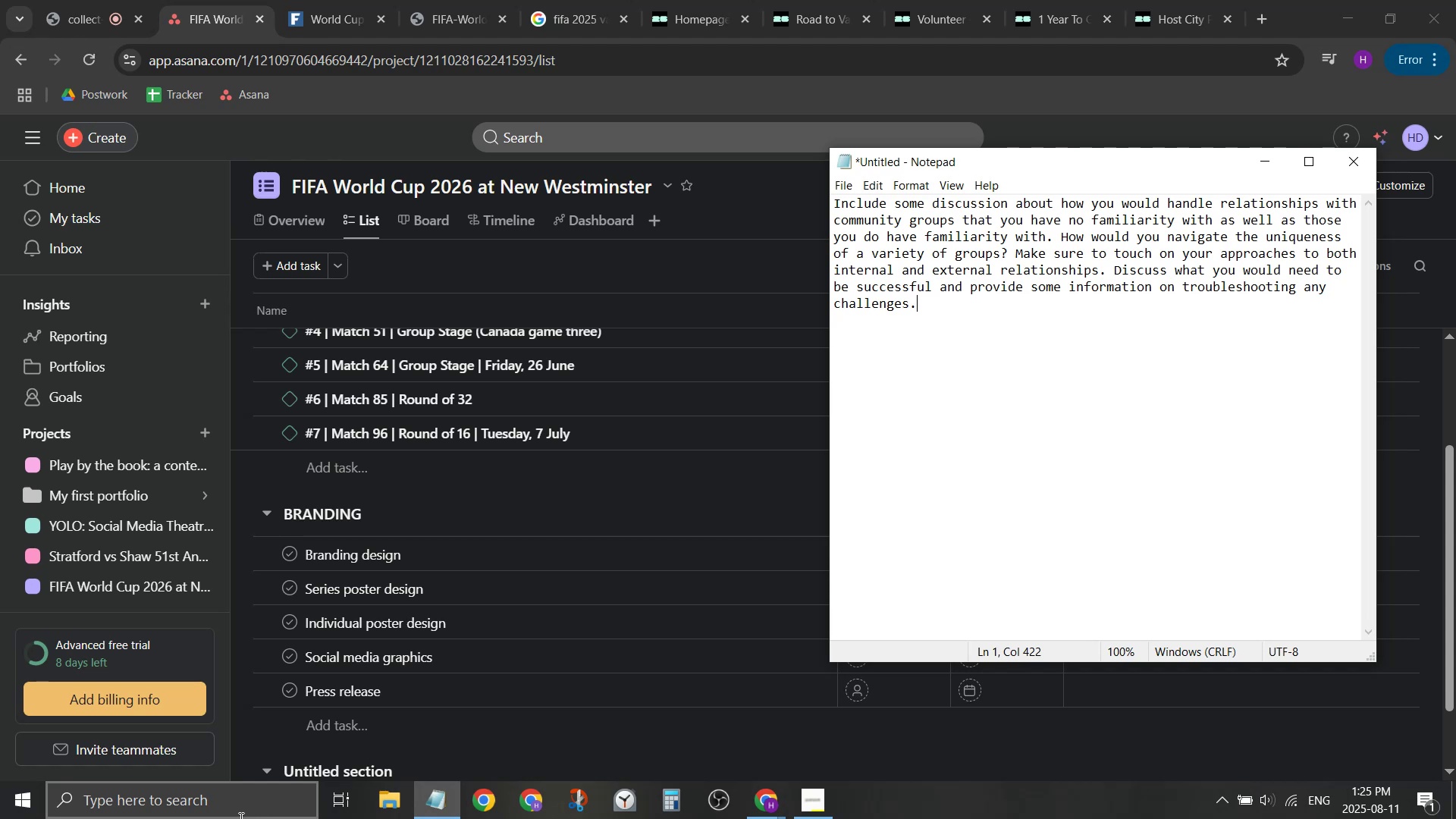 
scroll: coordinate [309, 752], scroll_direction: down, amount: 3.0
 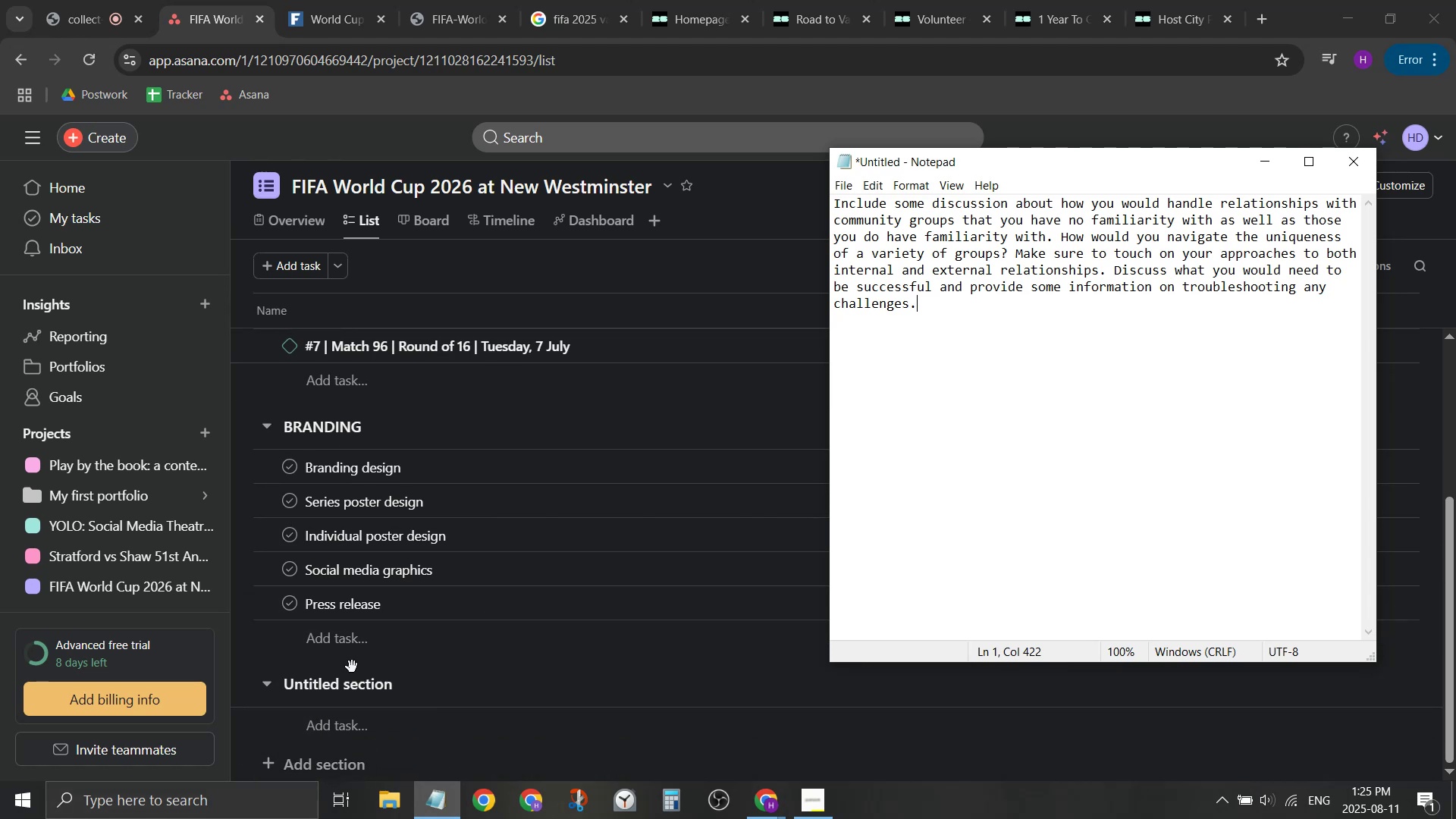 
left_click([333, 677])
 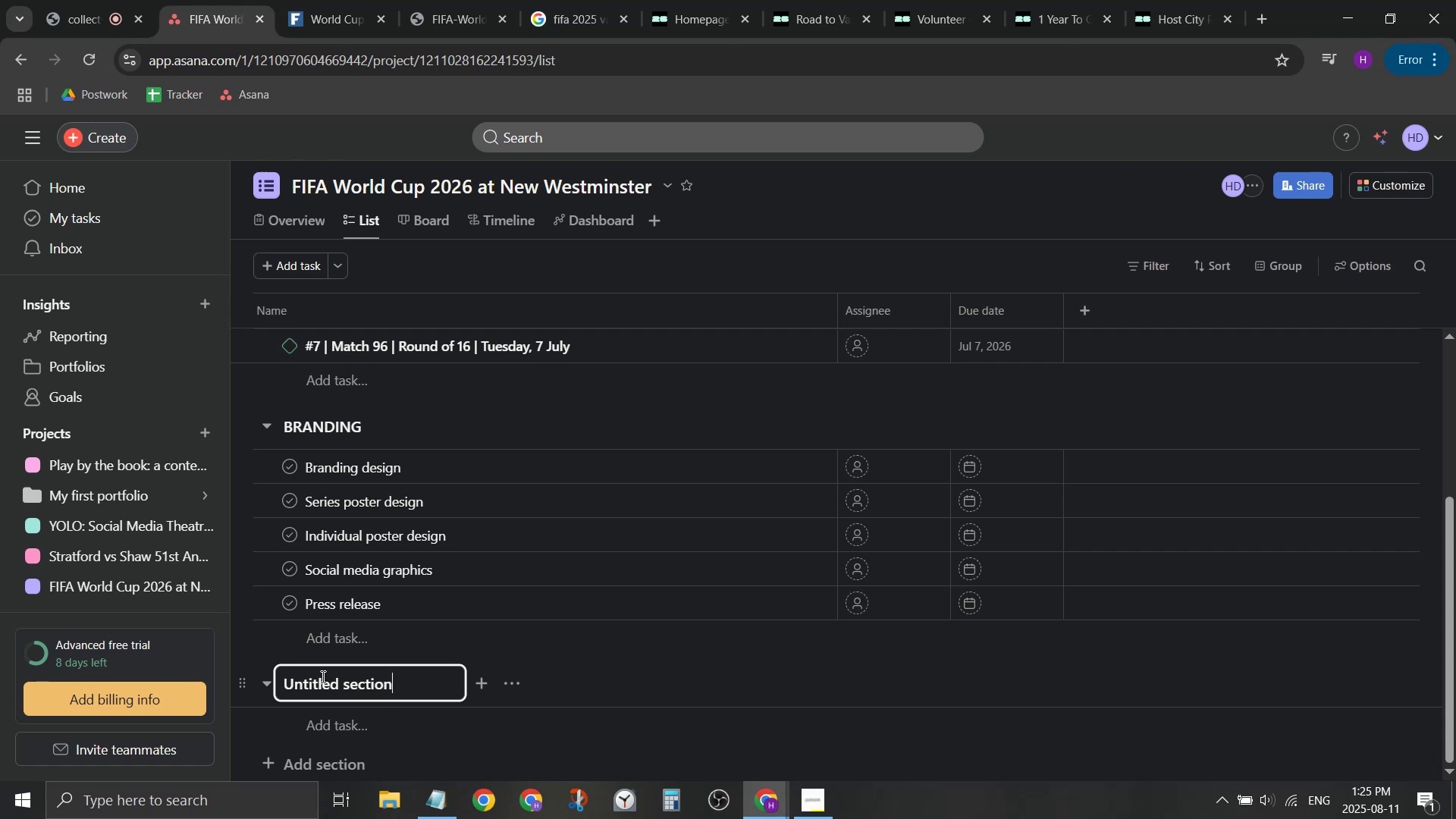 
wait(6.44)
 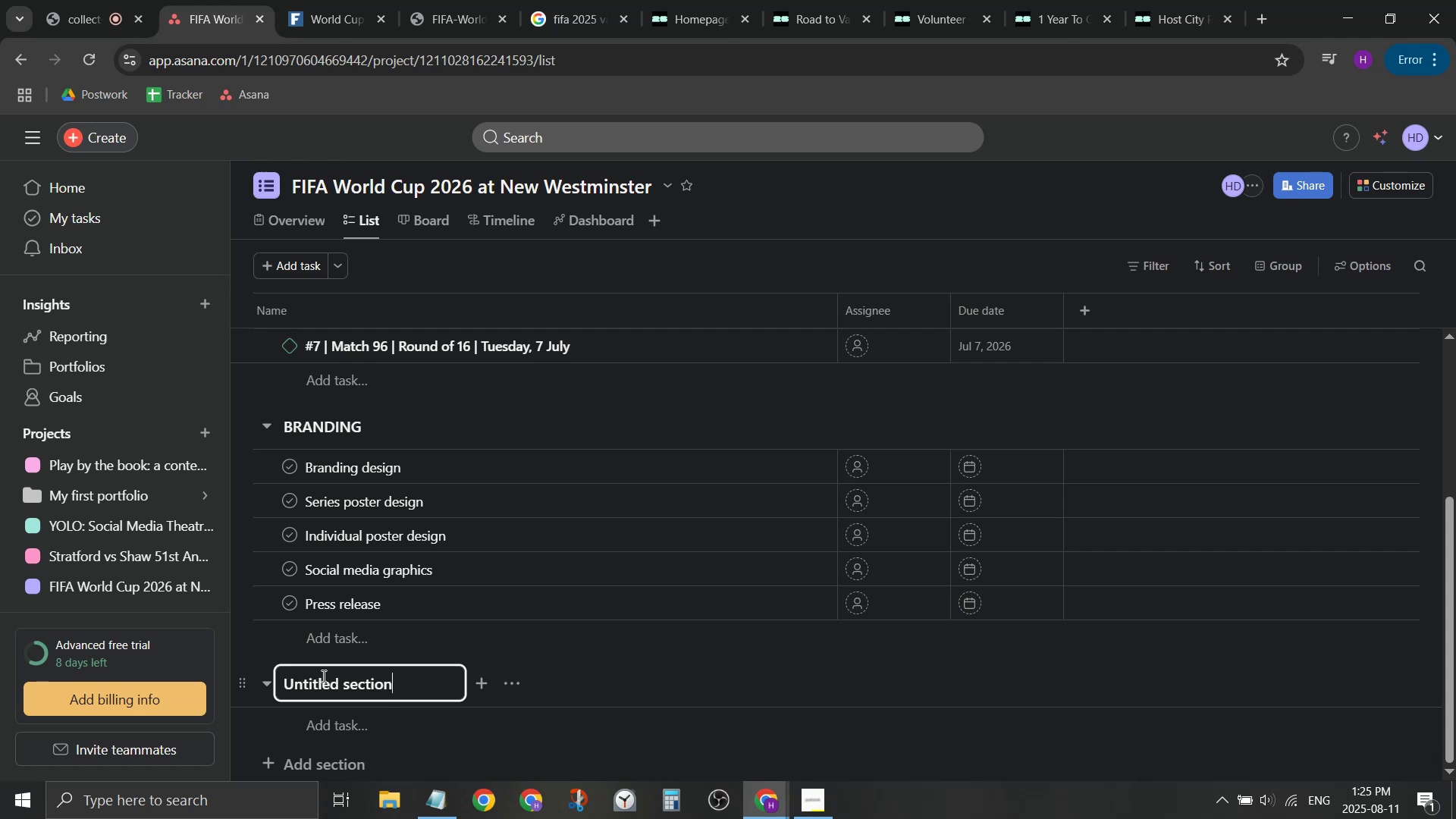 
left_click([322, 218])
 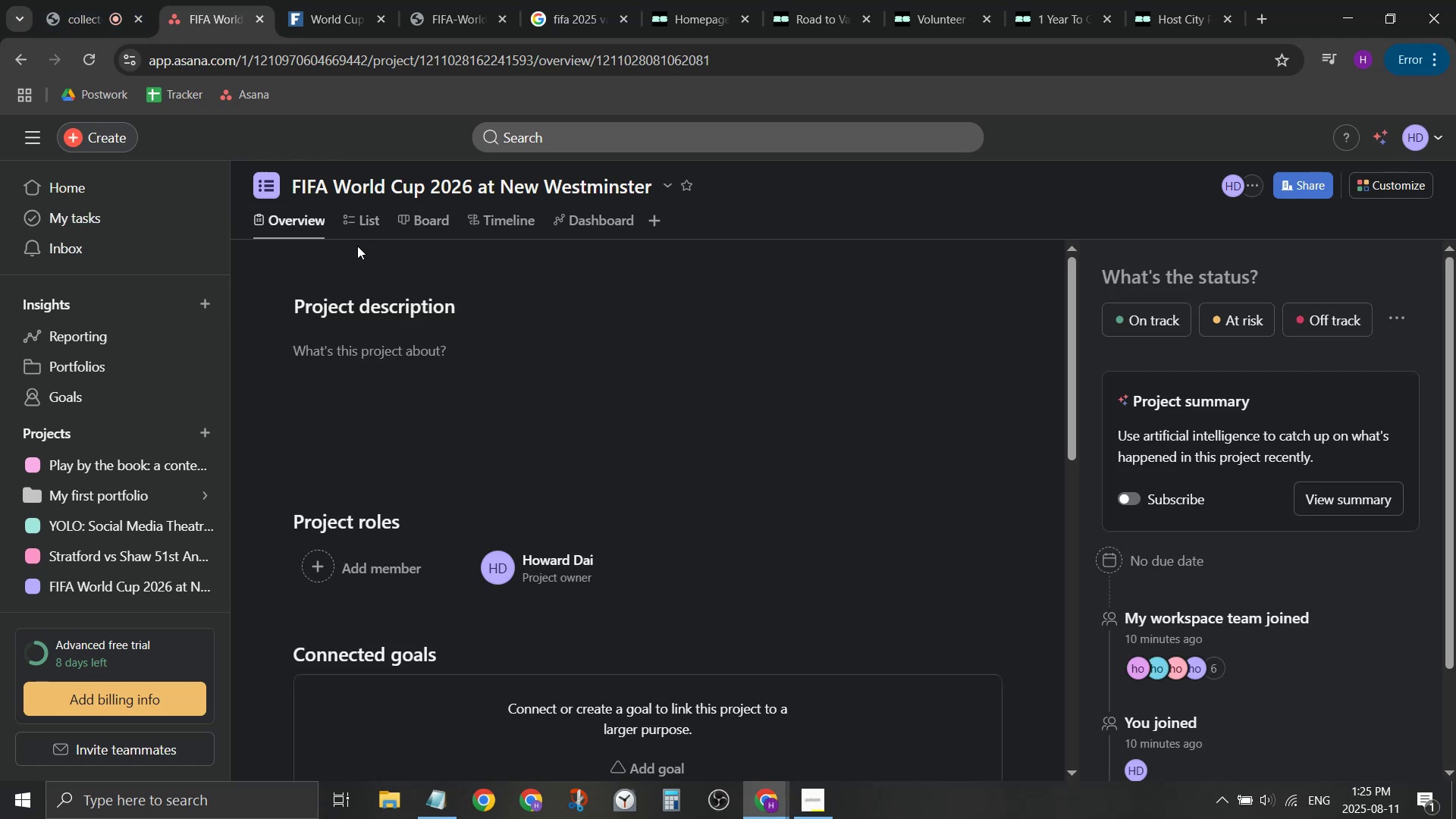 
left_click([451, 372])
 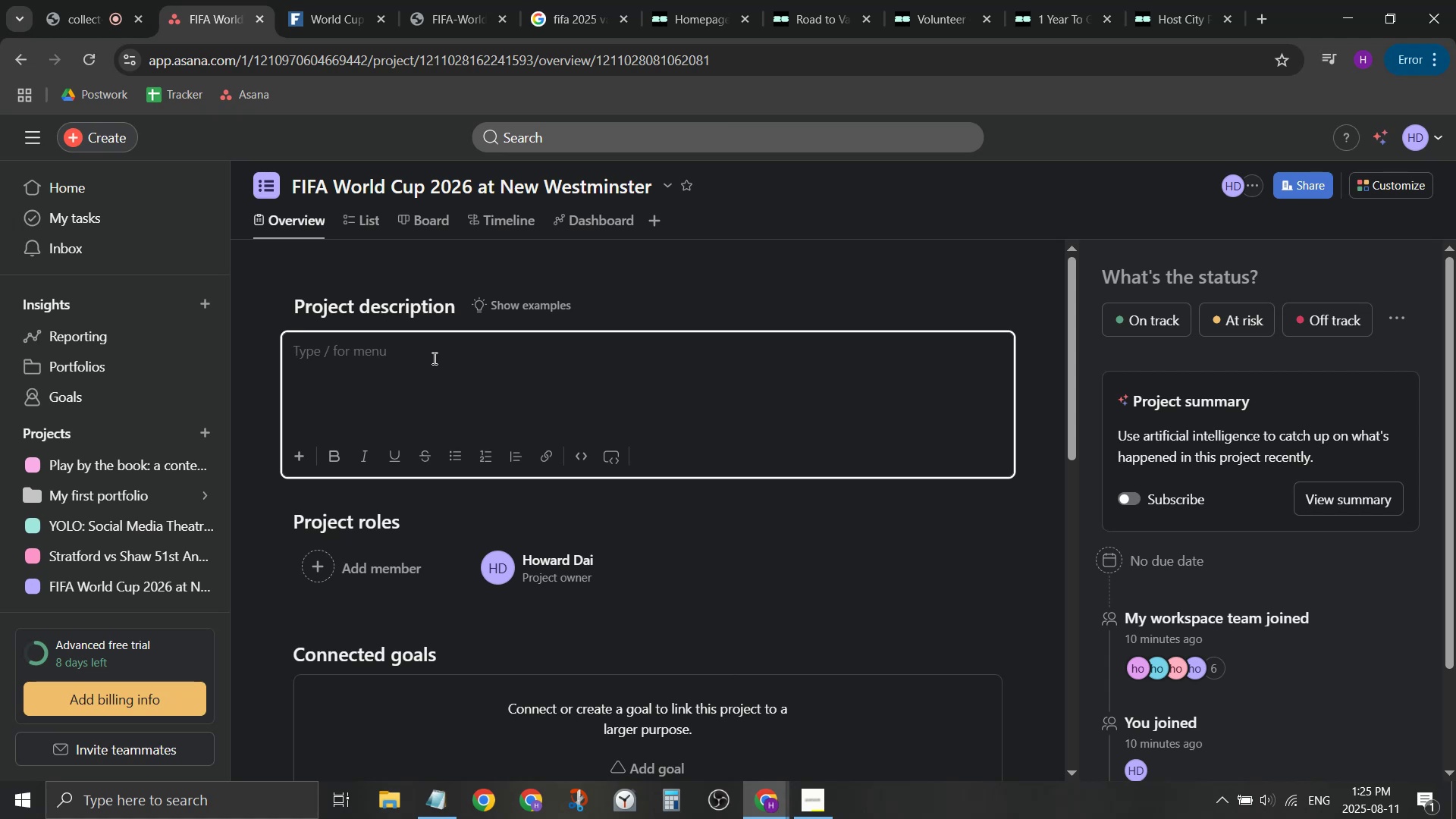 
type(During )
key(Backspace)
key(Backspace)
key(Backspace)
key(Backspace)
key(Backspace)
key(Backspace)
key(Backspace)
type(Leadingup )
key(Backspace)
key(Backspace)
key(Backspace)
type( up and during the FIFA 2026 F)
key(Backspace)
type(festivai)
key(Backspace)
key(Backspace)
type(t)
key(Backspace)
type(ities, activi)
key(Backspace)
type(ate New Westminster as a hub of fan celebration )
 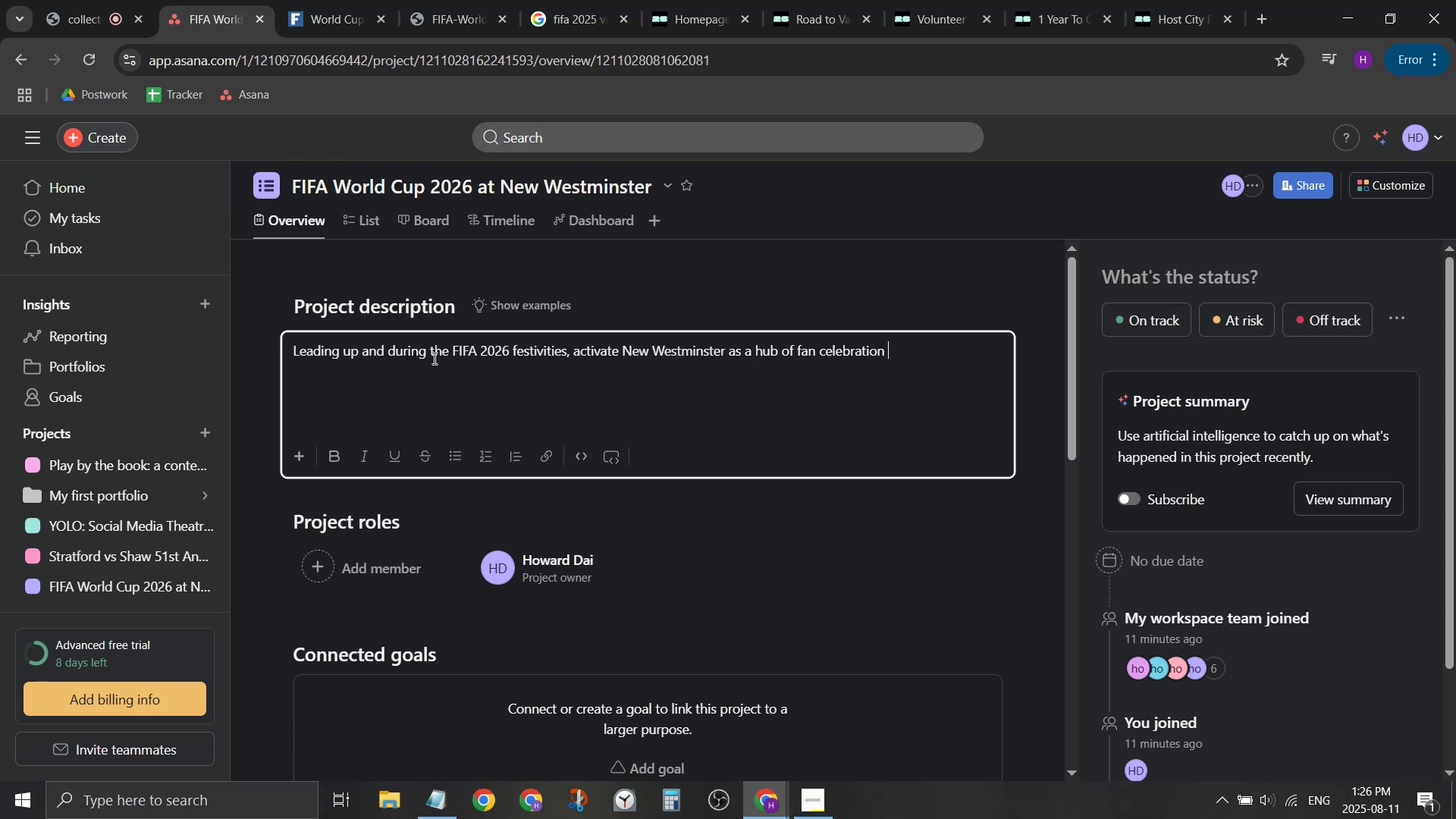 
type(for attendees joiningi)
key(Backspace)
key(Backspace)
type(g from all over the world. )
 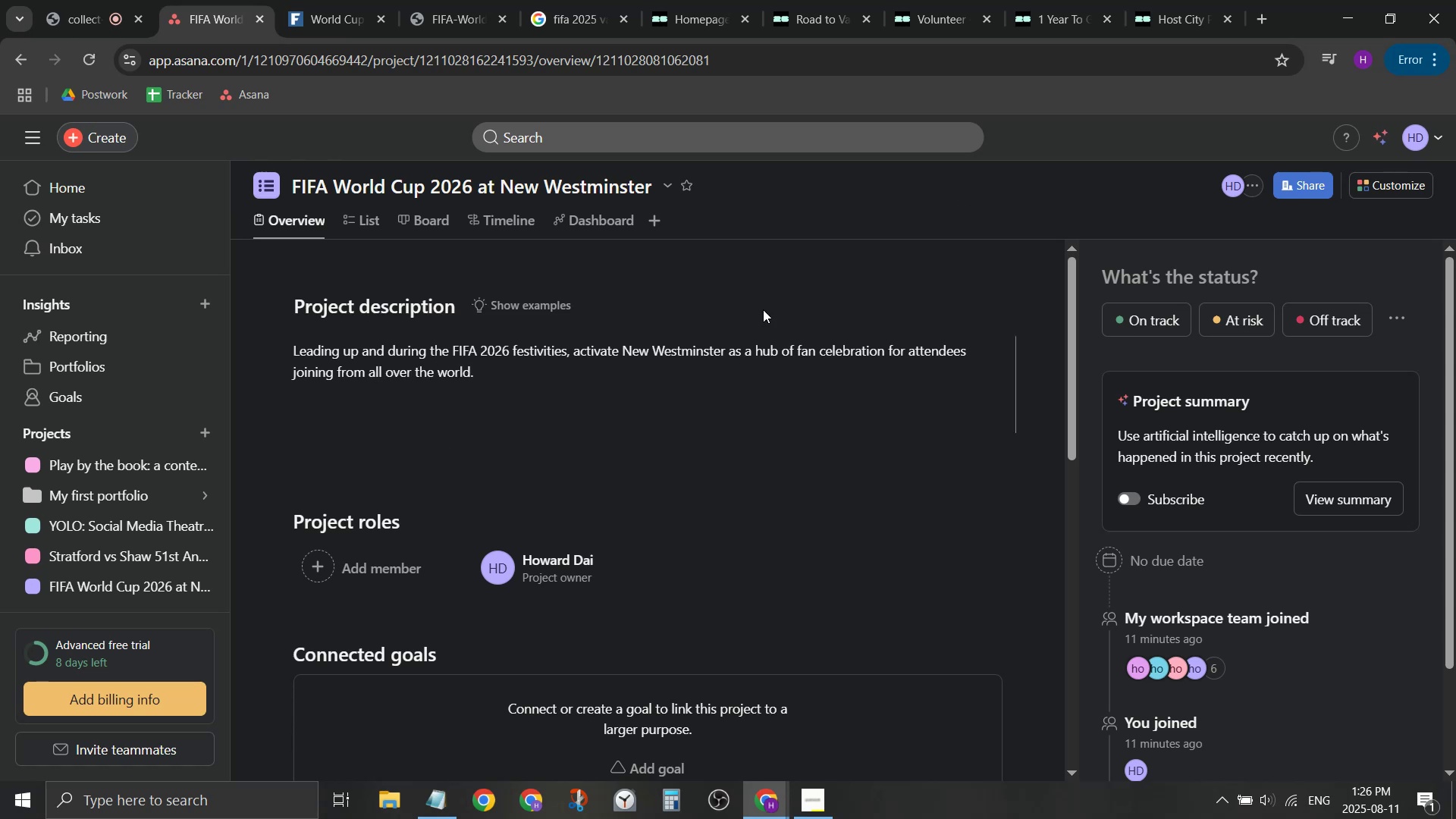 
left_click([522, 307])
 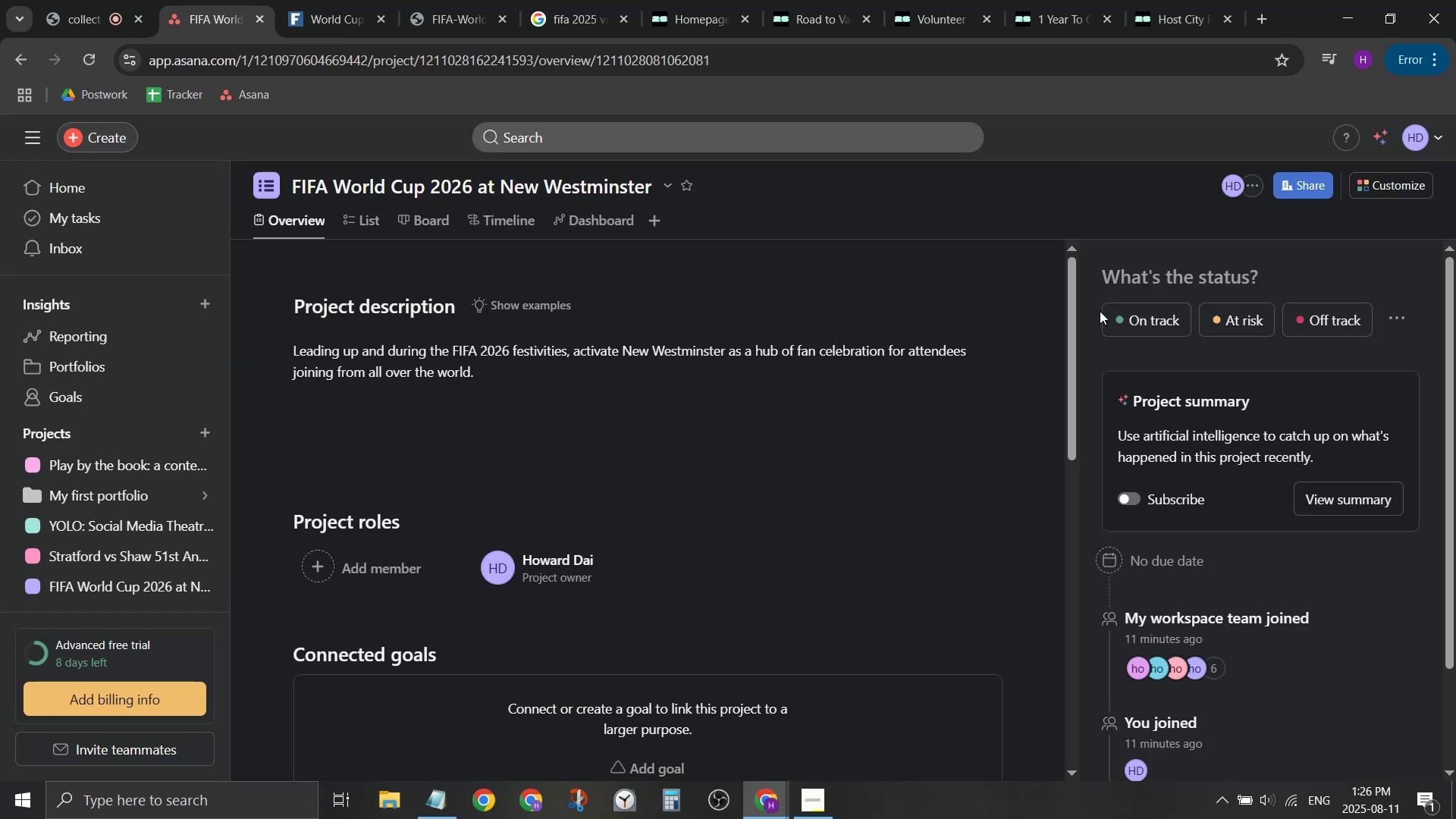 
scroll: coordinate [362, 454], scroll_direction: down, amount: 1.0
 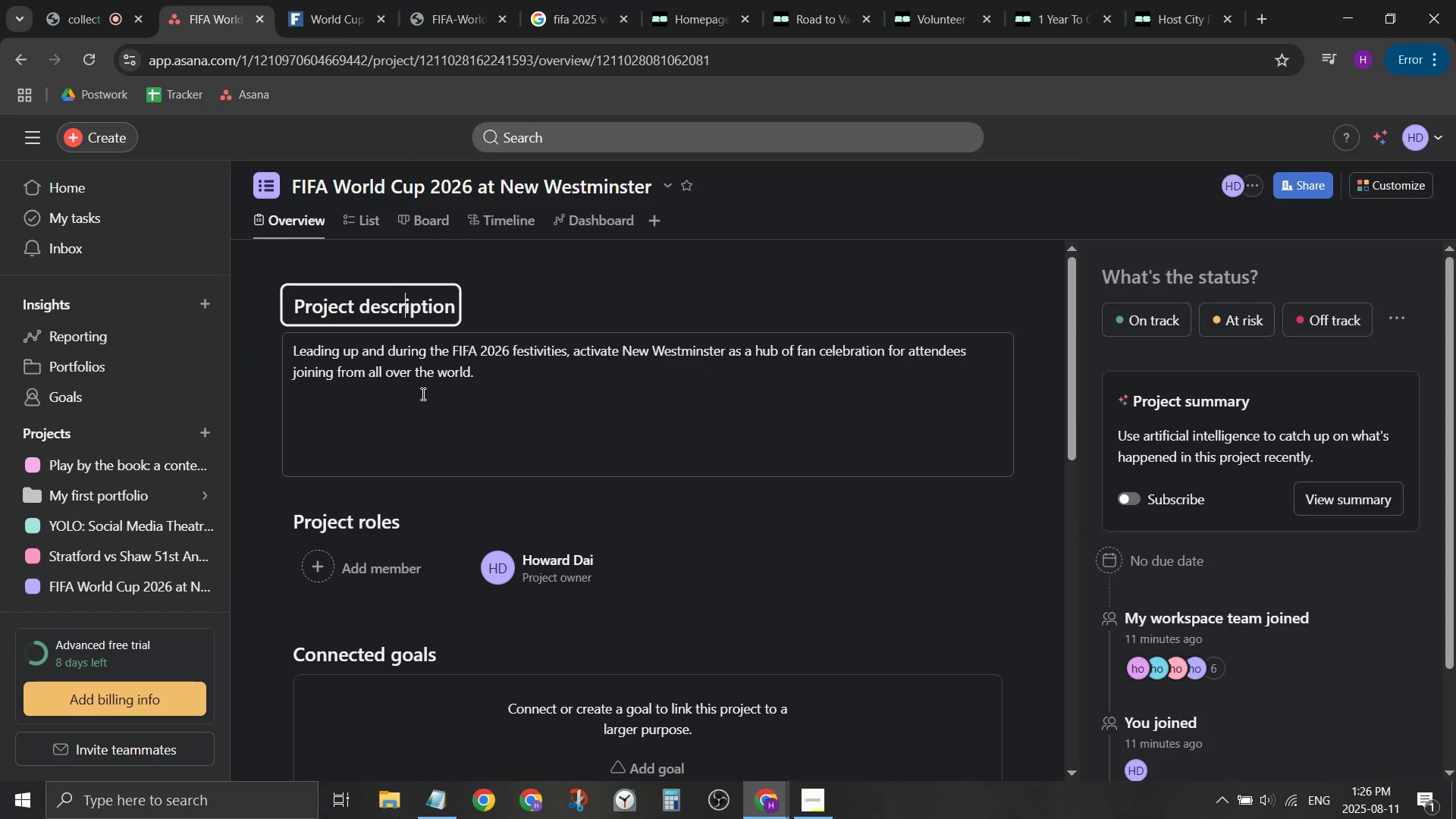 
scroll: coordinate [379, 396], scroll_direction: up, amount: 1.0
 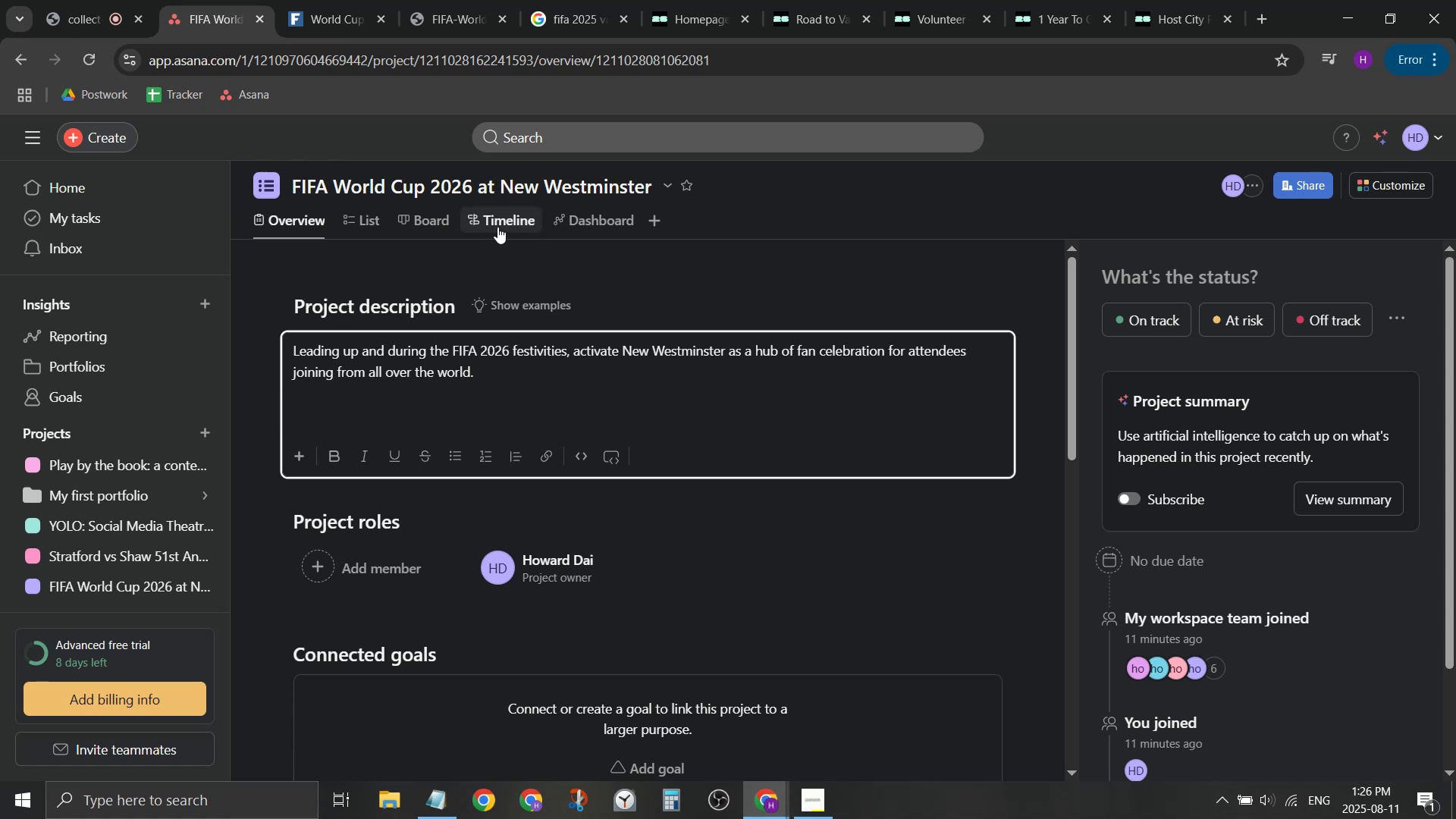 
left_click([584, 224])
 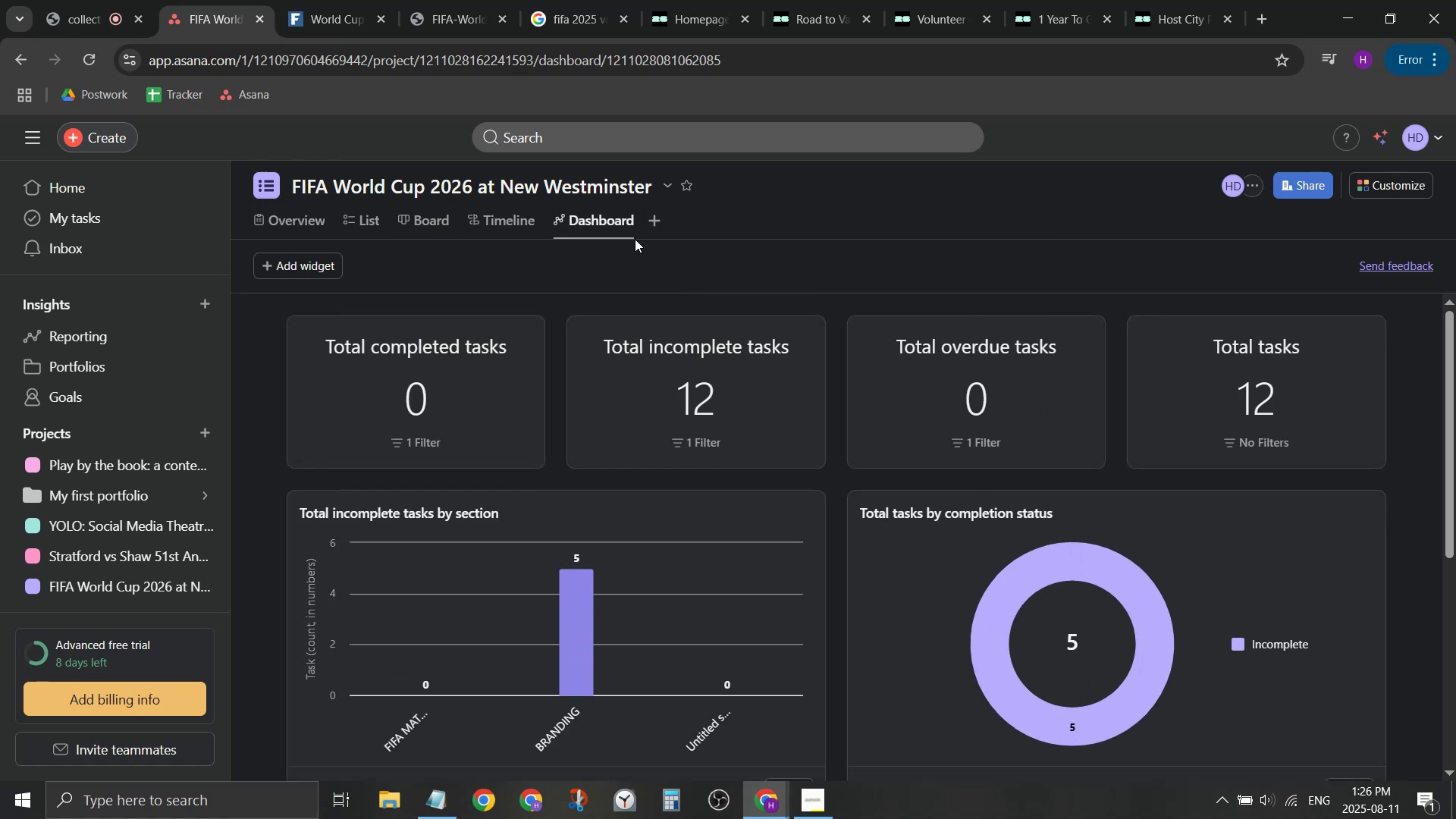 
mouse_move([667, 234])
 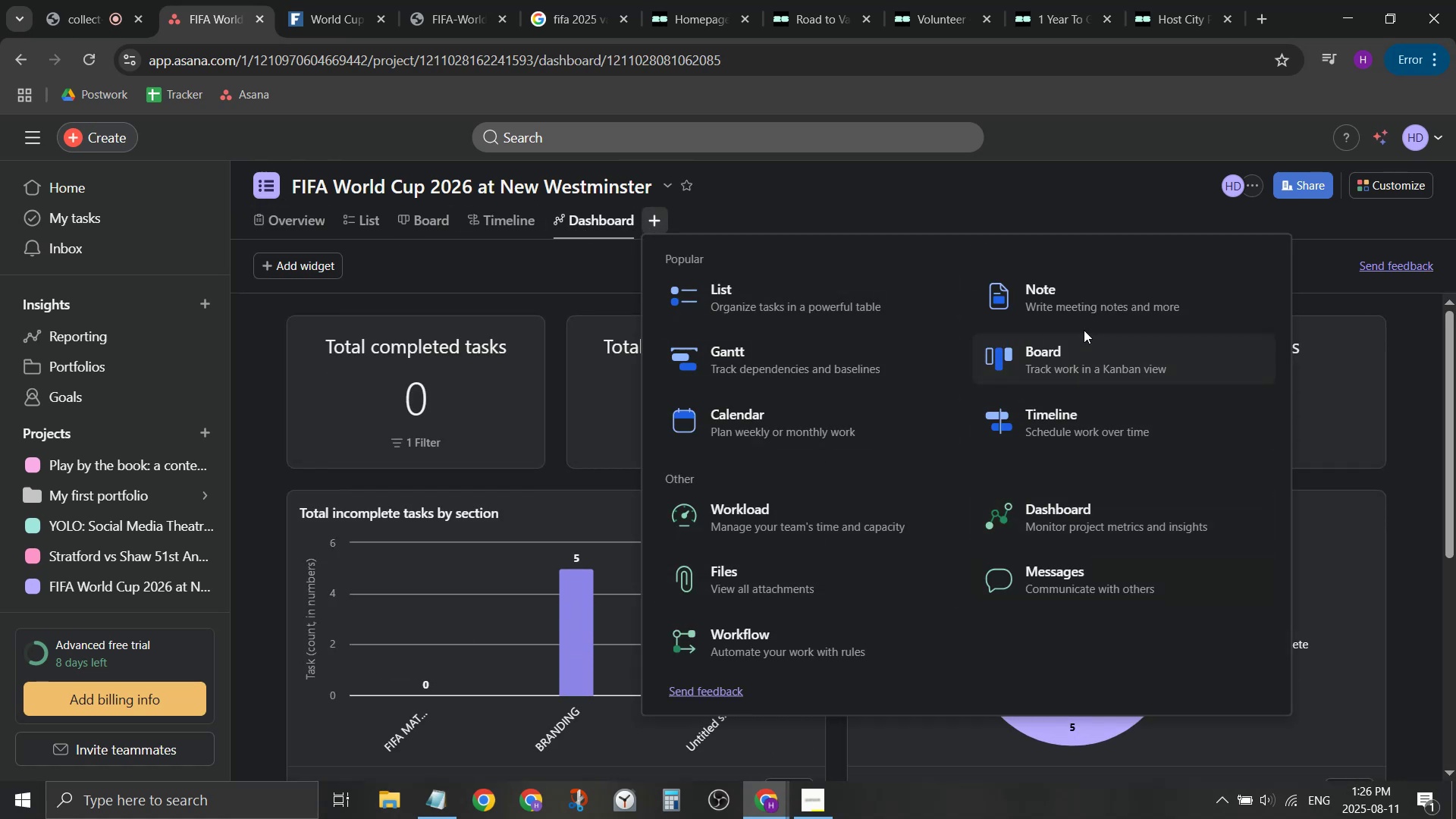 
left_click_drag(start_coordinate=[1136, 610], to_coordinate=[1046, 632])
 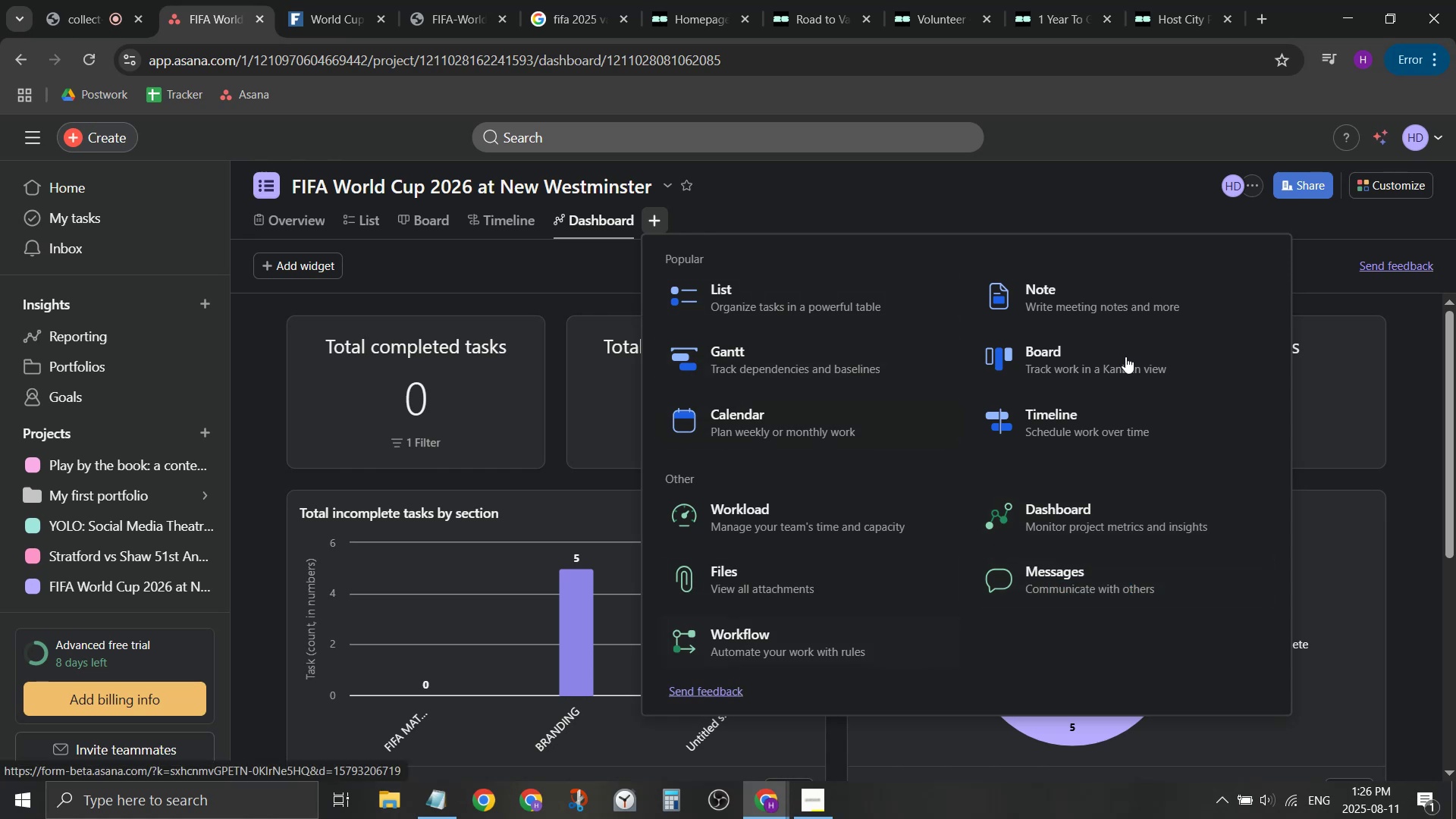 
wait(5.74)
 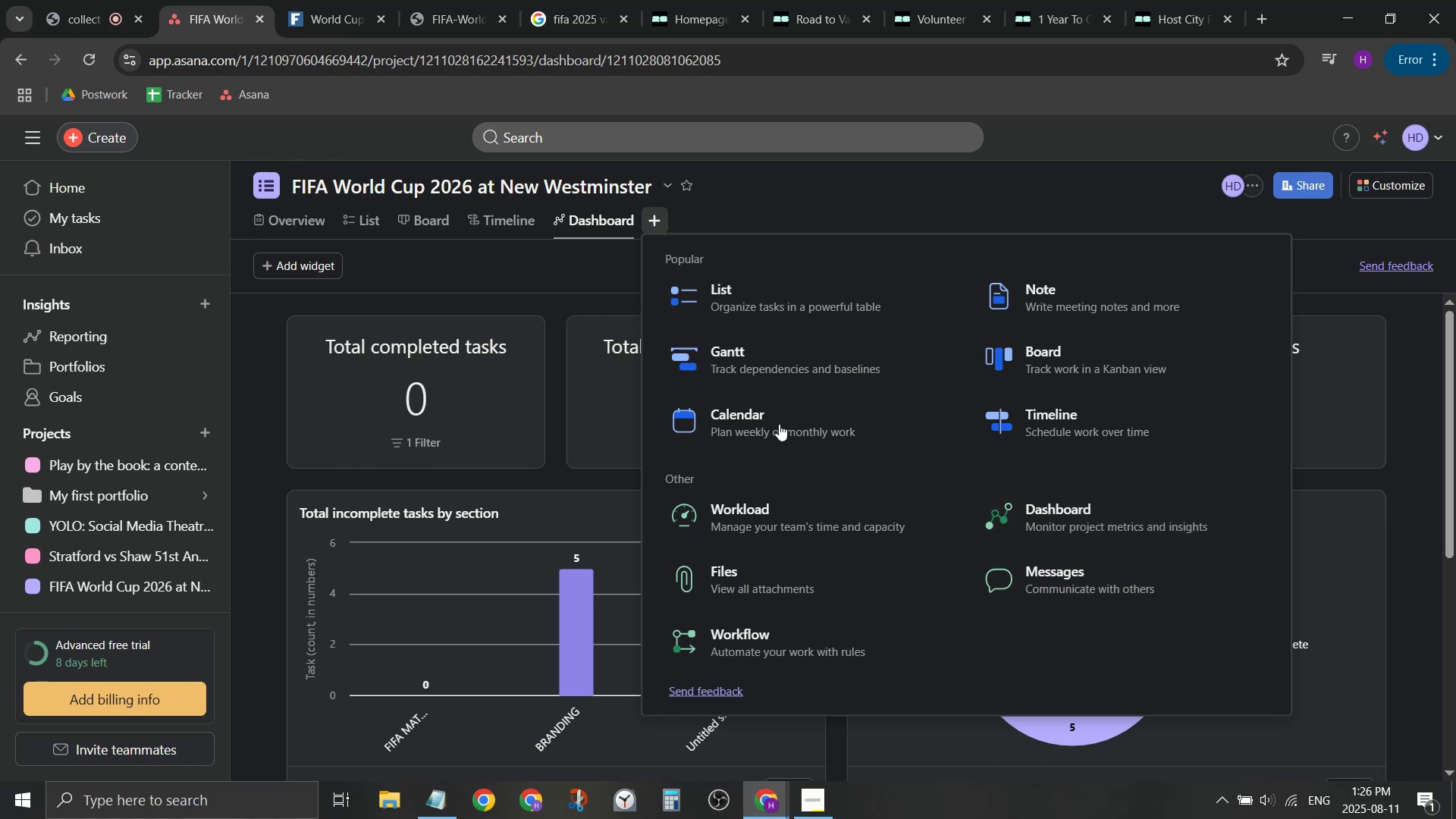 
left_click([1118, 305])
 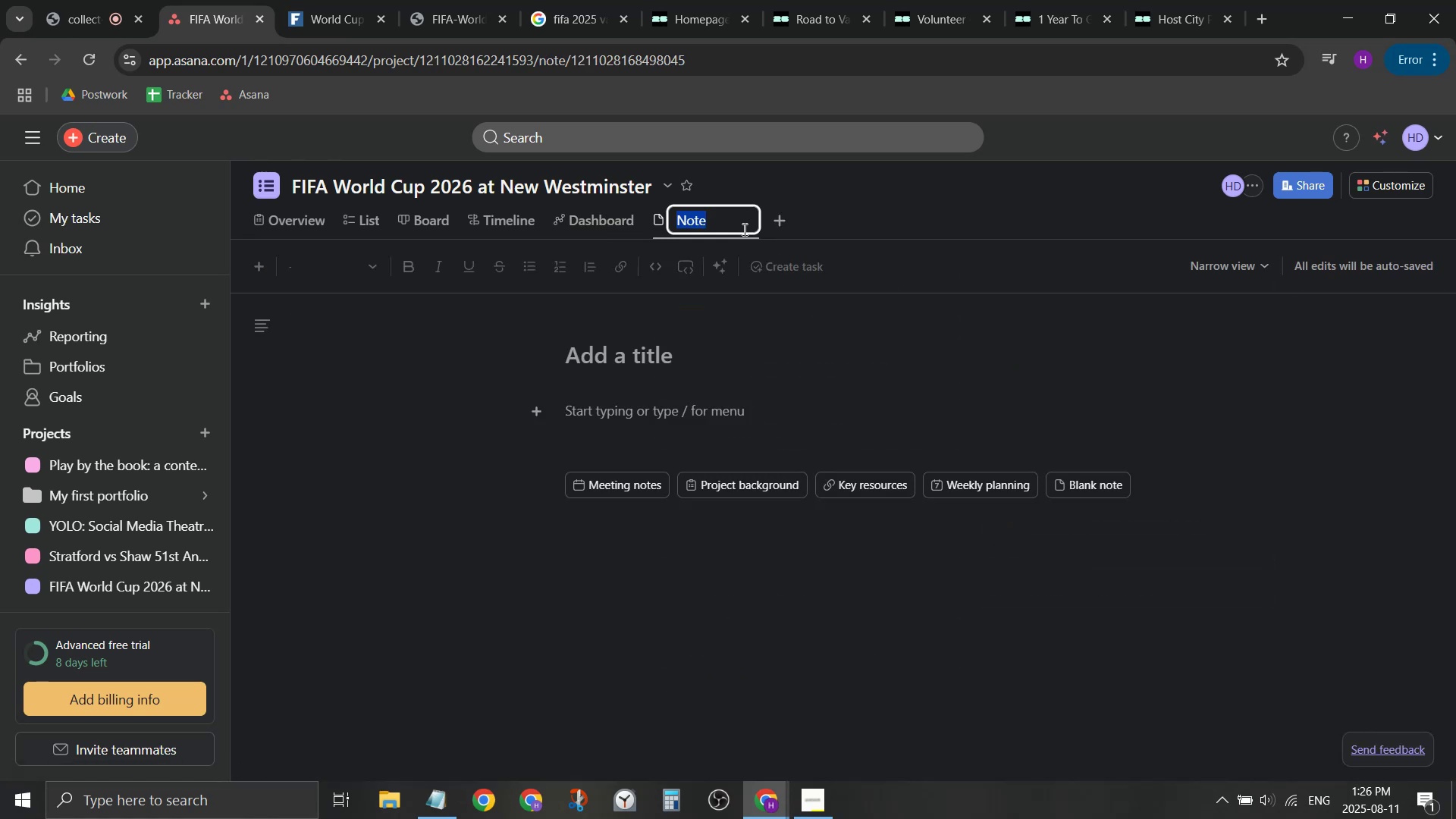 
type(Groups)
 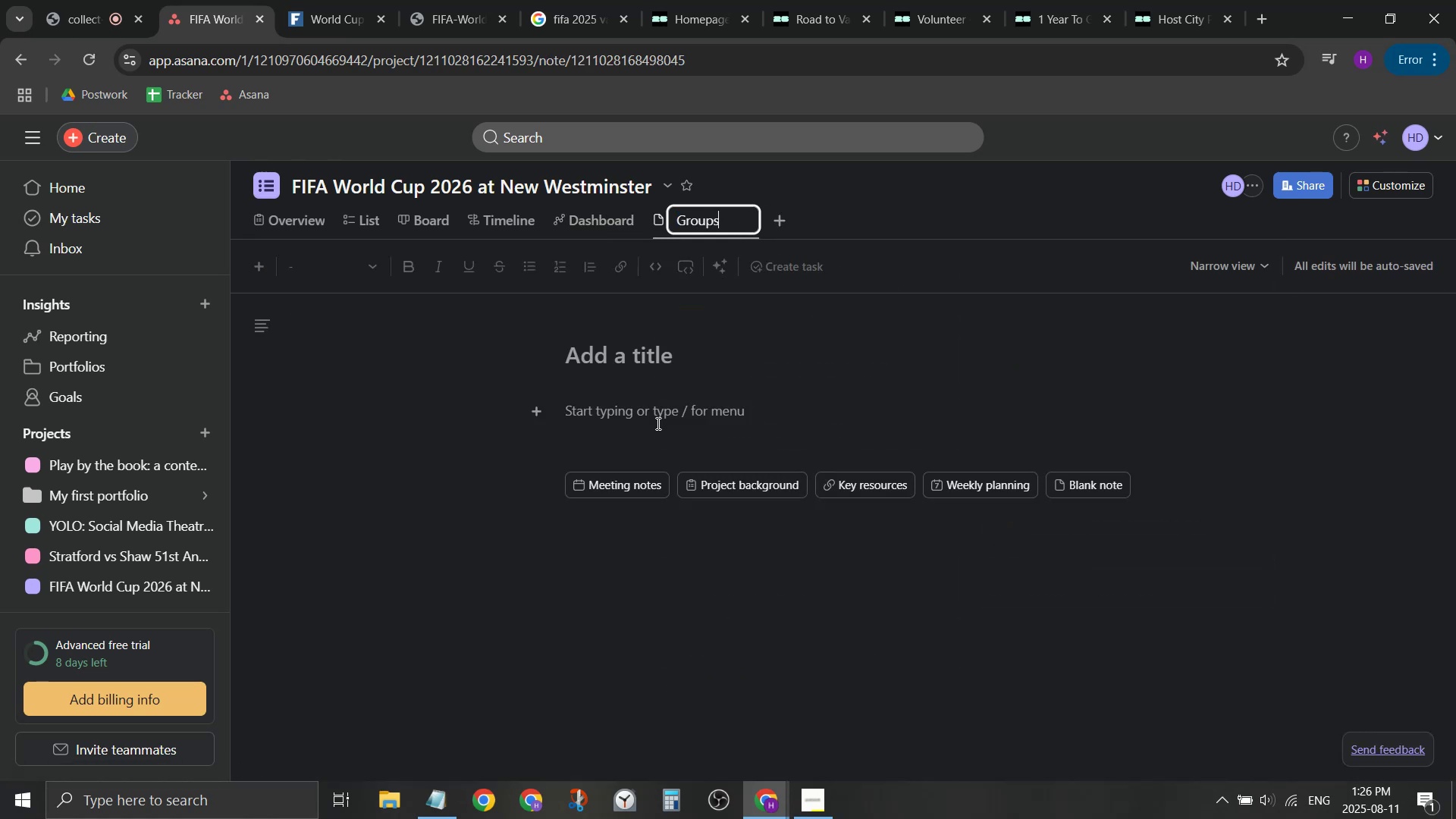 
left_click([679, 370])
 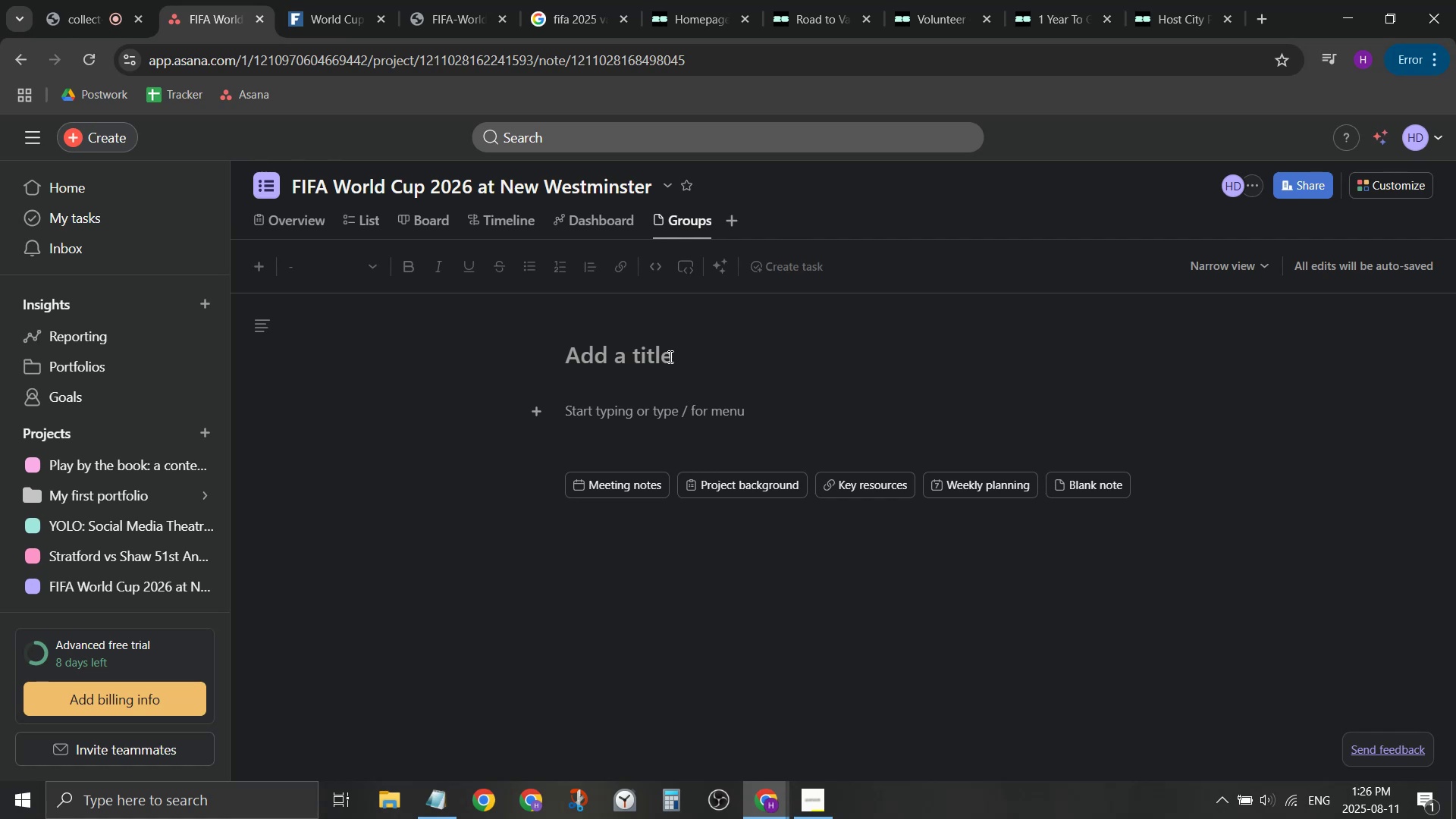 
left_click([669, 356])
 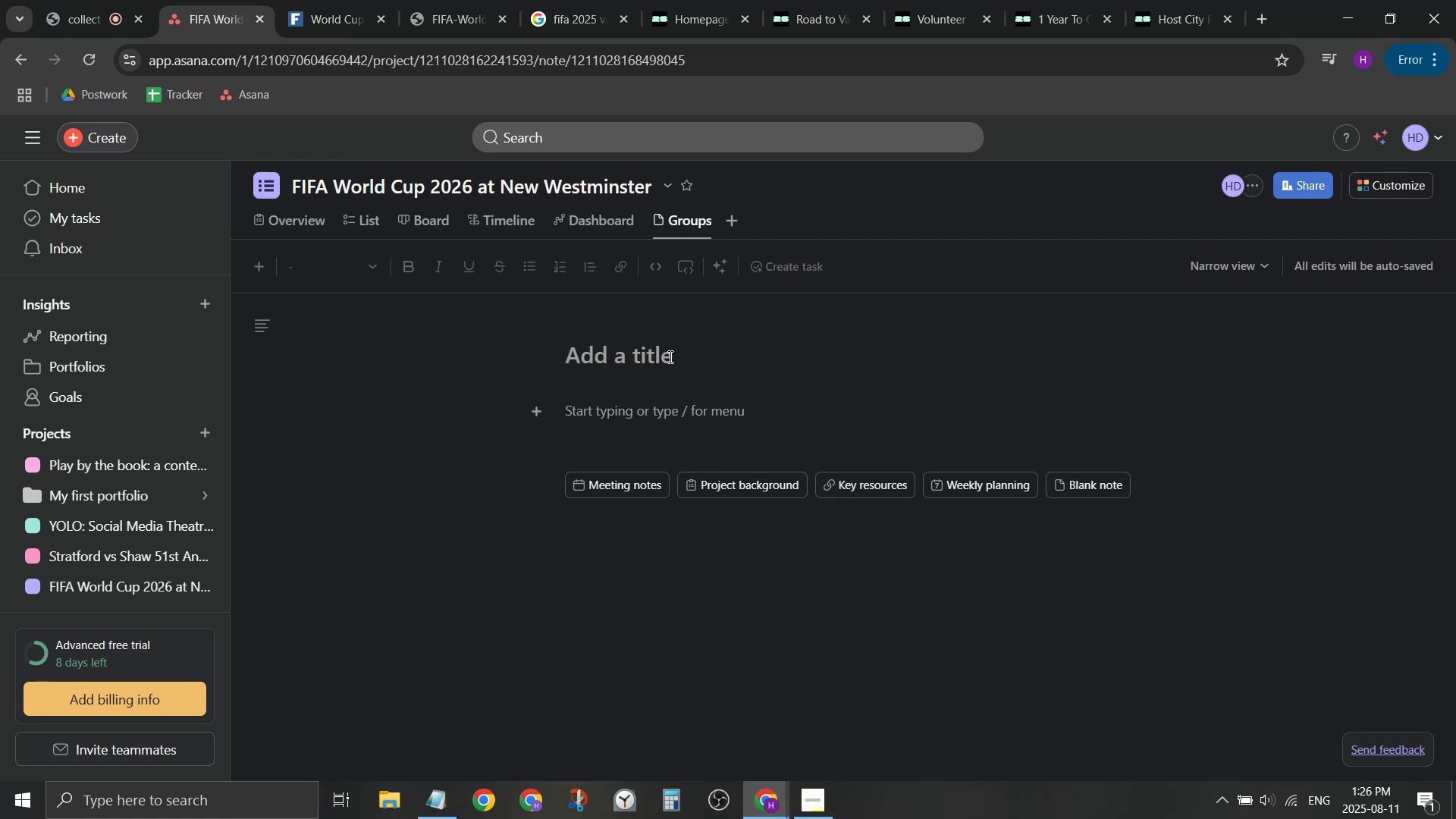 
type(Groups to )
 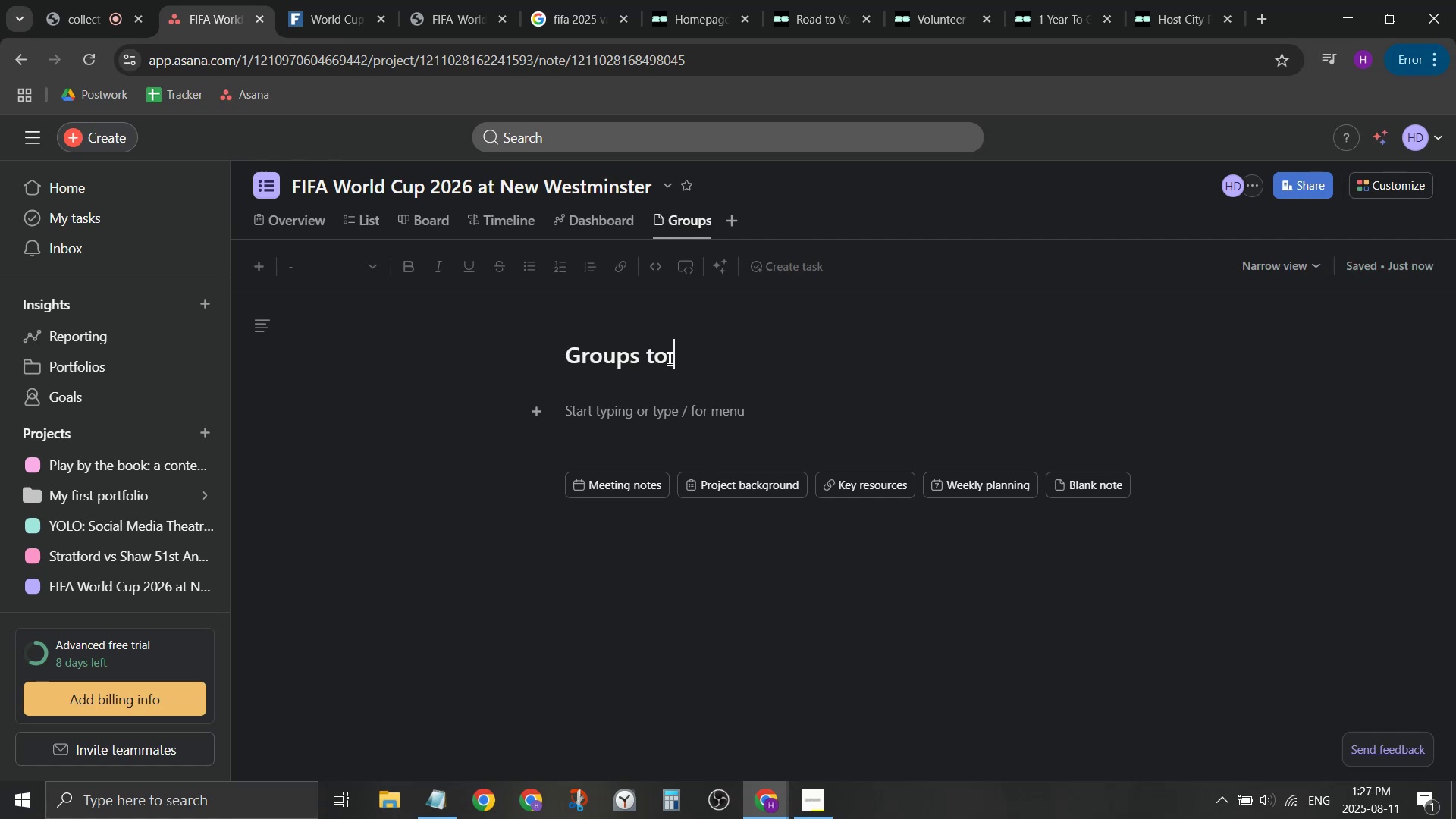 
wait(9.72)
 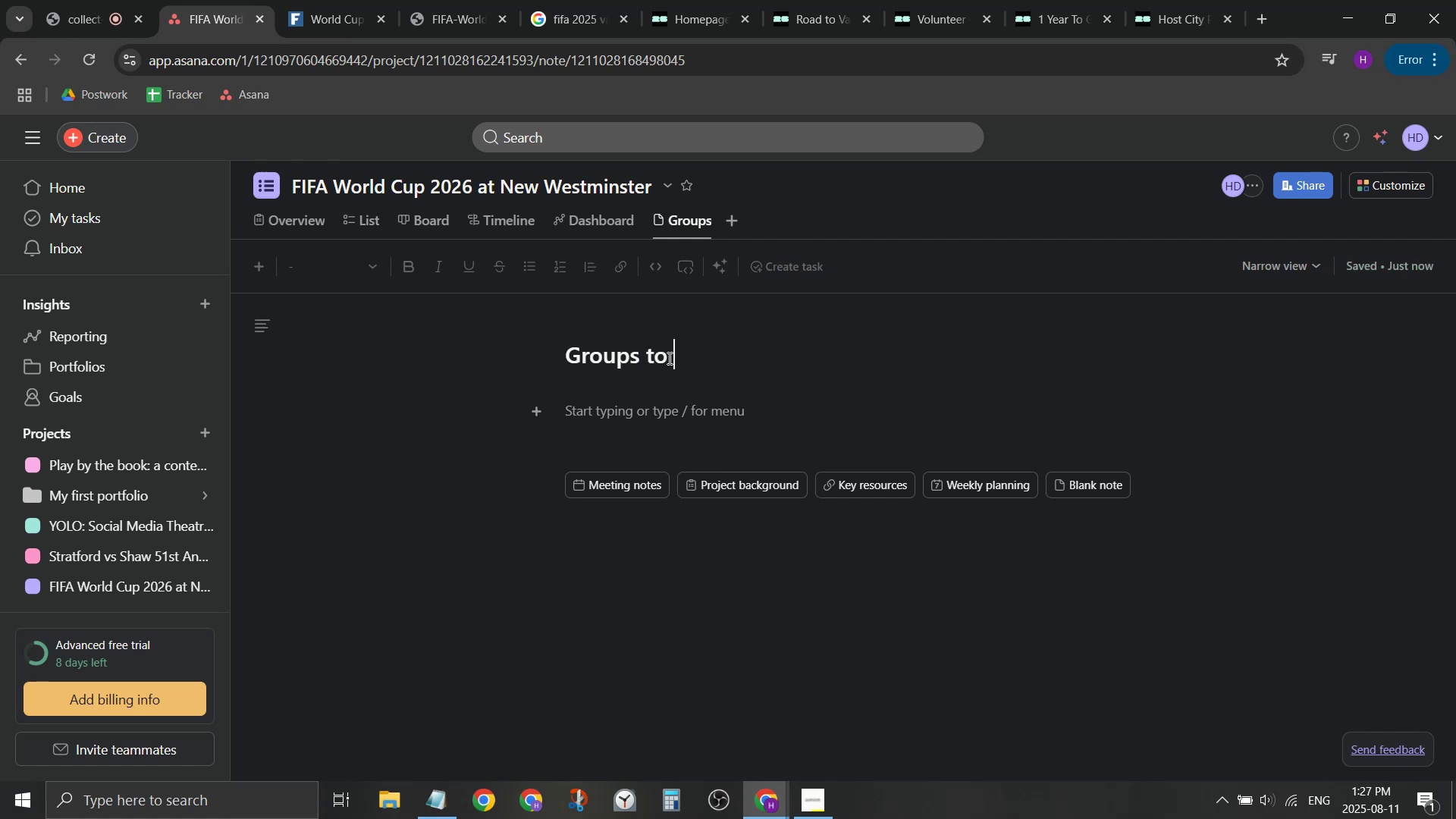 
type(coordinate)
key(Tab)
type(/)
 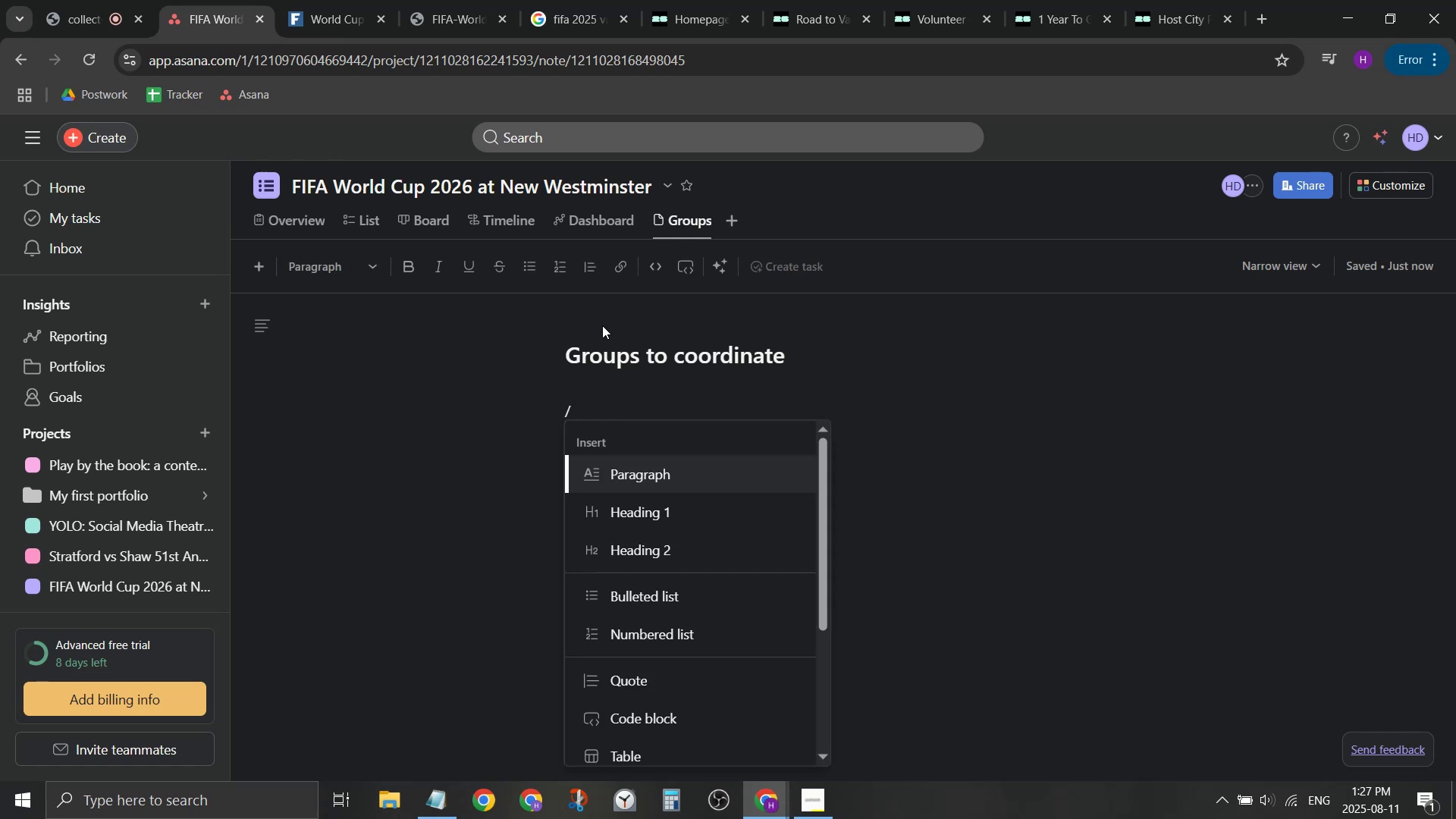 
key(ArrowDown)
 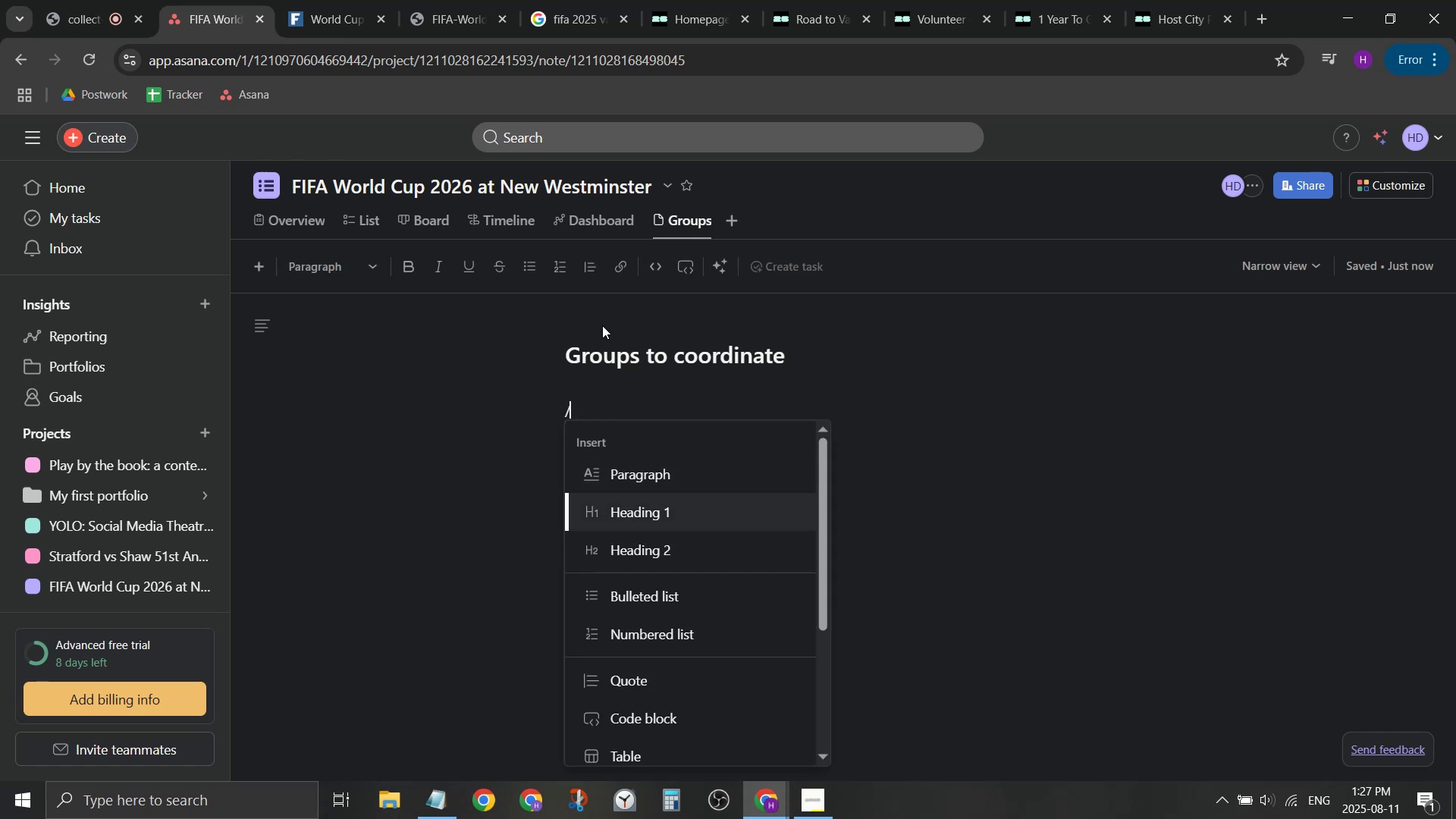 
key(Enter)
 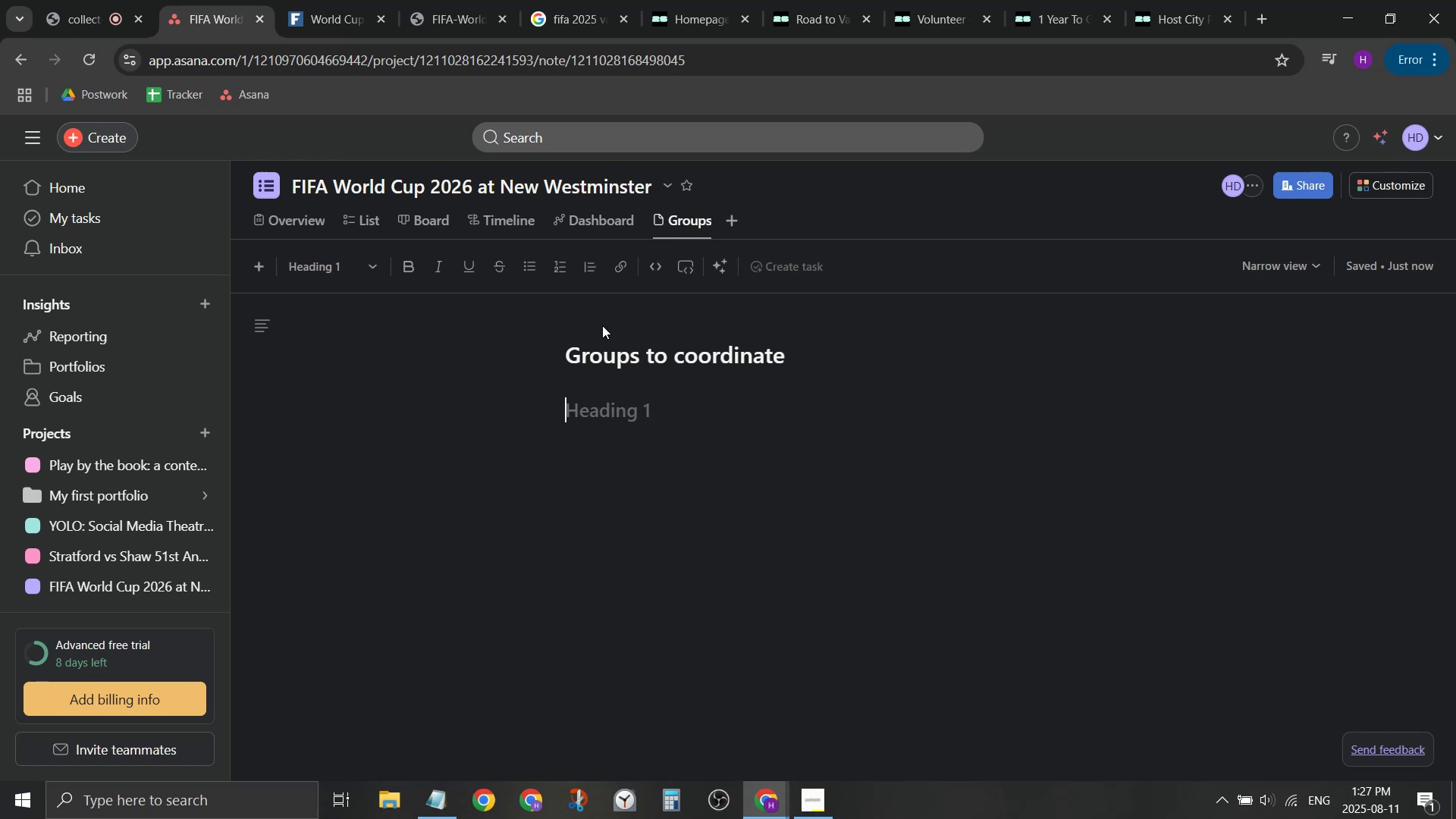 
type(Int)
key(Backspace)
key(Backspace)
type(nteran)
key(Backspace)
key(Backspace)
type(nal Relationships)
 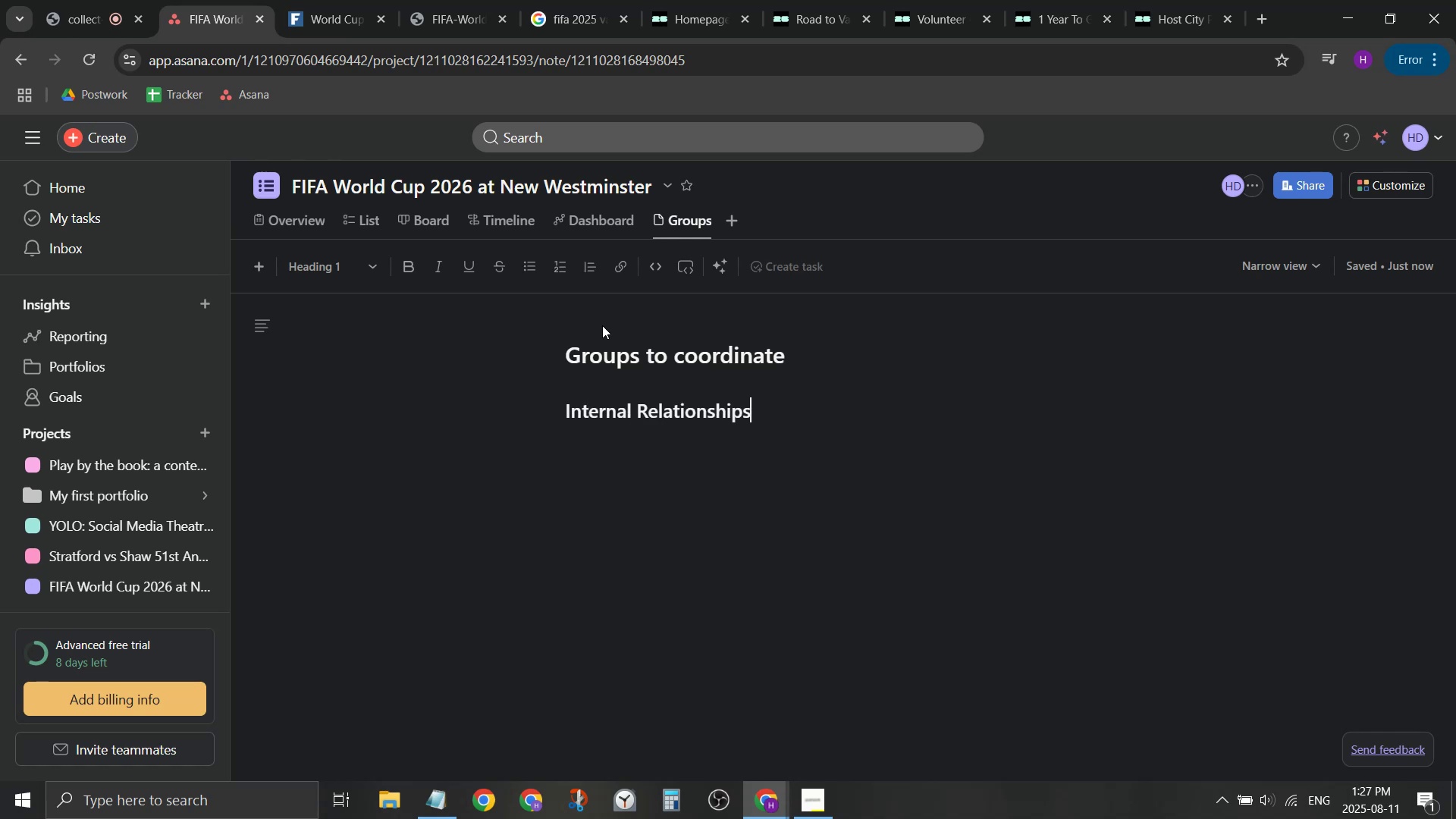 
key(Enter)
 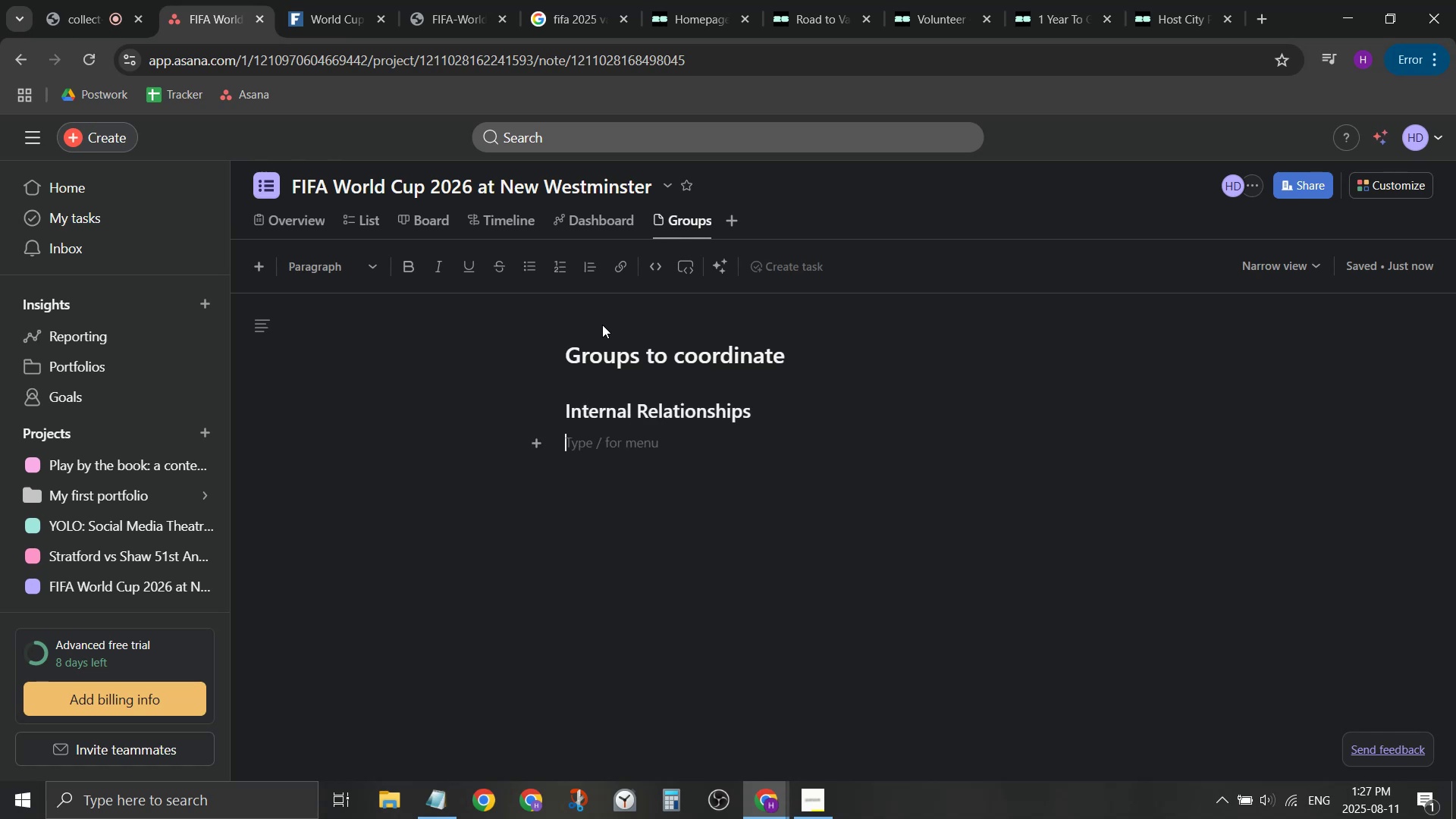 
type(32)
key(Backspace)
key(Backspace)
type(City)
key(Backspace)
key(Backspace)
key(Backspace)
key(Backspace)
type(City)
key(Backspace)
key(Backspace)
key(Backspace)
key(Backspace)
type(City )
key(Backspace)
type( -)
key(Backspace)
type(-  praks nad)
key(Backspace)
key(Backspace)
key(Backspace)
key(Backspace)
key(Backspace)
key(Backspace)
key(Backspace)
key(Backspace)
key(Backspace)
type(Parks and Rec)
key(Backspace)
key(Backspace)
key(Backspace)
key(Backspace)
key(Backspace)
key(Backspace)
key(Backspace)
key(Backspace)
key(Backspace)
key(Backspace)
key(Backspace)
key(Backspace)
type(City of )
key(Backspace)
key(Backspace)
key(Backspace)
key(Backspace)
key(Backspace)
key(Backspace)
key(Backspace)
key(Backspace)
 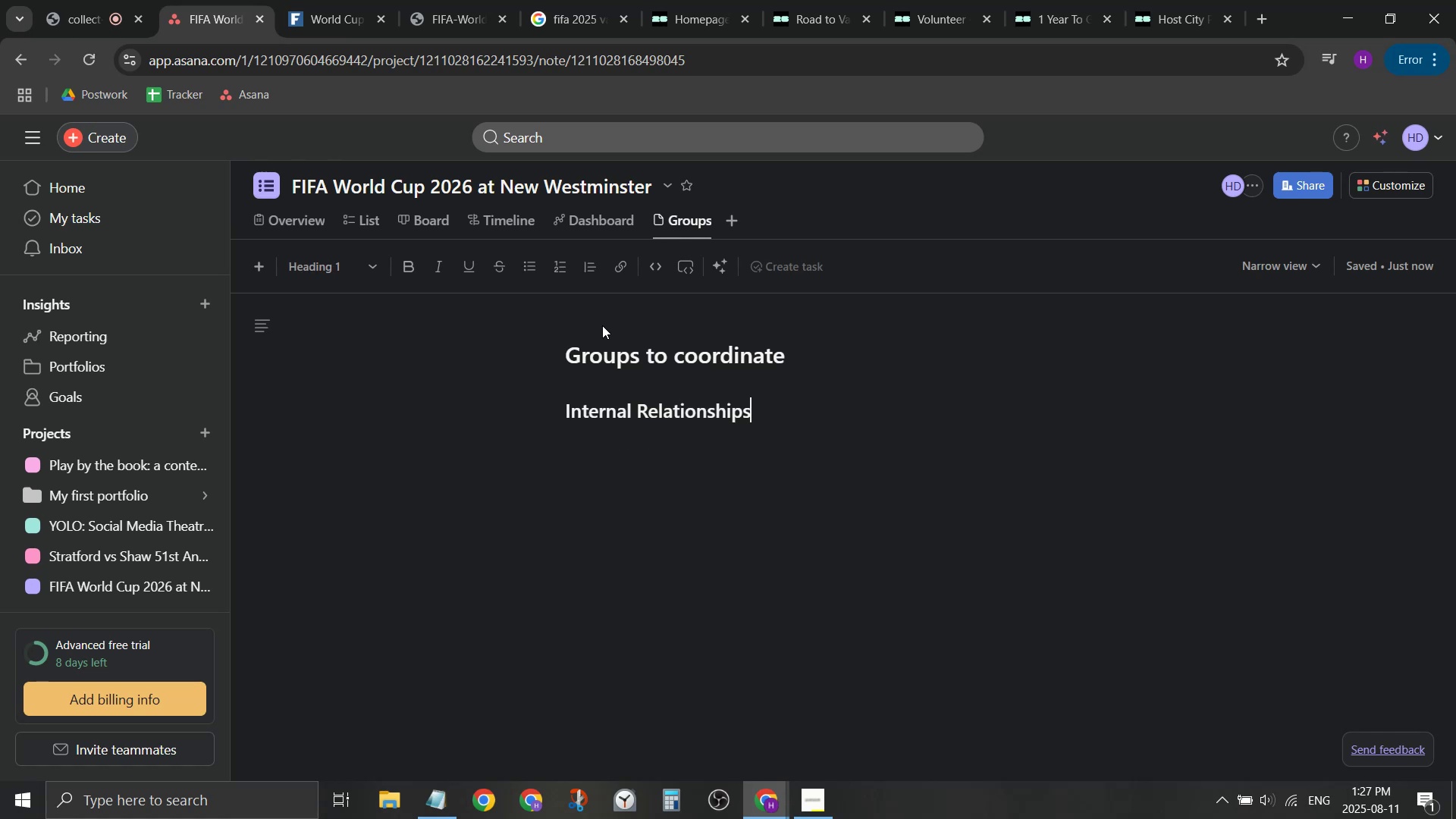 
key(ArrowLeft)
 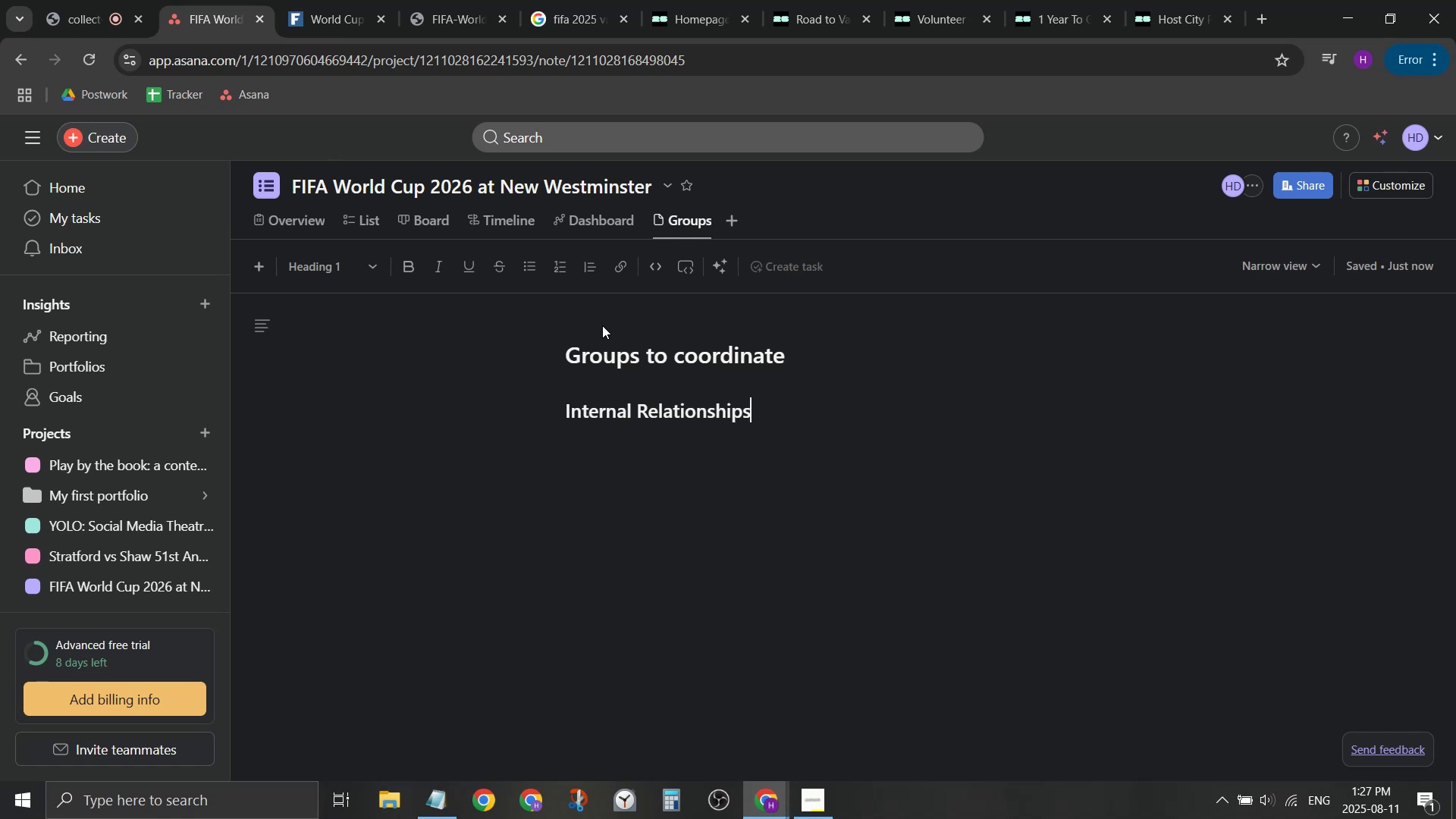 
type( (City of New Westminster))
 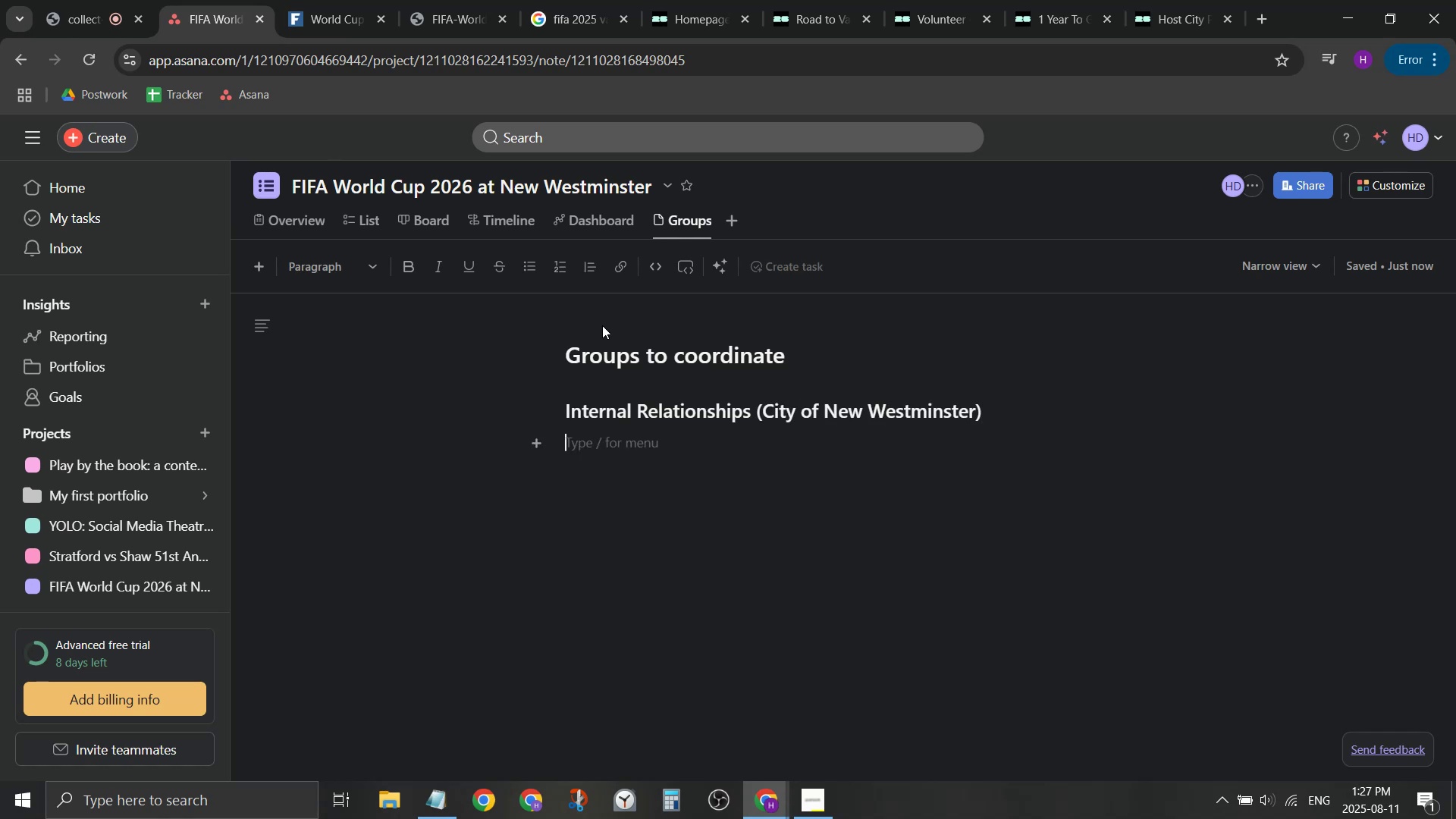 
 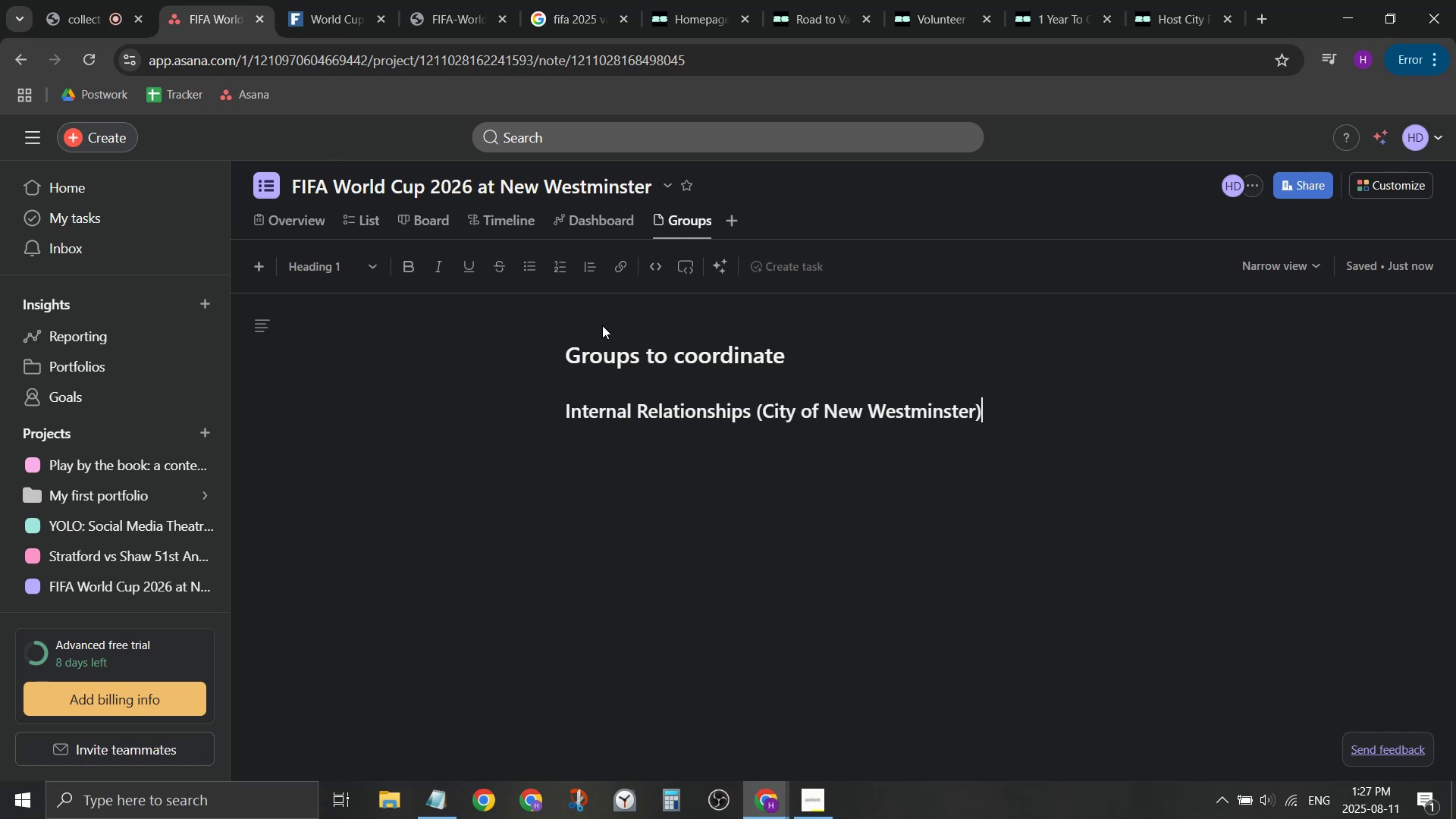 
key(ArrowDown)
 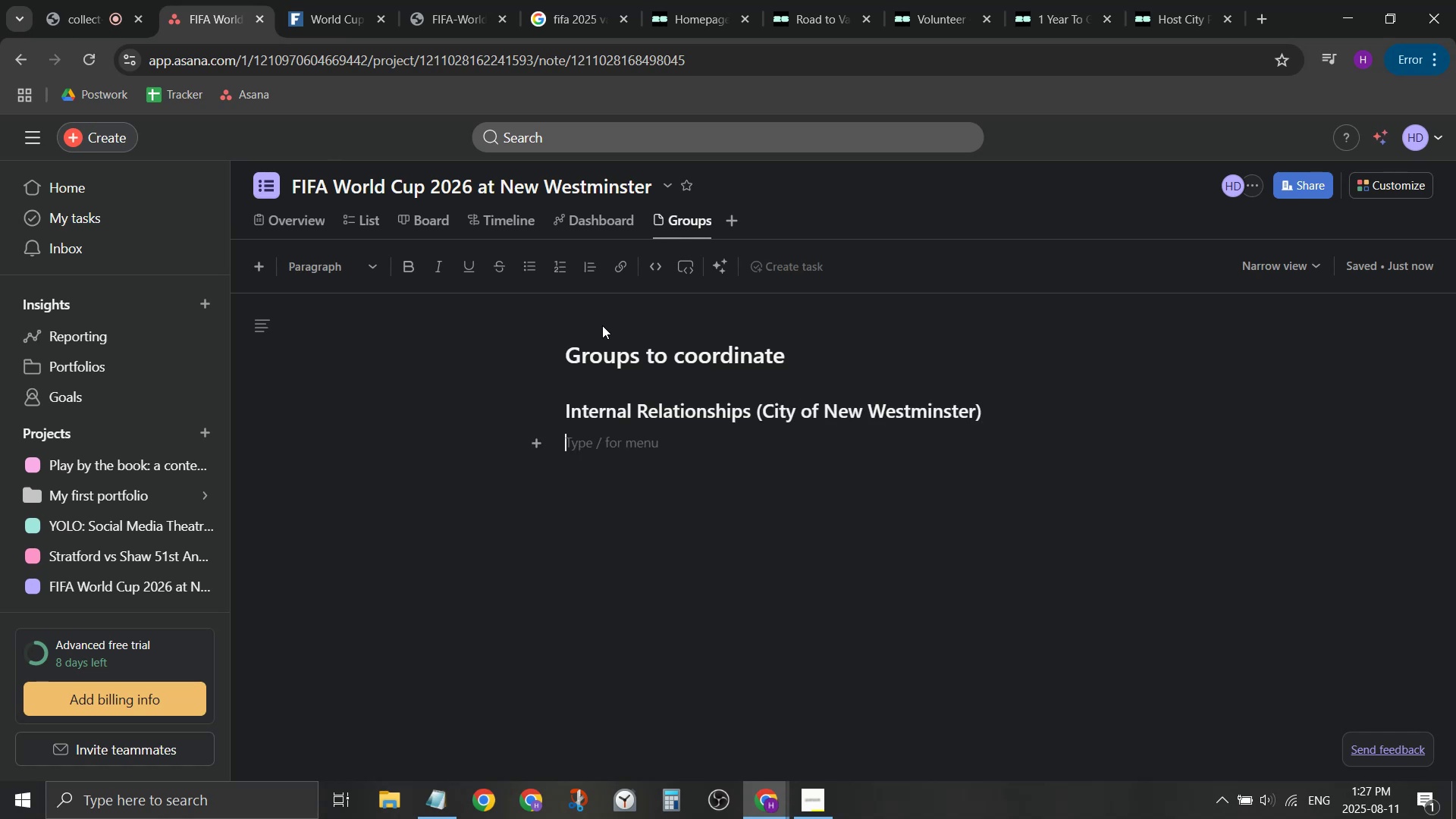 
type(Parks and Rec board)
key(Backspace)
key(Backspace)
key(Backspace)
key(Backspace)
key(Backspace)
key(Backspace)
type(:)
 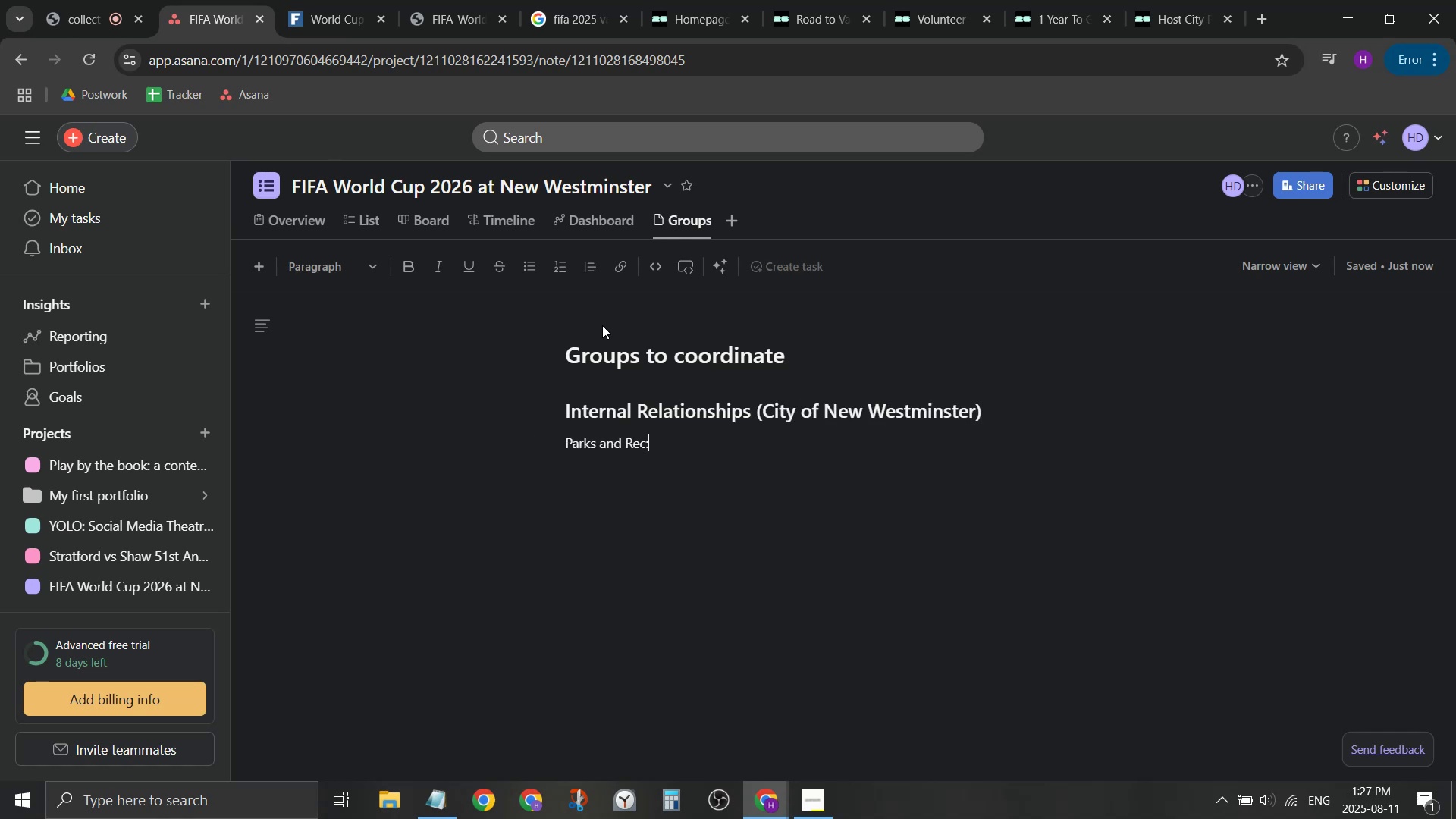 
key(Enter)
 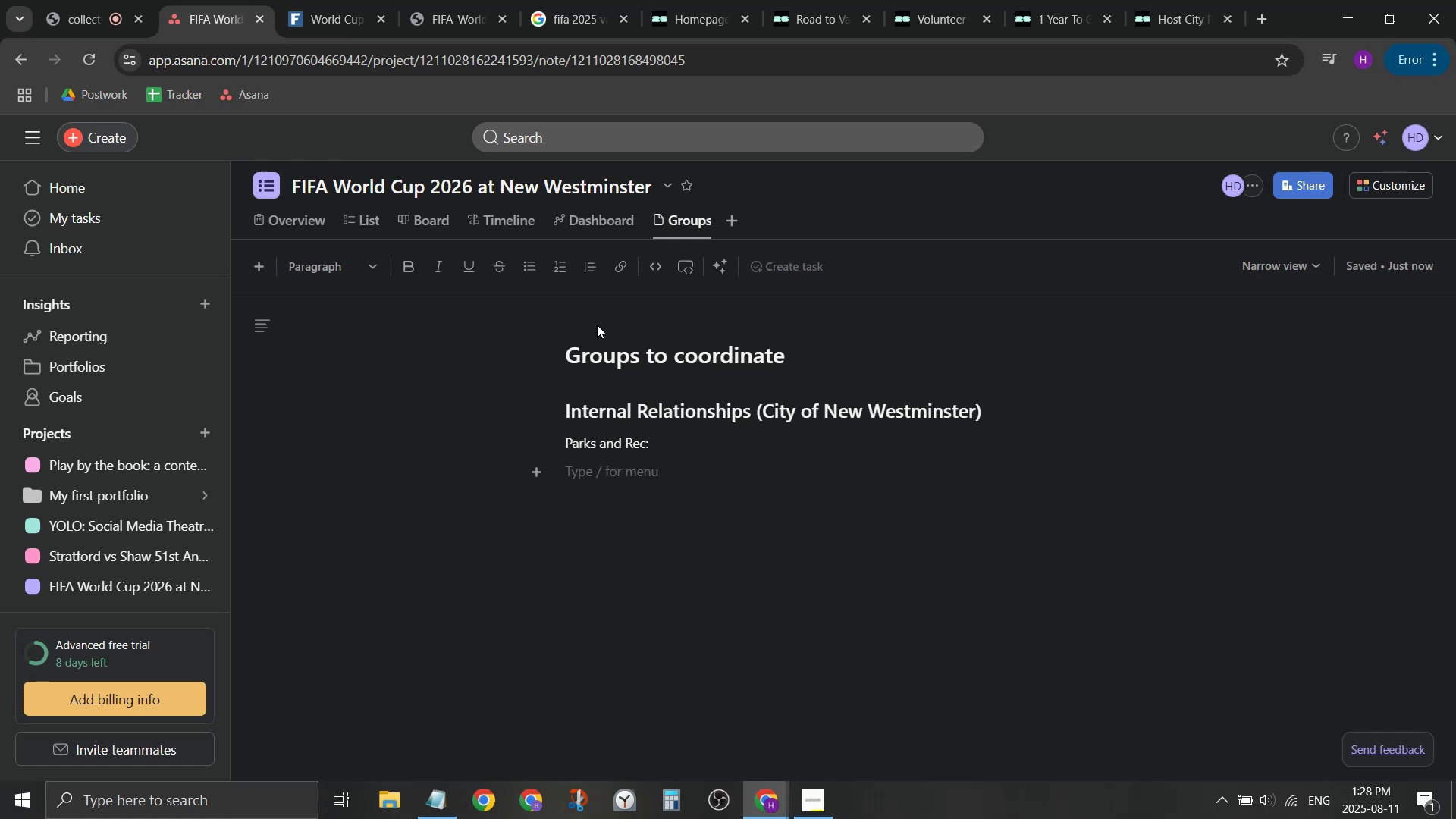 
wait(56.94)
 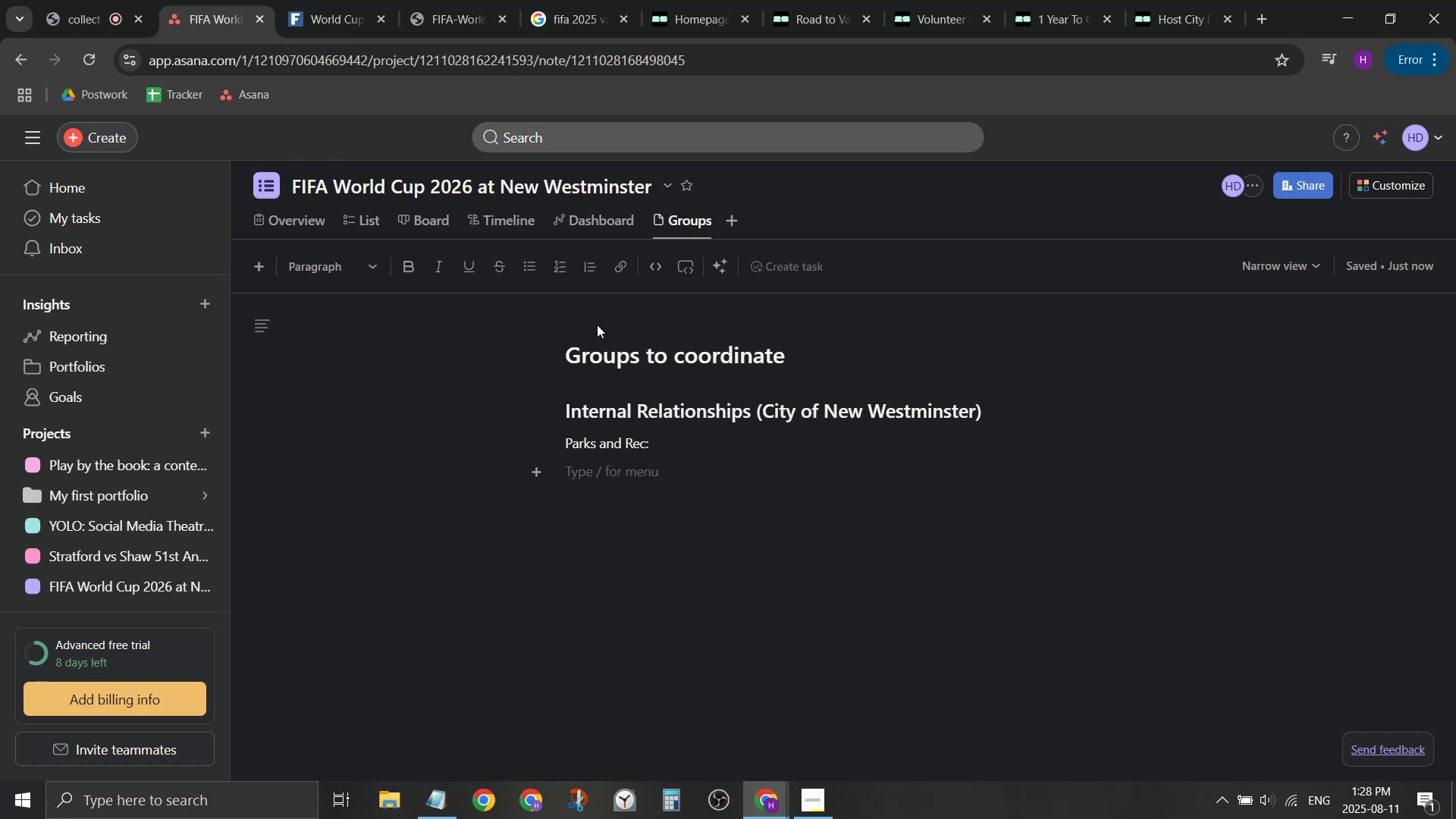 
type(Permit)
key(Backspace)
key(Backspace)
key(Backspace)
key(Backspace)
key(Backspace)
key(Backspace)
 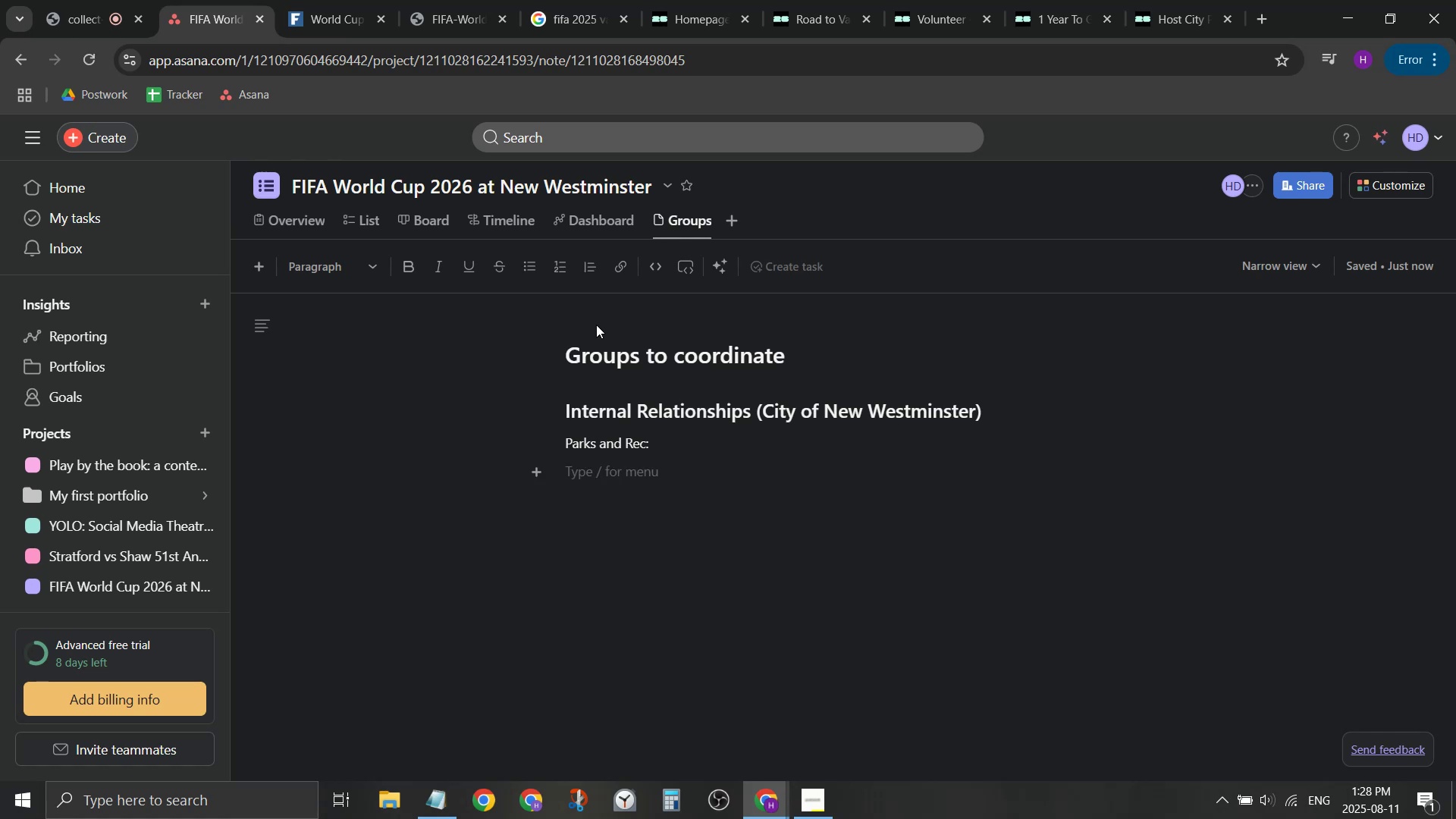 
key(ArrowUp)
 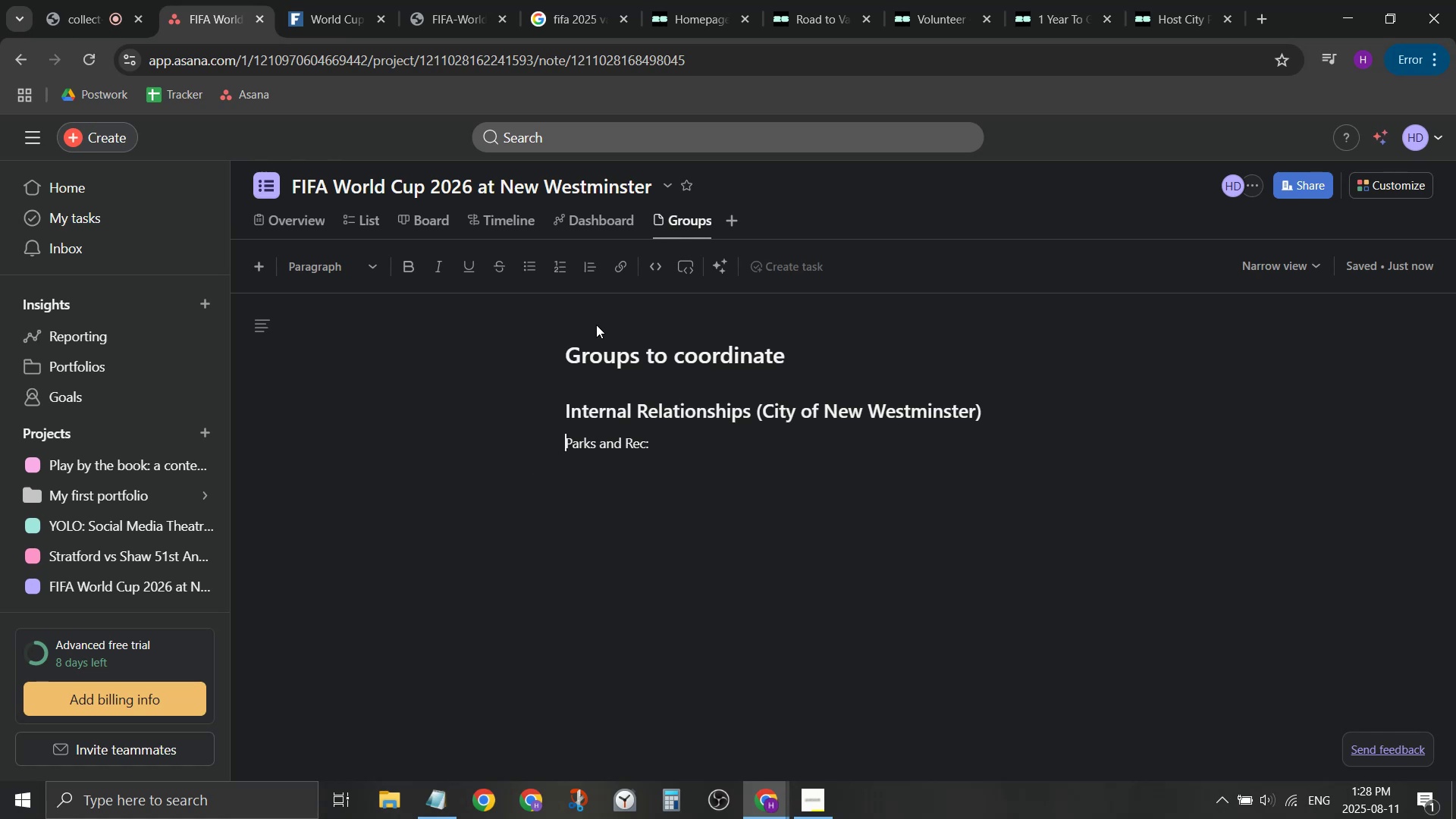 
key(Enter)
 